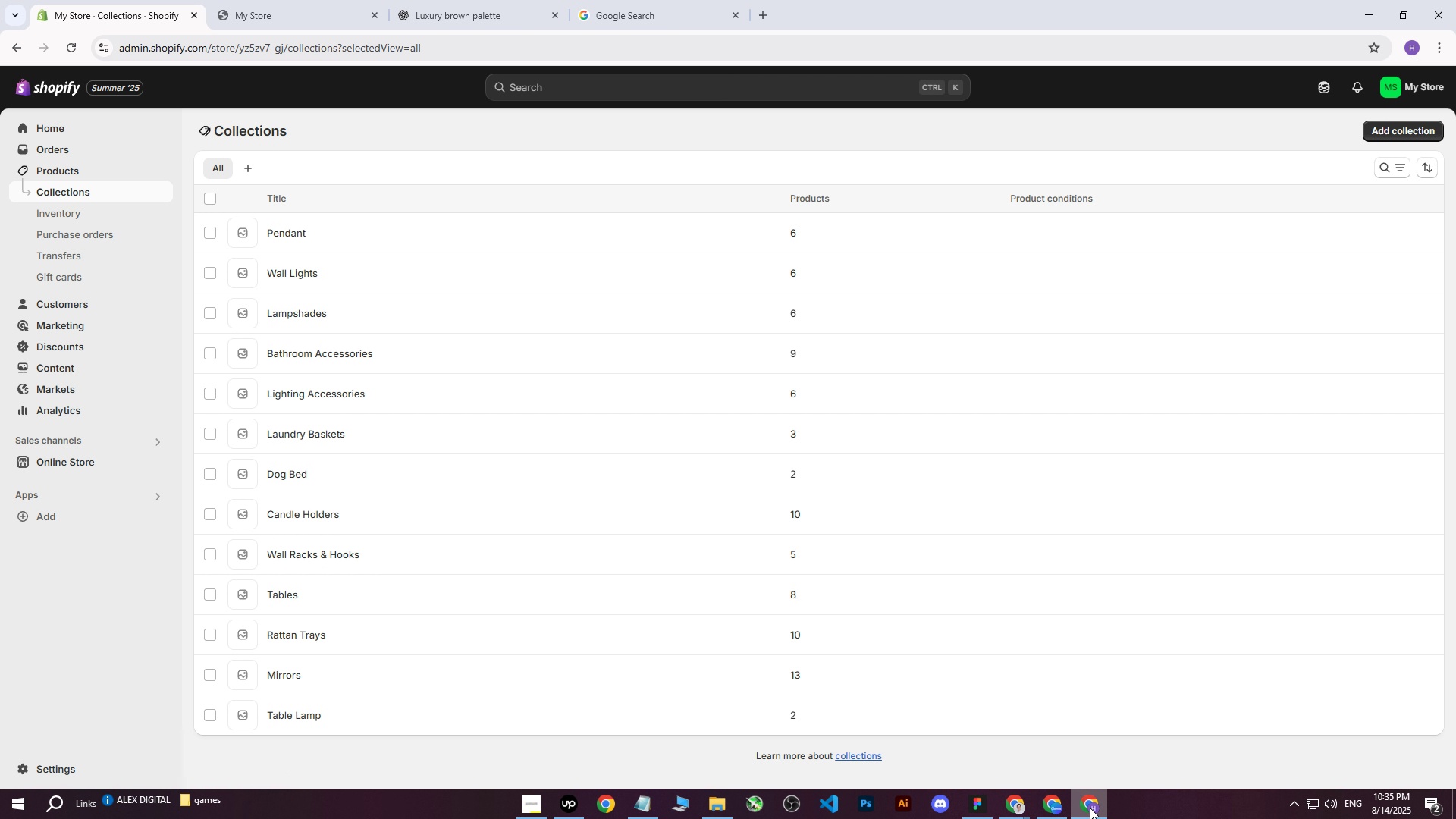 
left_click([1090, 808])
 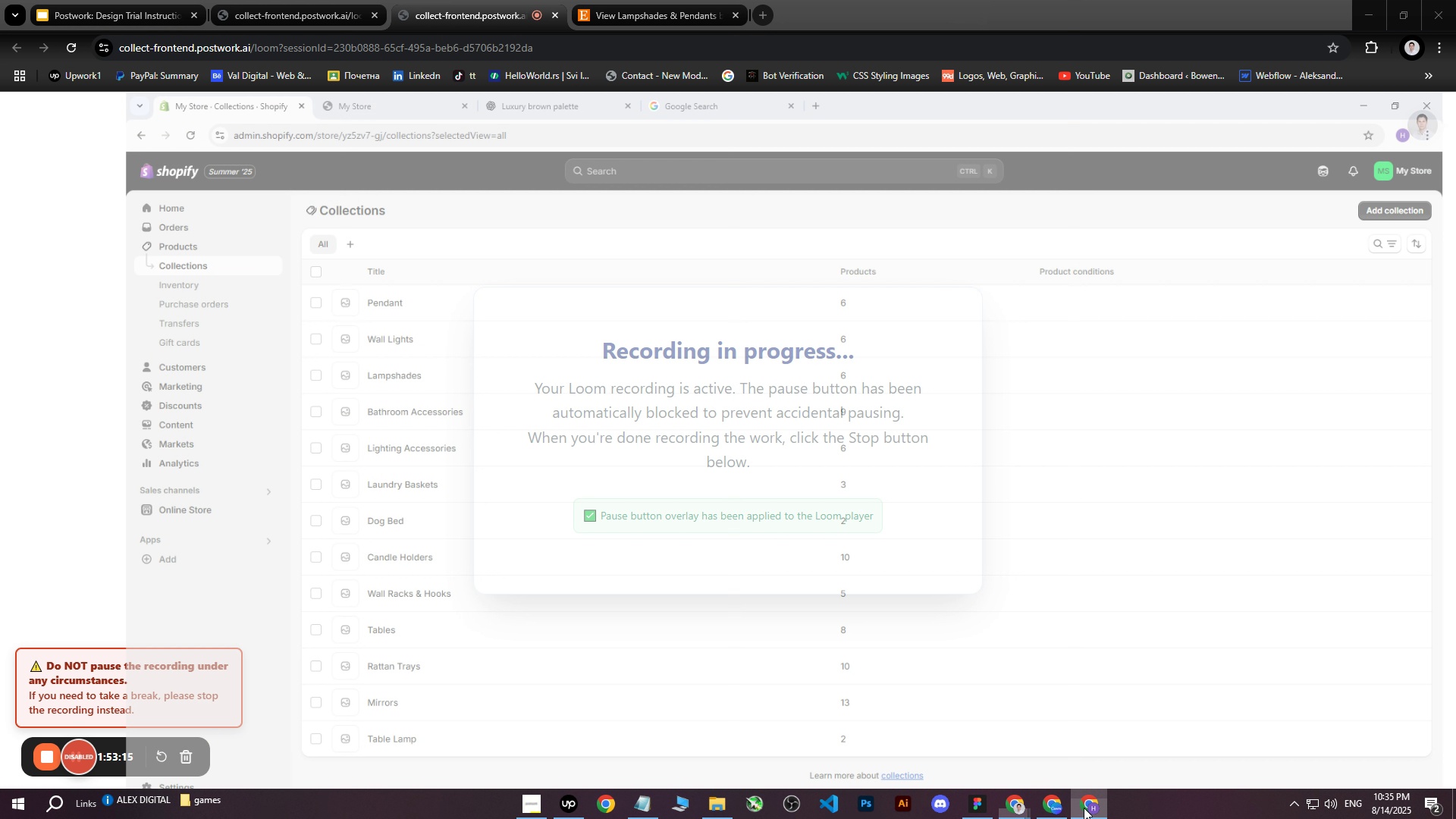 
left_click([1049, 807])
 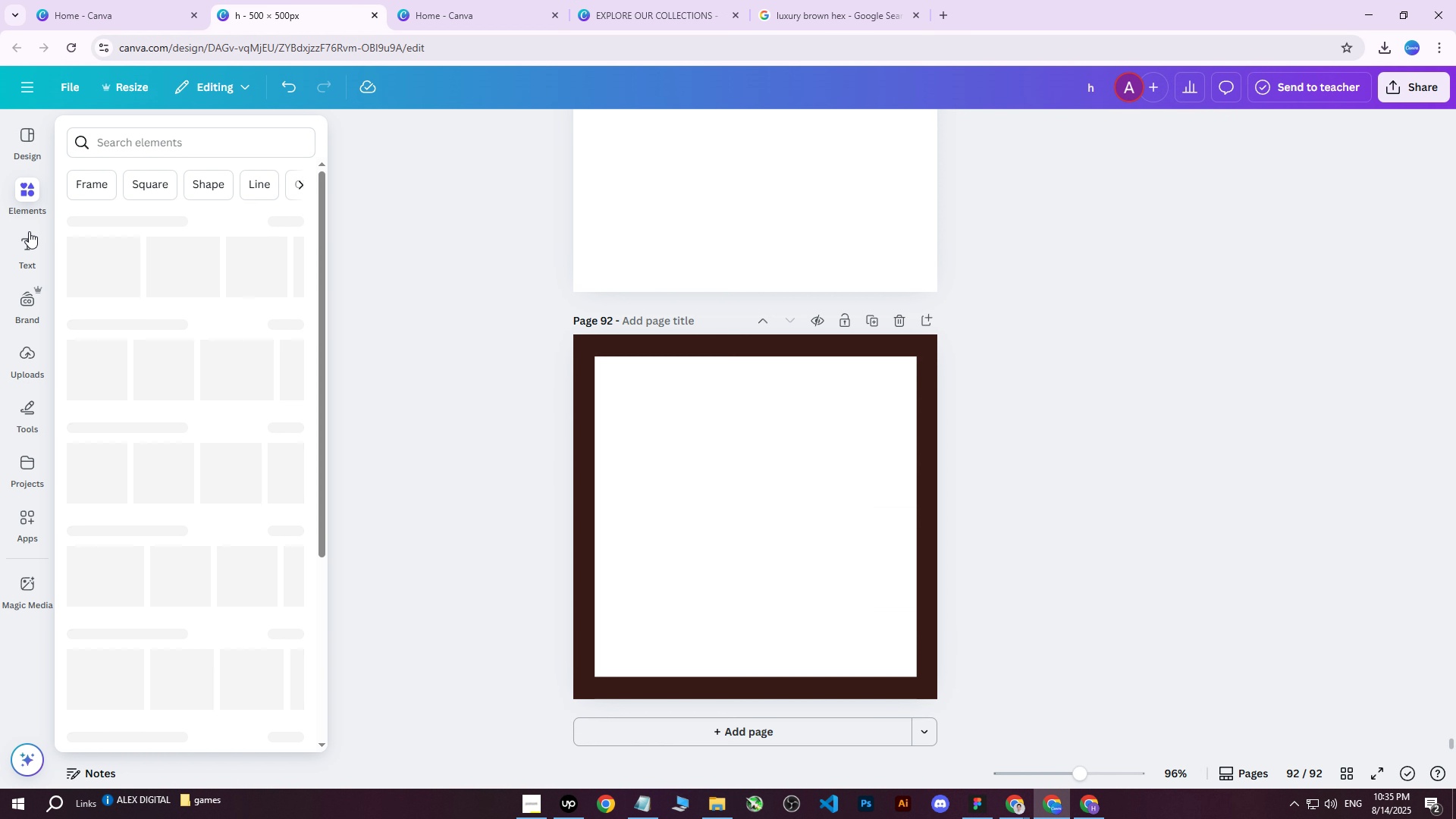 
left_click([26, 364])
 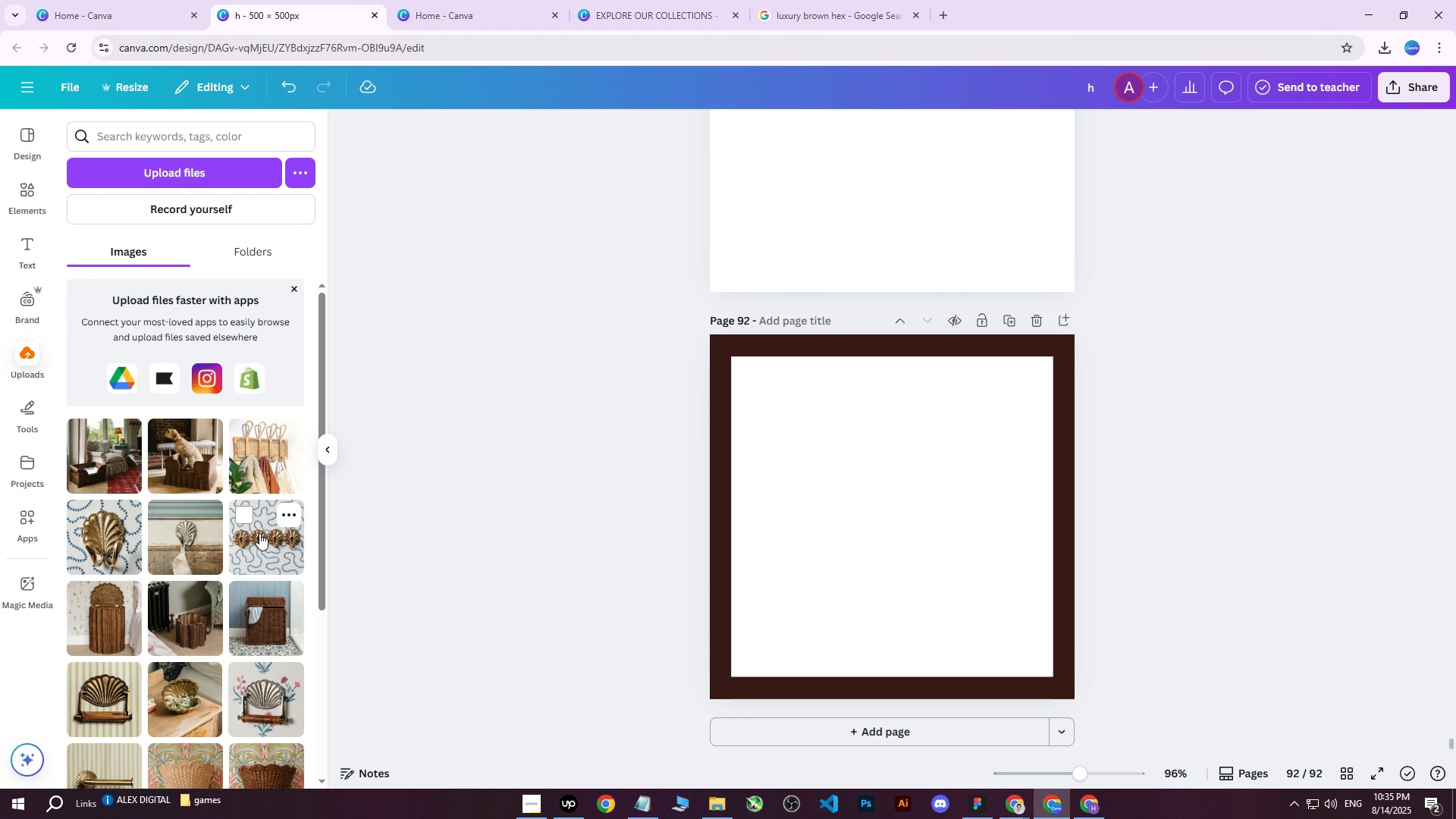 
scroll: coordinate [187, 542], scroll_direction: down, amount: 6.0
 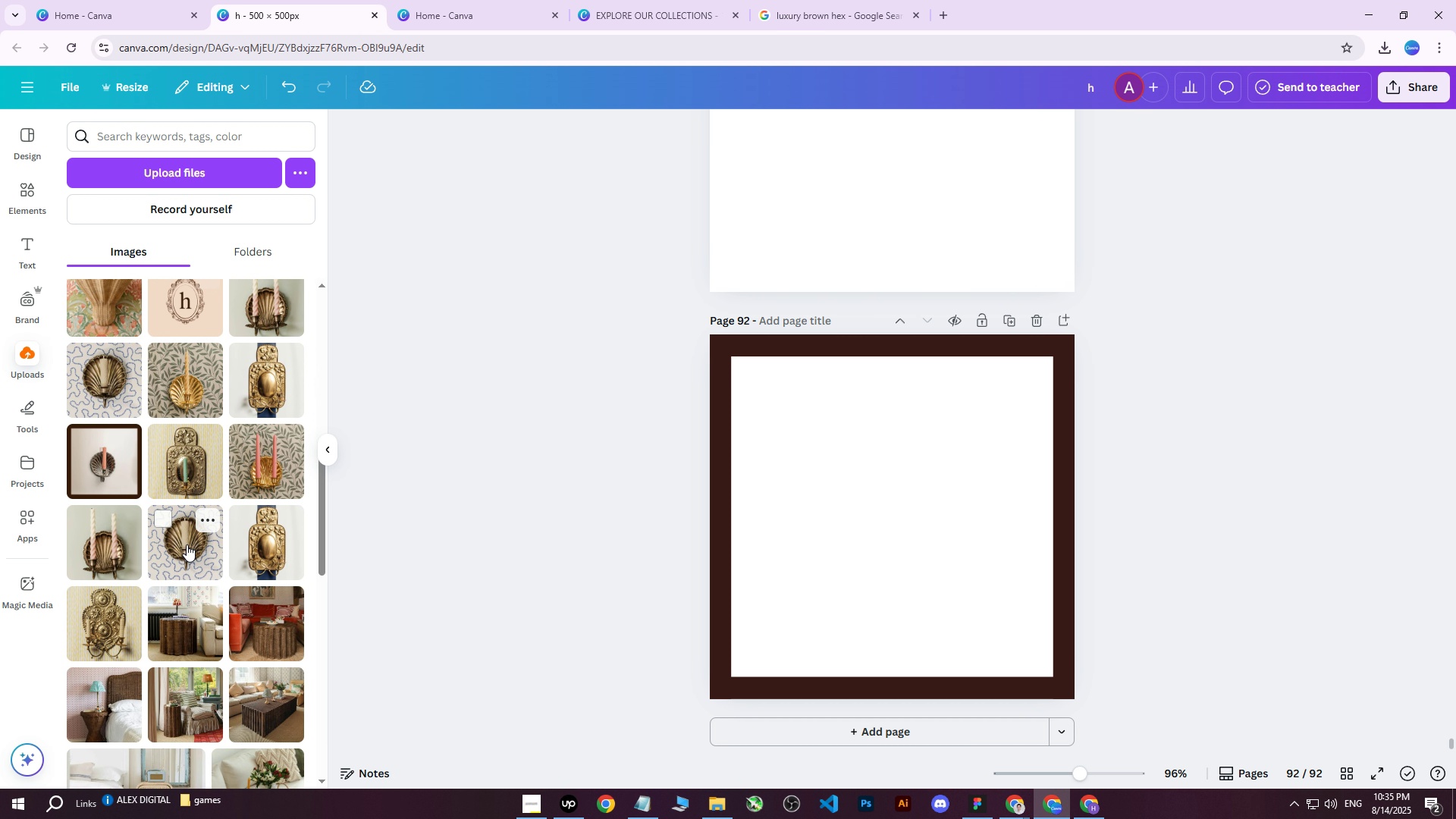 
scroll: coordinate [184, 508], scroll_direction: up, amount: 11.0
 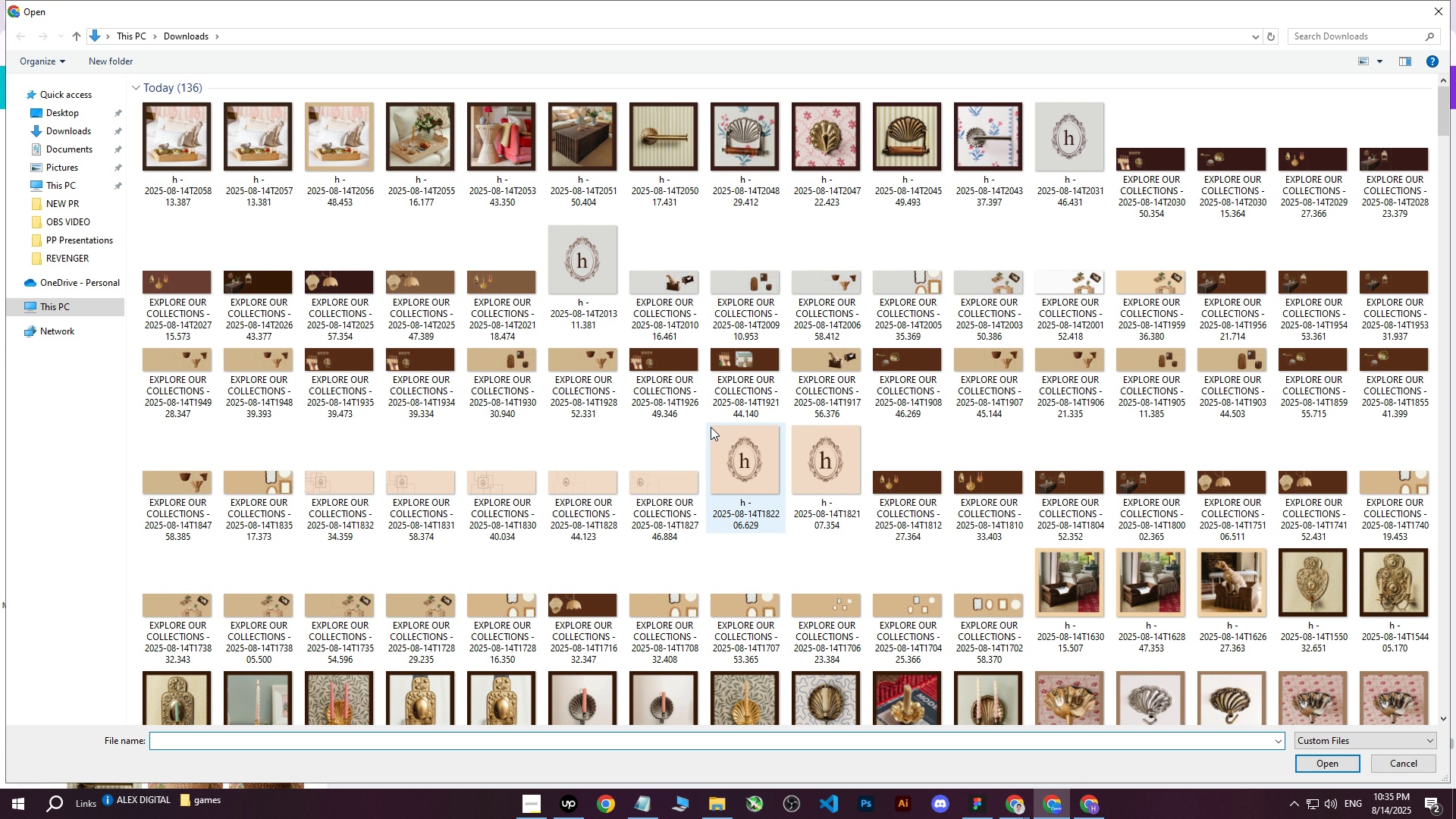 
scroll: coordinate [708, 449], scroll_direction: down, amount: 2.0
 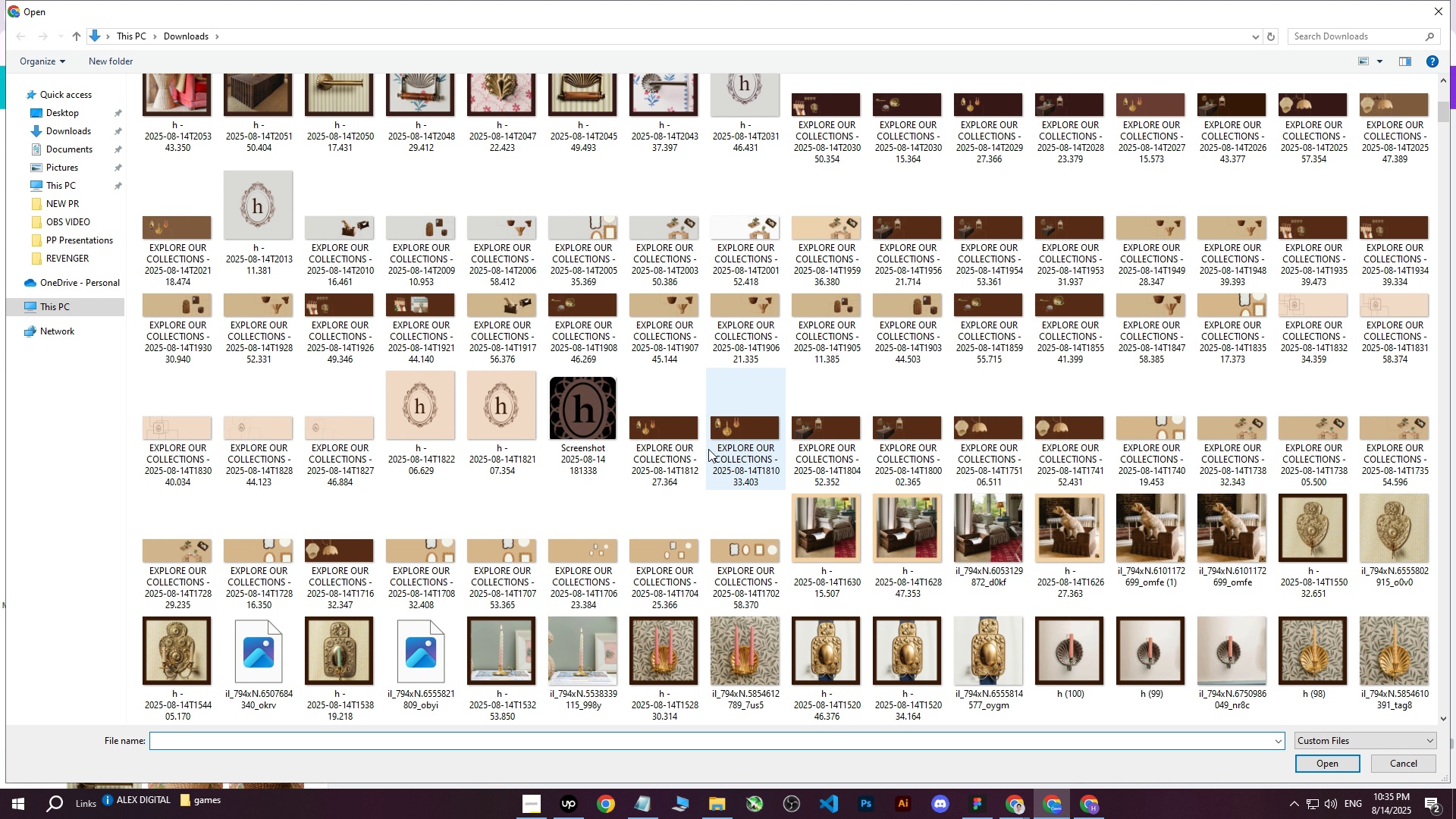 
scroll: coordinate [708, 449], scroll_direction: up, amount: 3.0
 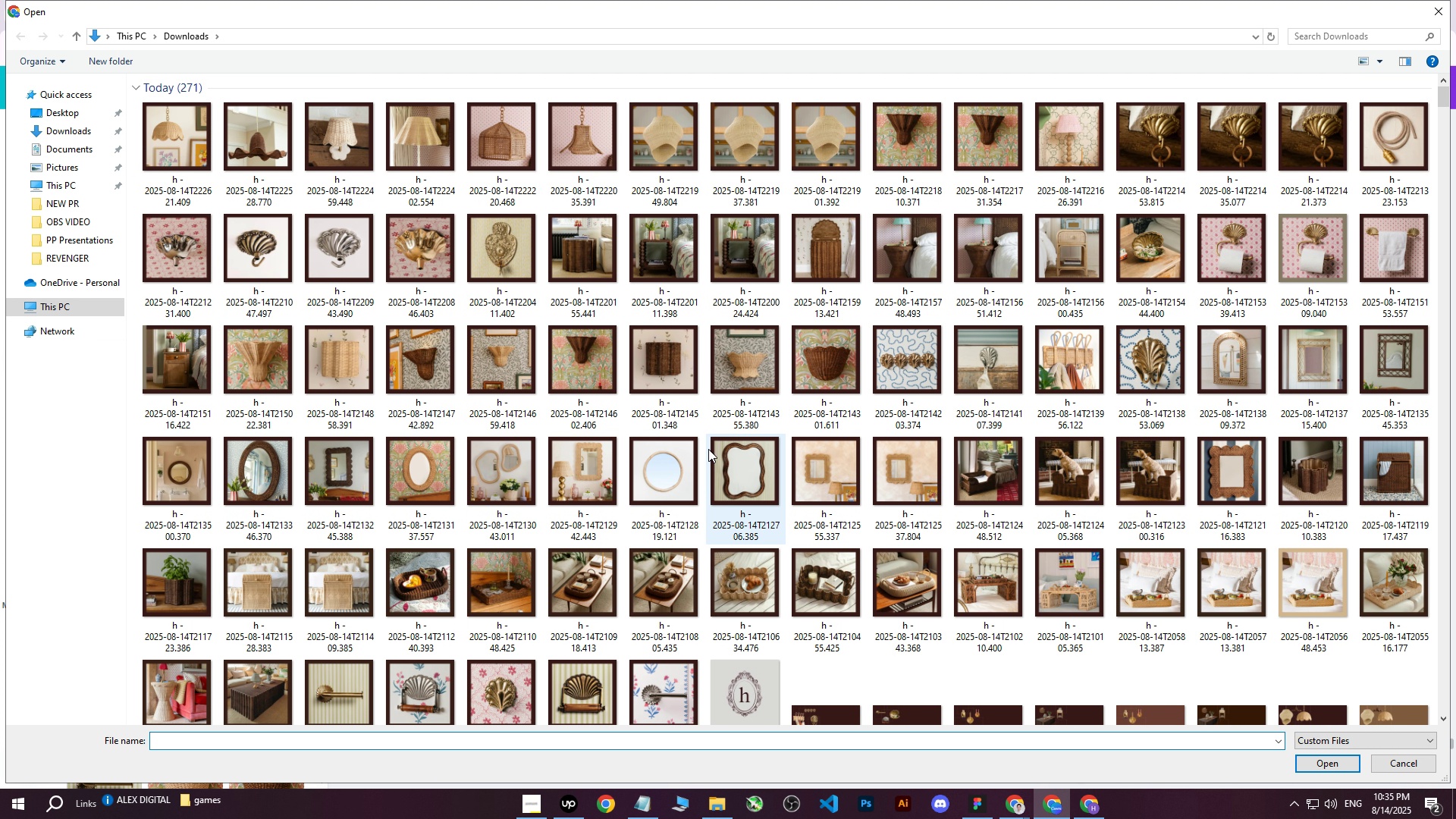 
scroll: coordinate [1215, 503], scroll_direction: down, amount: 7.0
 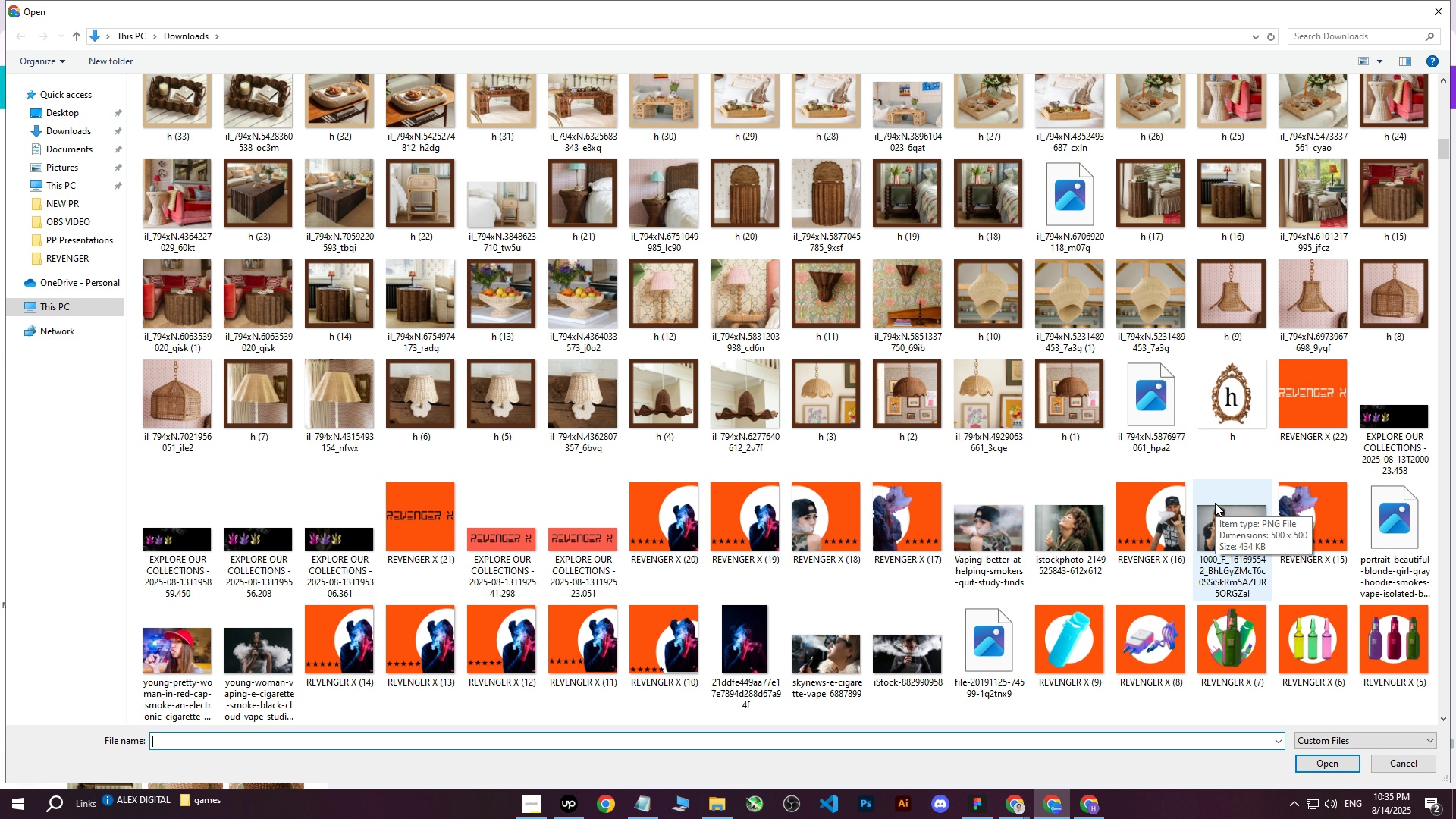 
scroll: coordinate [1215, 503], scroll_direction: up, amount: 1.0
 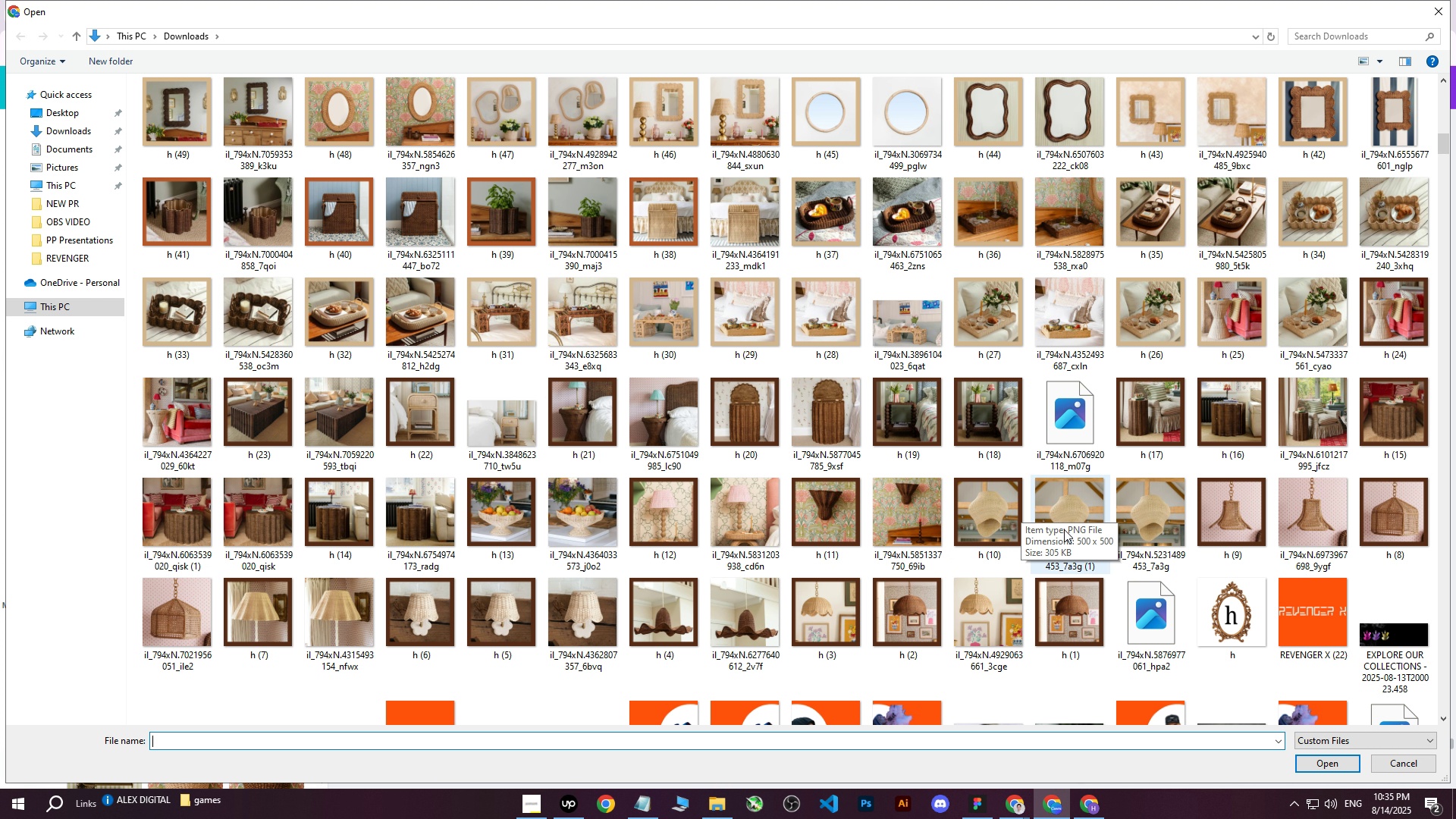 
left_click([1144, 513])
 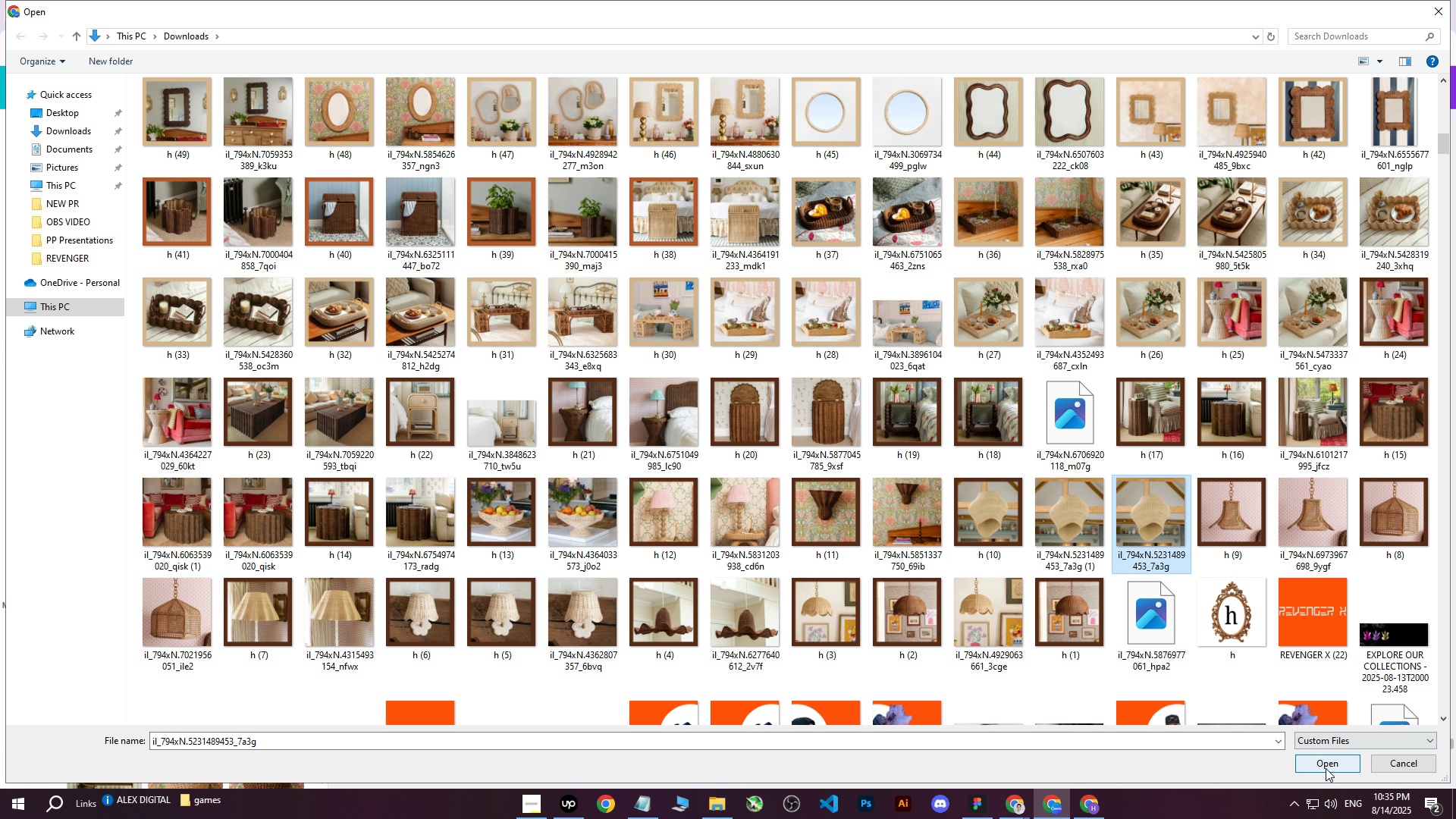 
left_click([1326, 766])
 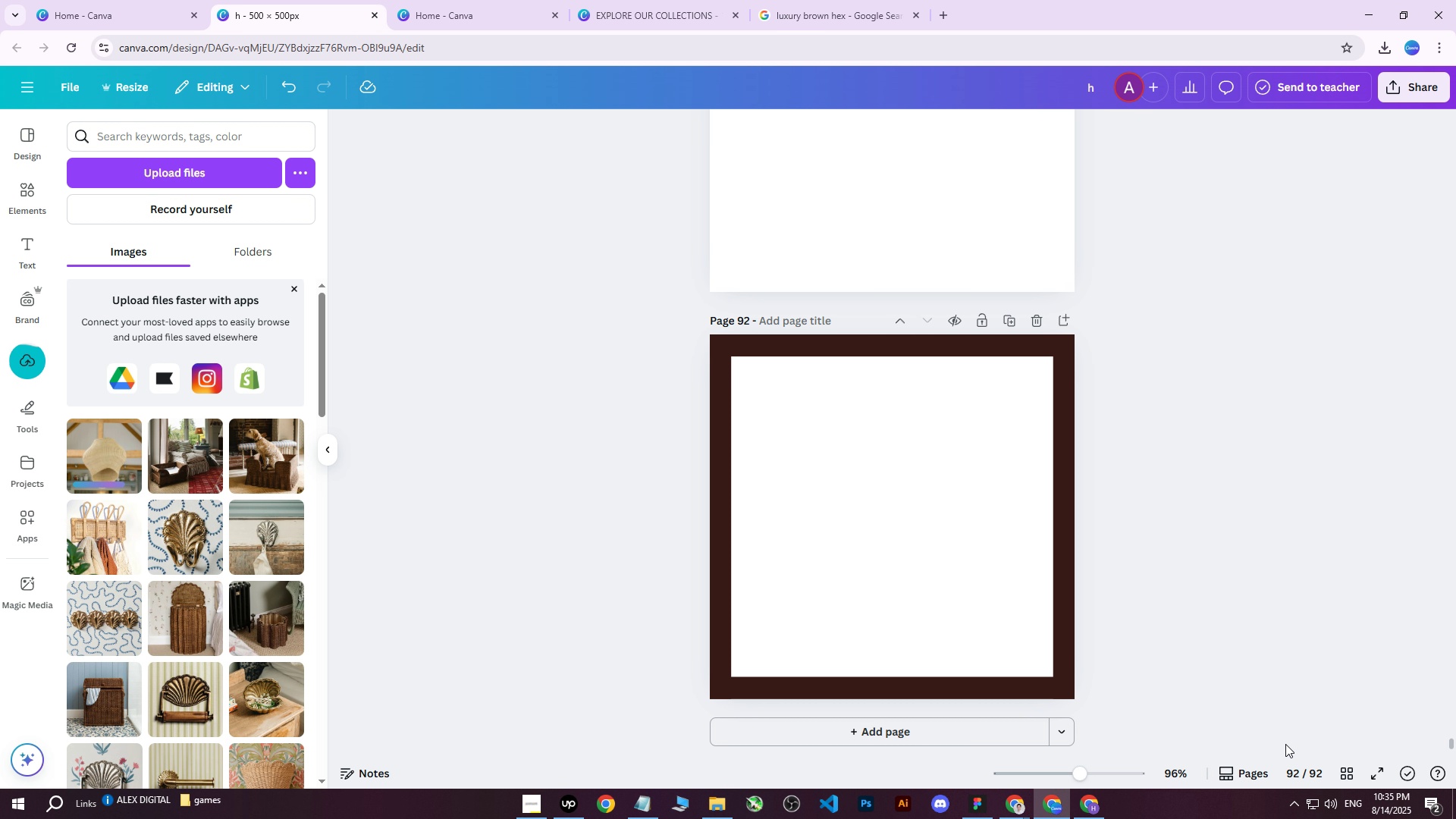 
left_click([74, 453])
 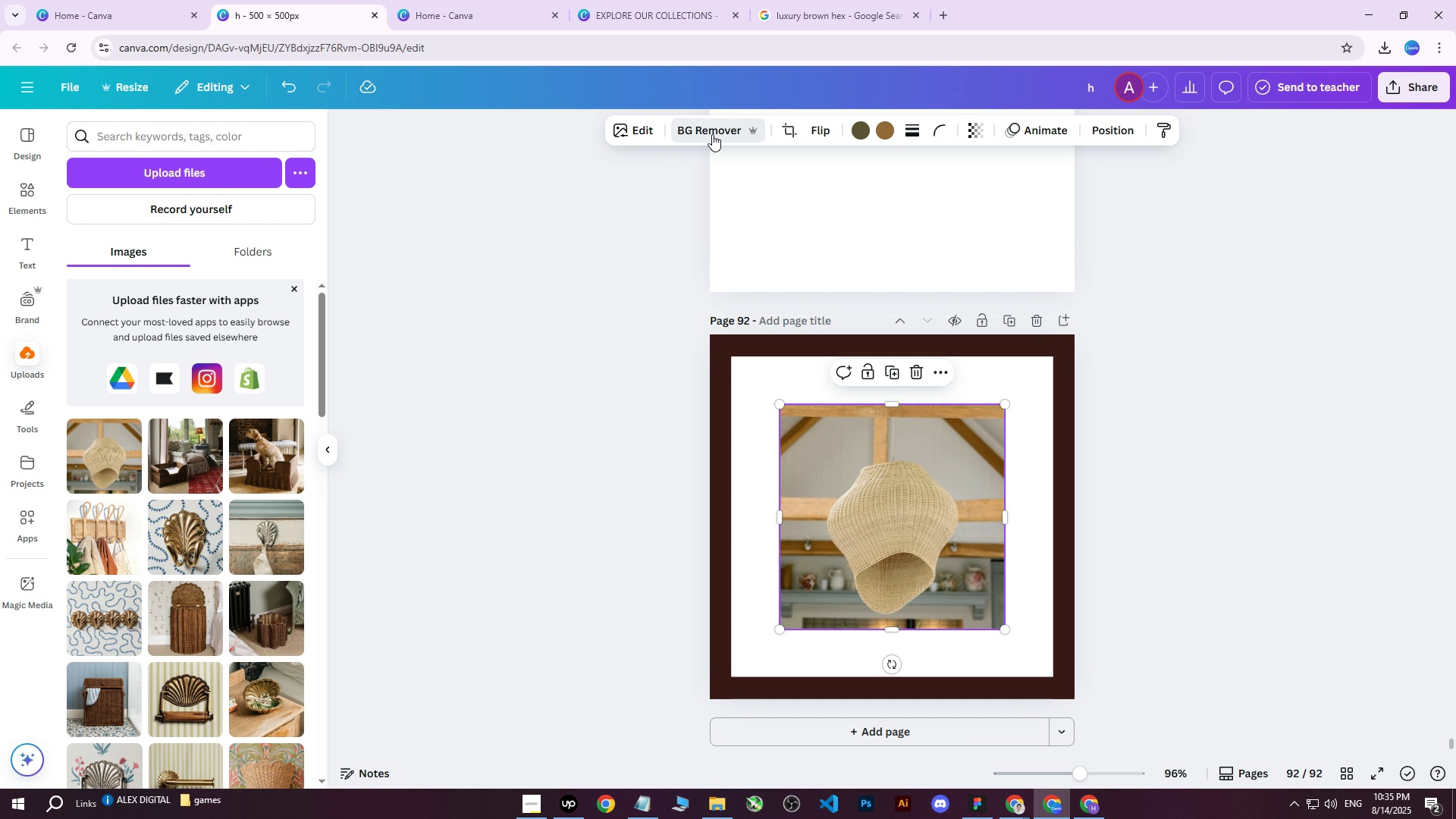 
left_click([712, 134])
 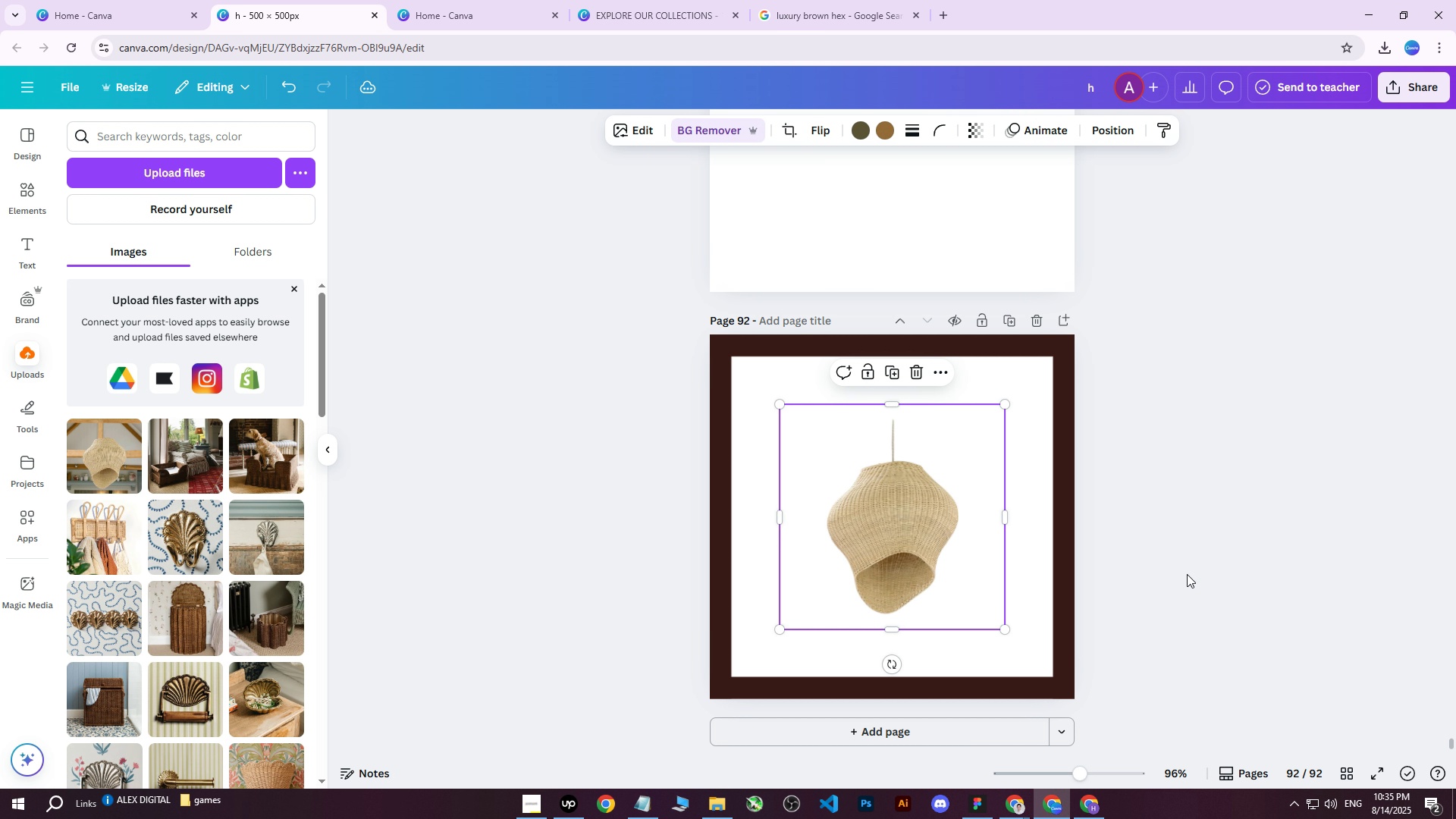 
left_click_drag(start_coordinate=[779, 403], to_coordinate=[730, 386])
 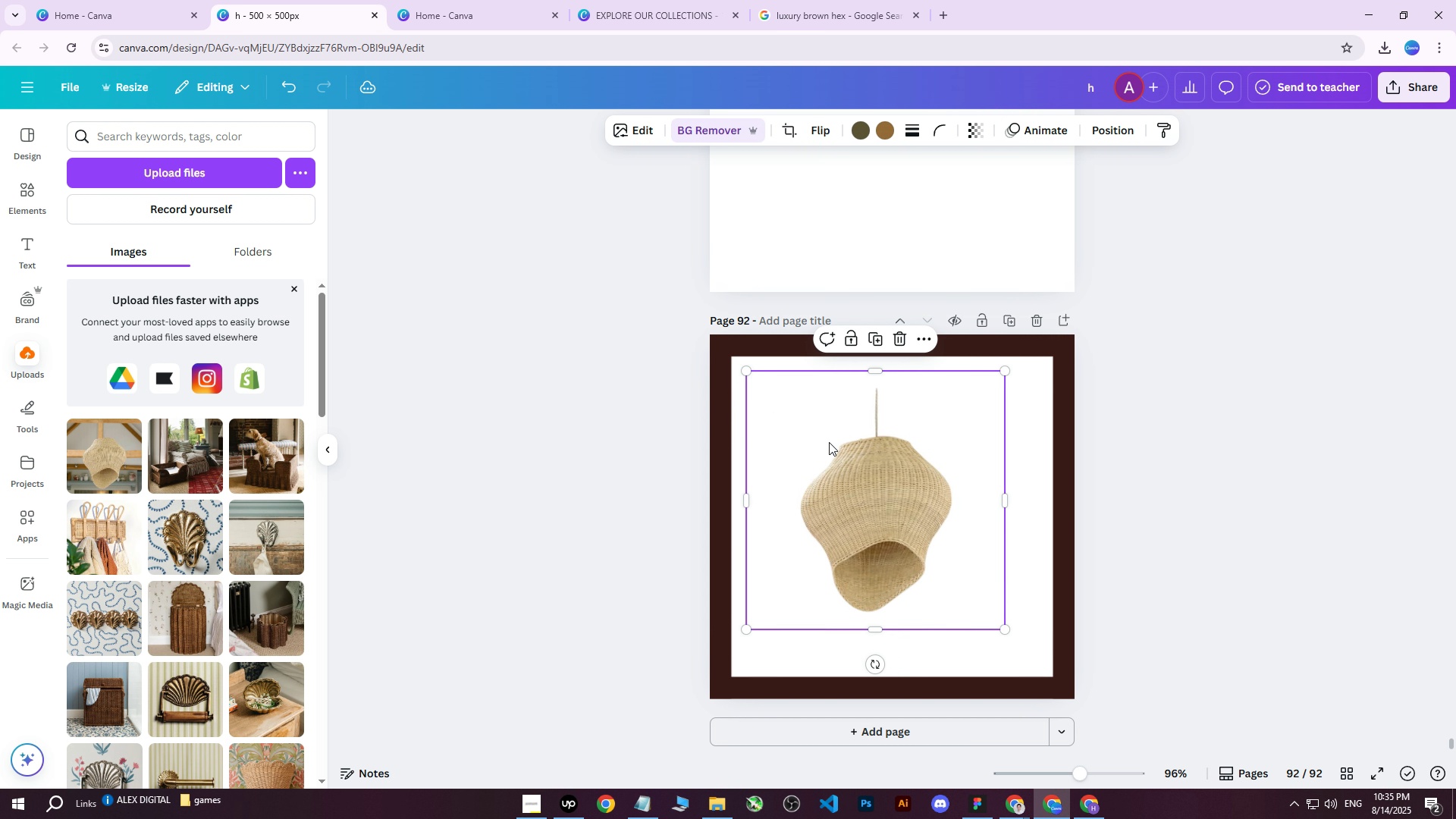 
left_click_drag(start_coordinate=[904, 481], to_coordinate=[920, 489])
 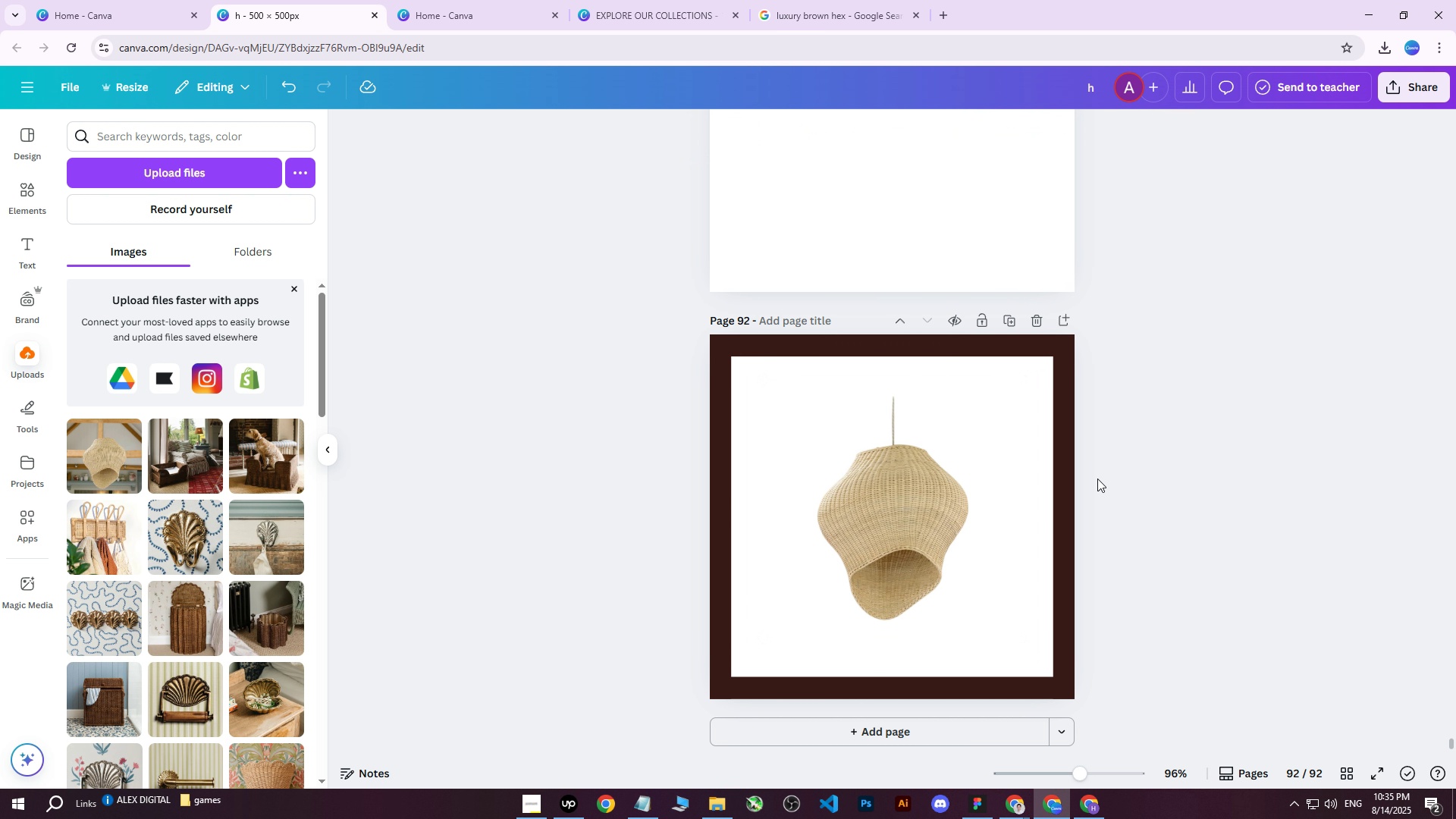 
left_click([1209, 339])
 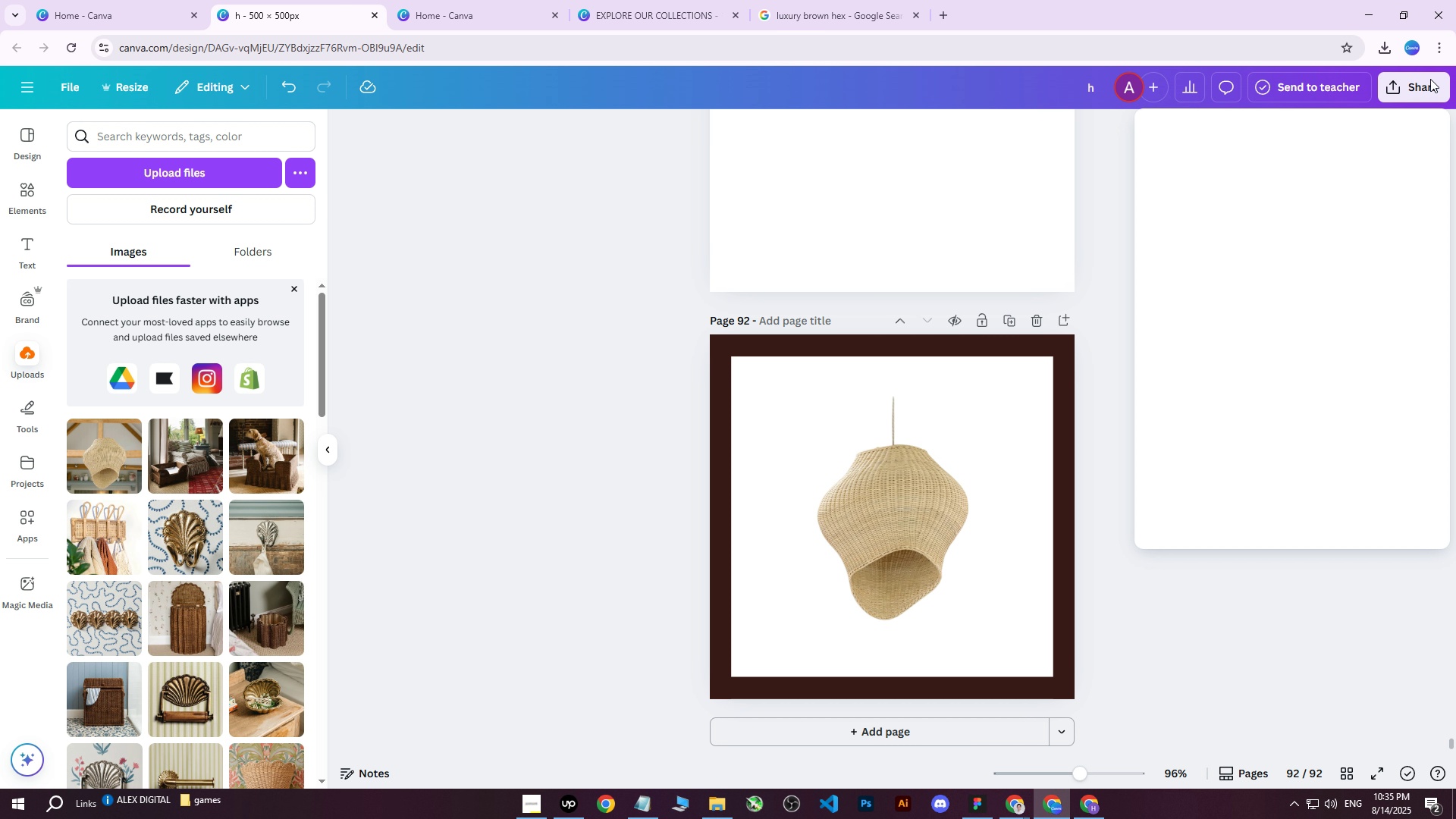 
scroll: coordinate [1095, 488], scroll_direction: down, amount: 2.0
 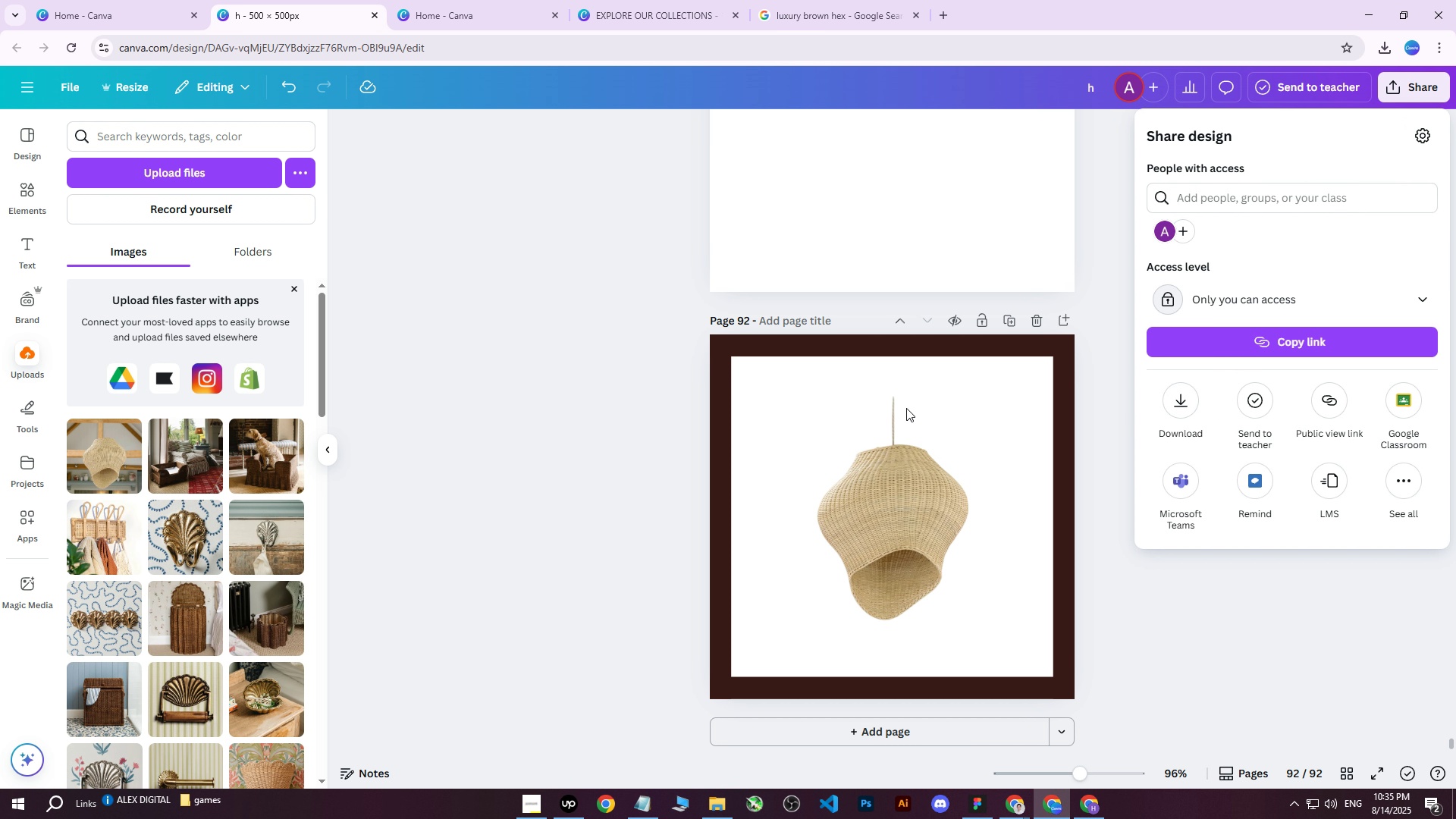 
left_click([1430, 79])
 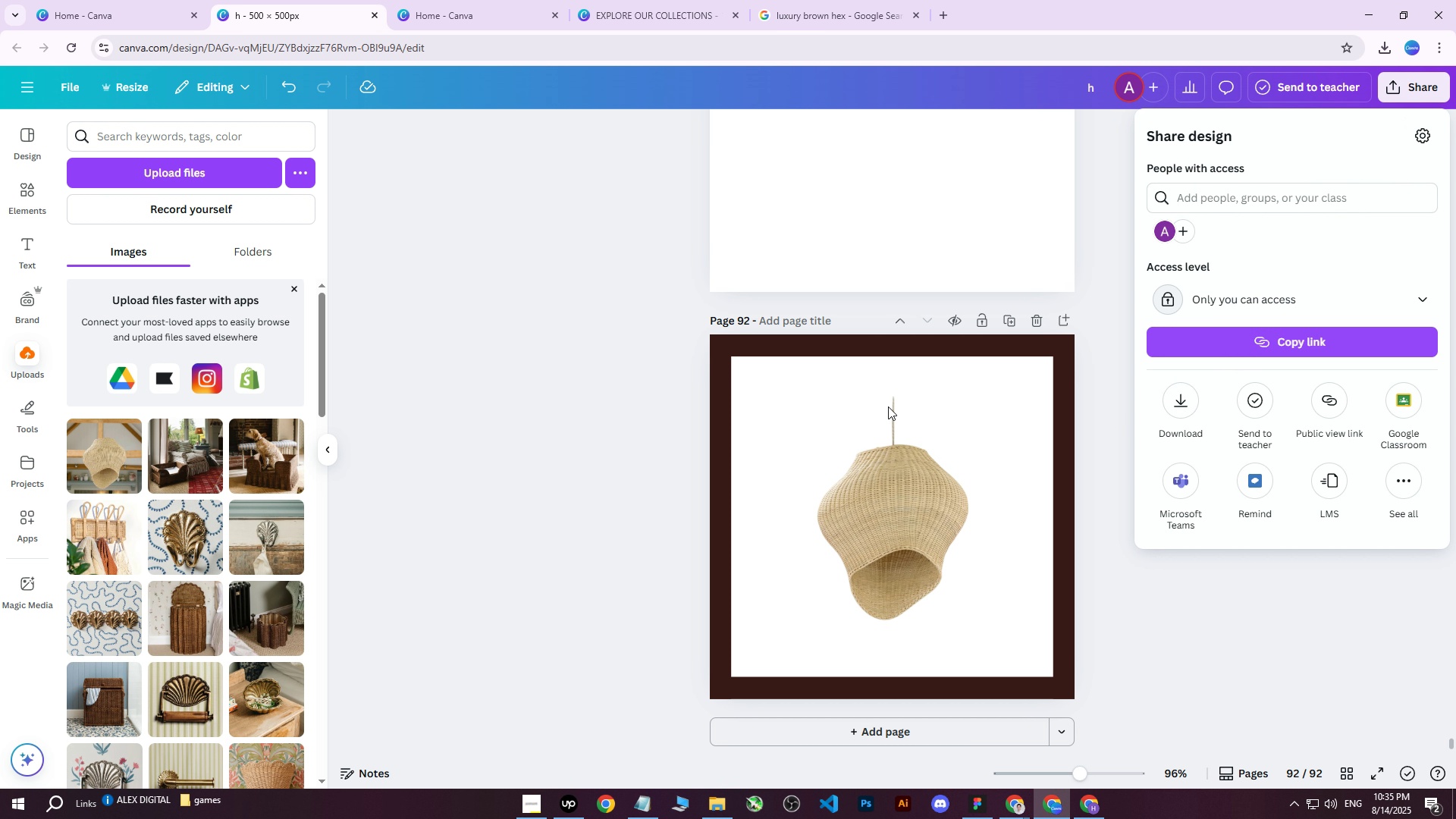 
double_click([776, 411])
 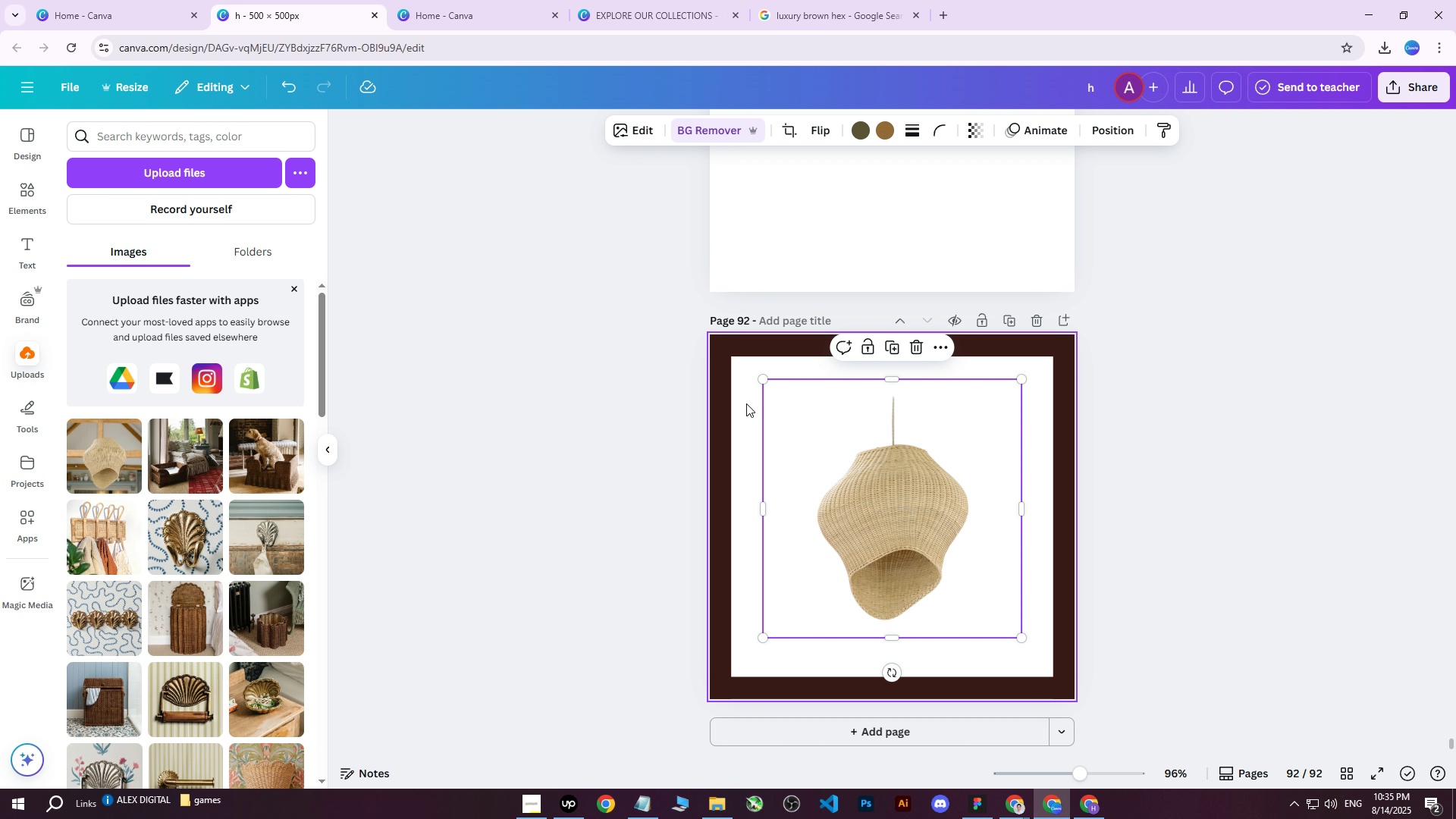 
triple_click([746, 403])
 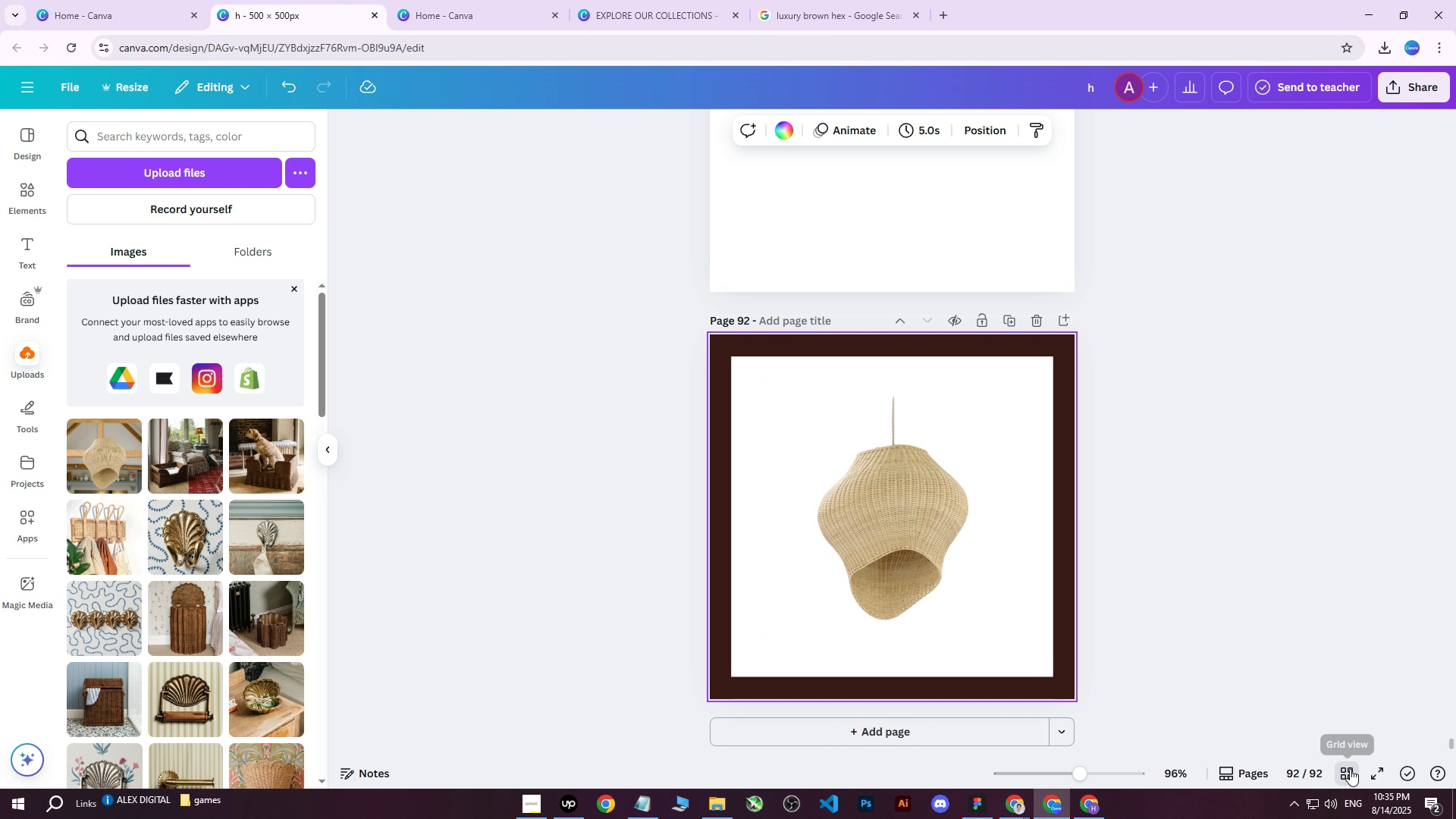 
scroll: coordinate [356, 448], scroll_direction: up, amount: 26.0
 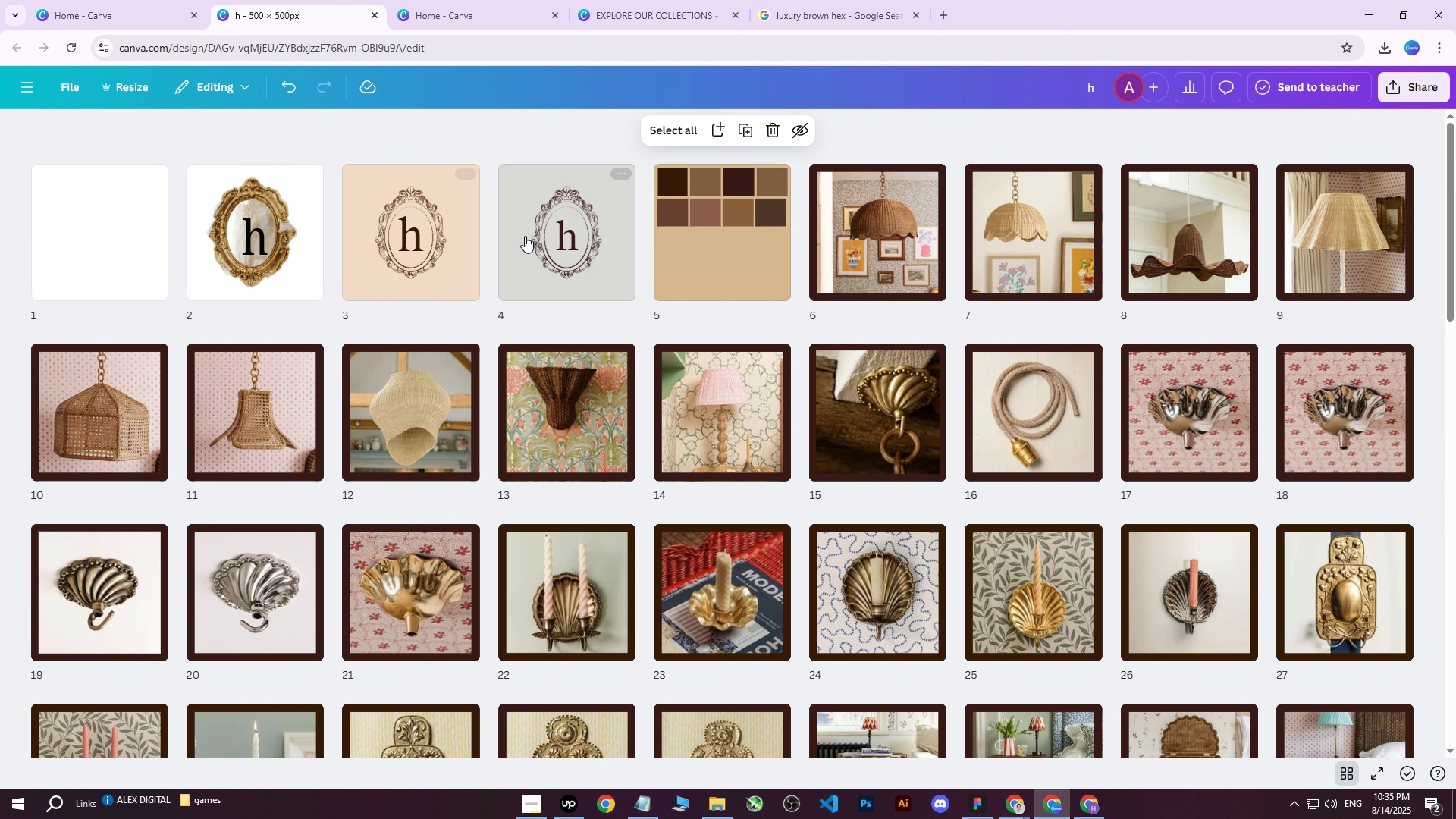 
double_click([526, 236])
 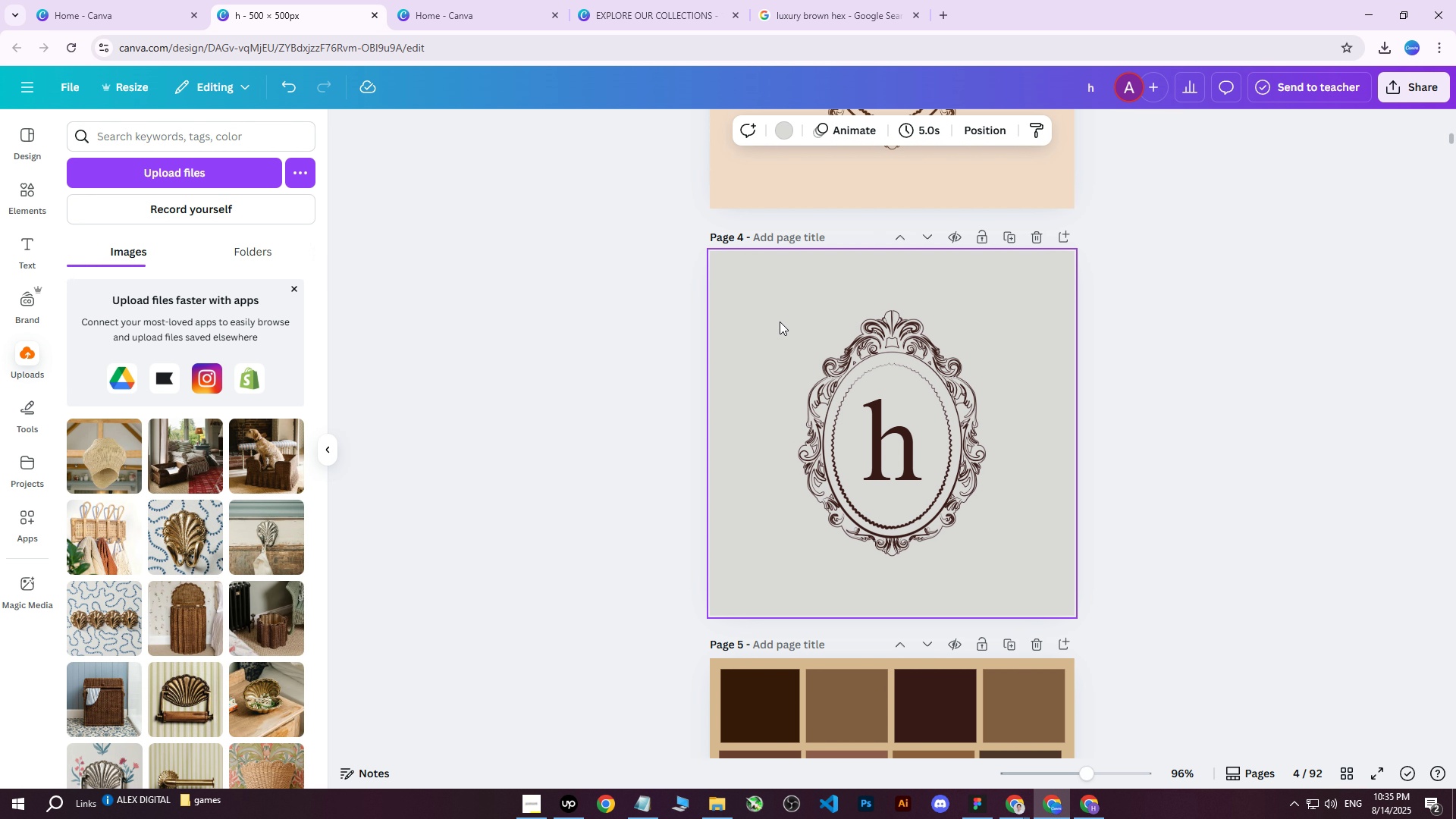 
left_click([783, 337])
 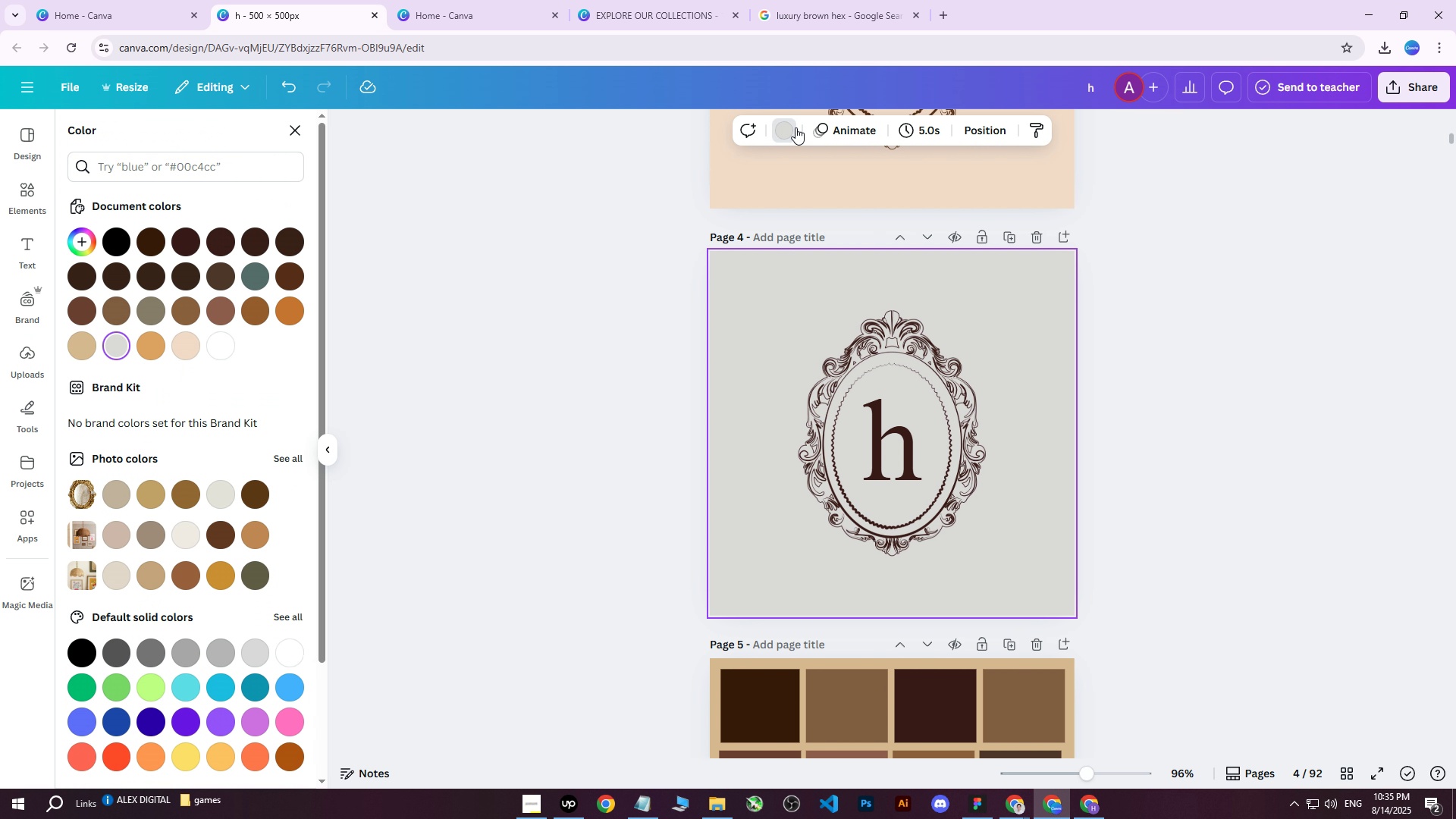 
double_click([795, 128])
 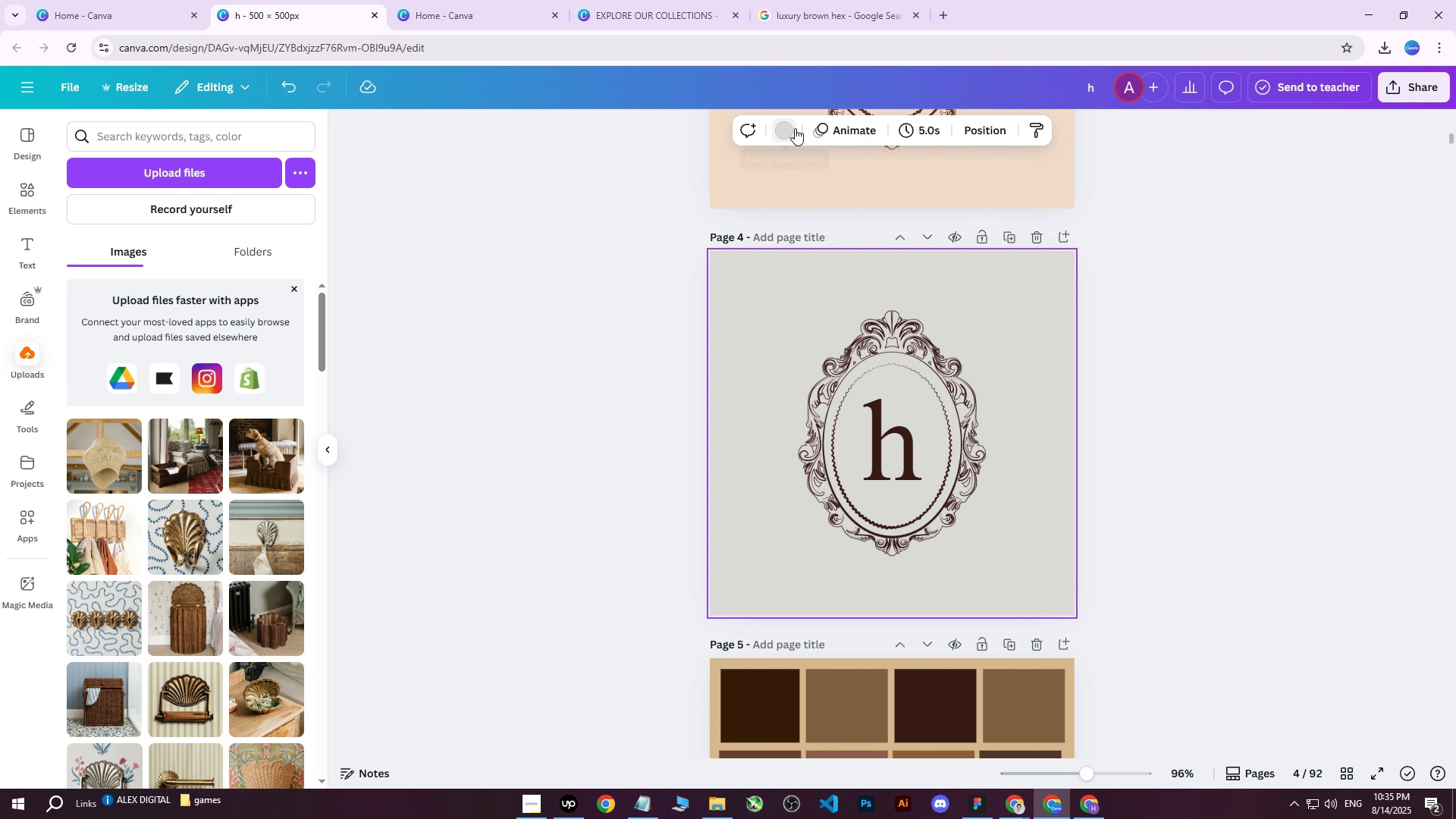 
triple_click([795, 128])
 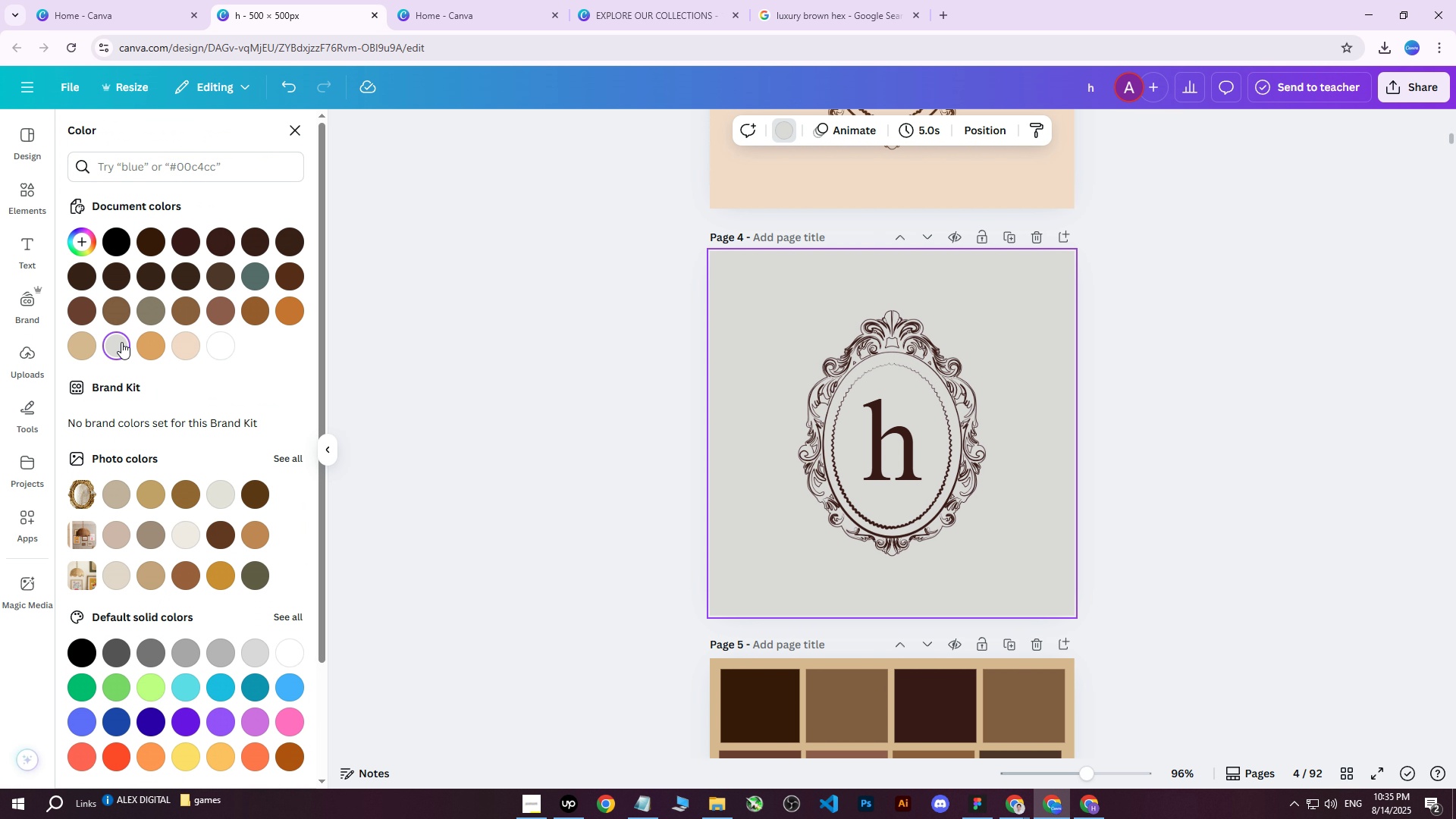 
left_click([112, 347])
 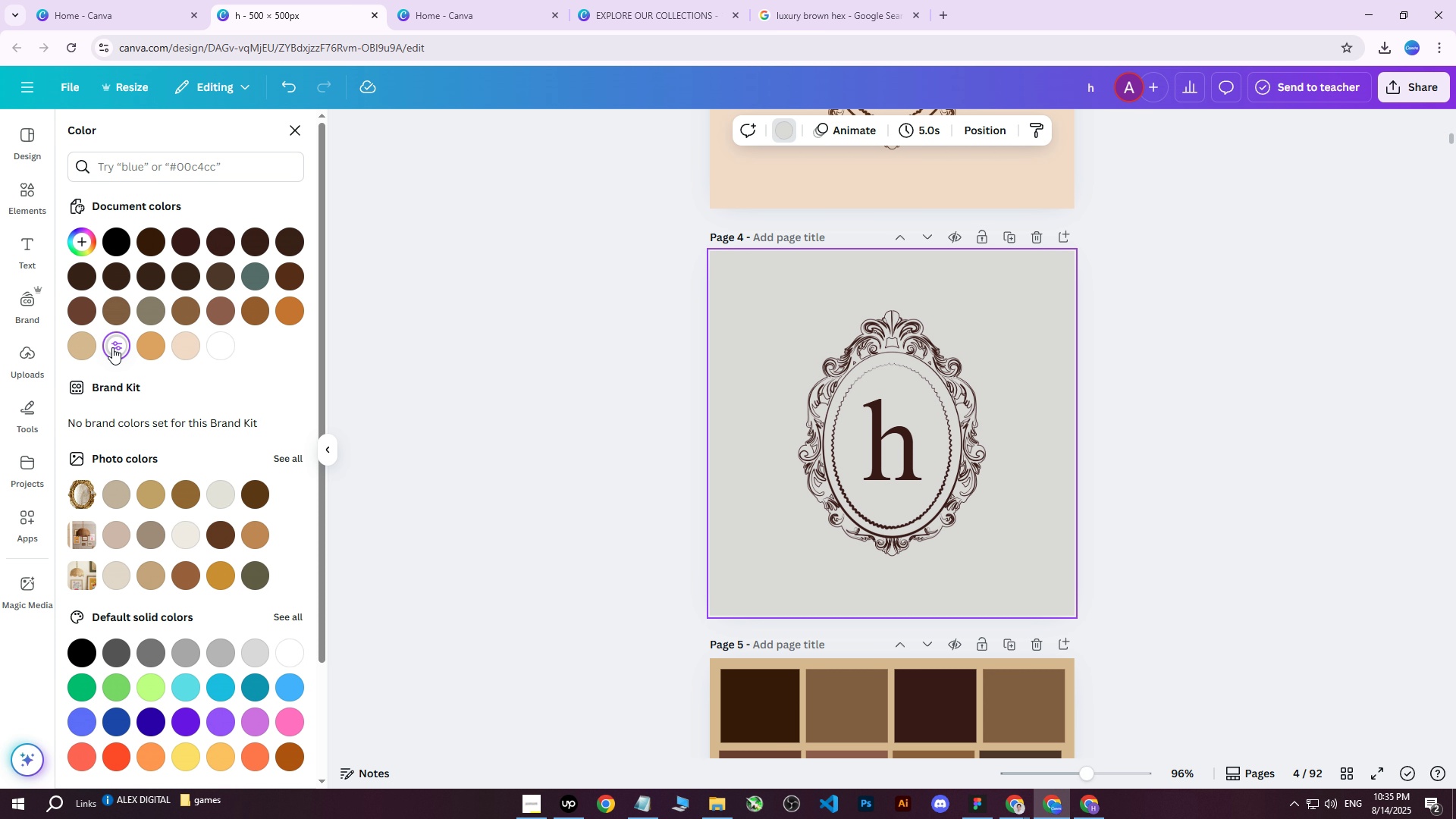 
left_click([112, 347])
 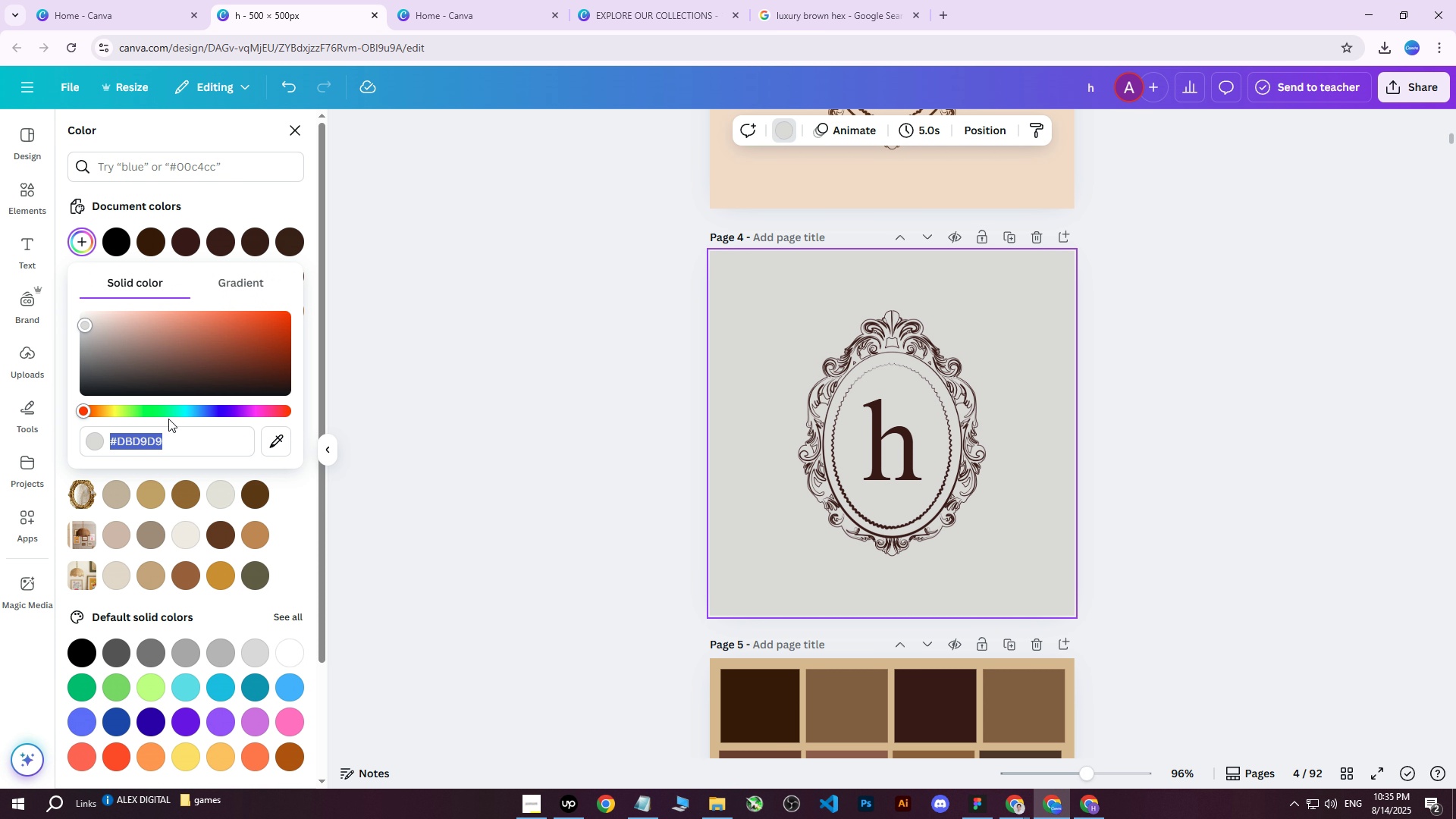 
left_click([171, 431])
 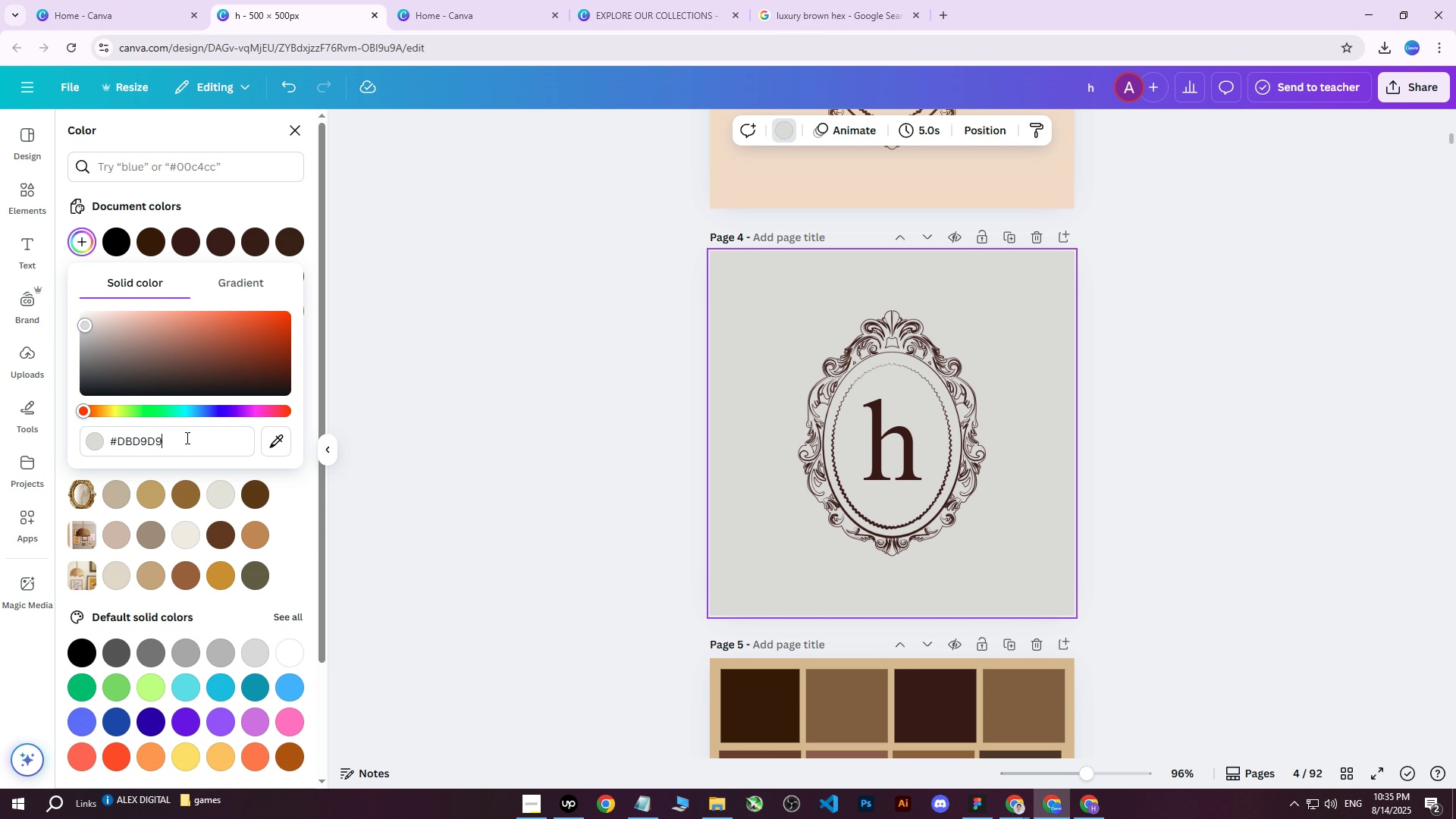 
left_click_drag(start_coordinate=[190, 439], to_coordinate=[88, 449])
 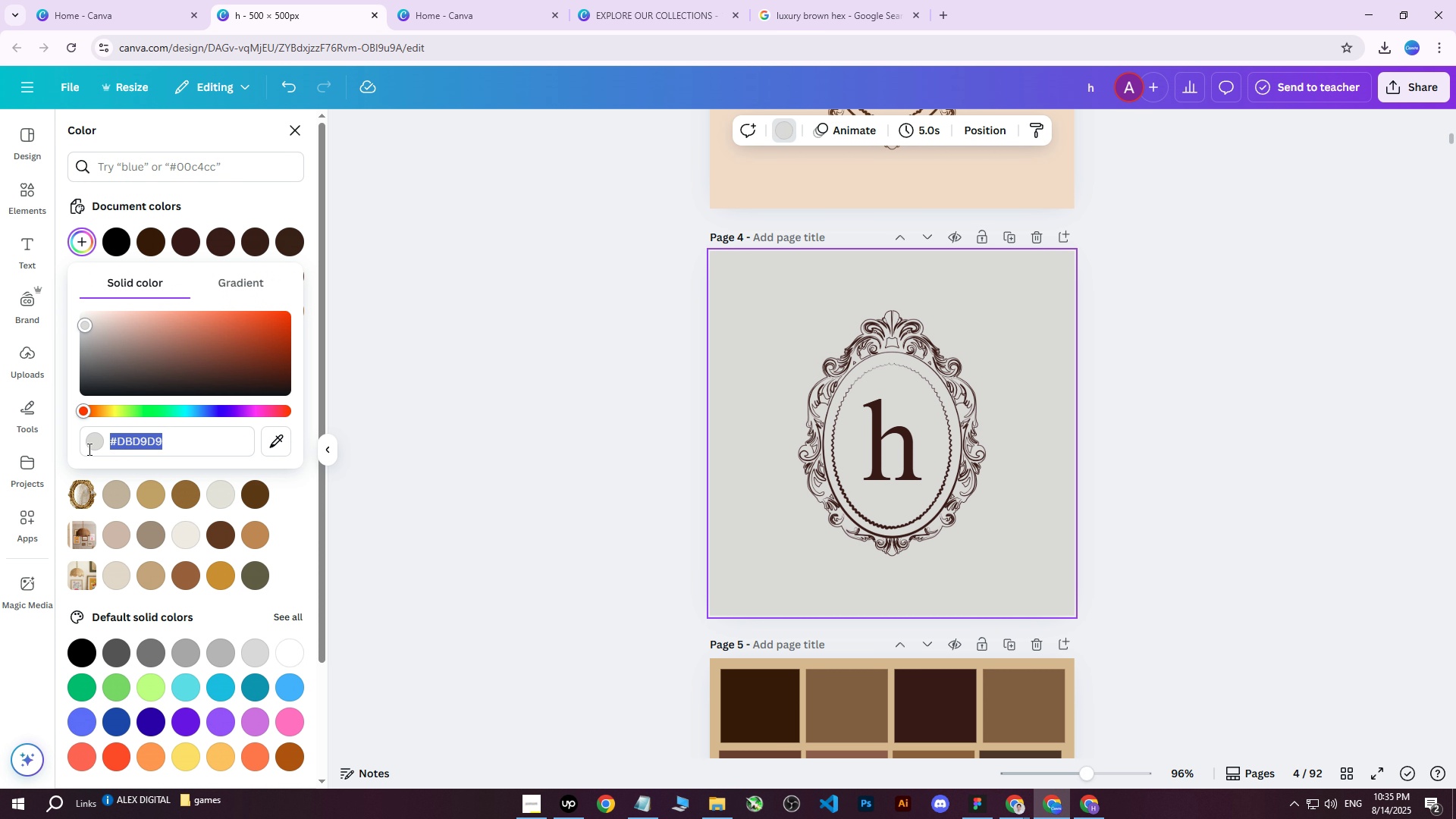 
key(Control+ControlLeft)
 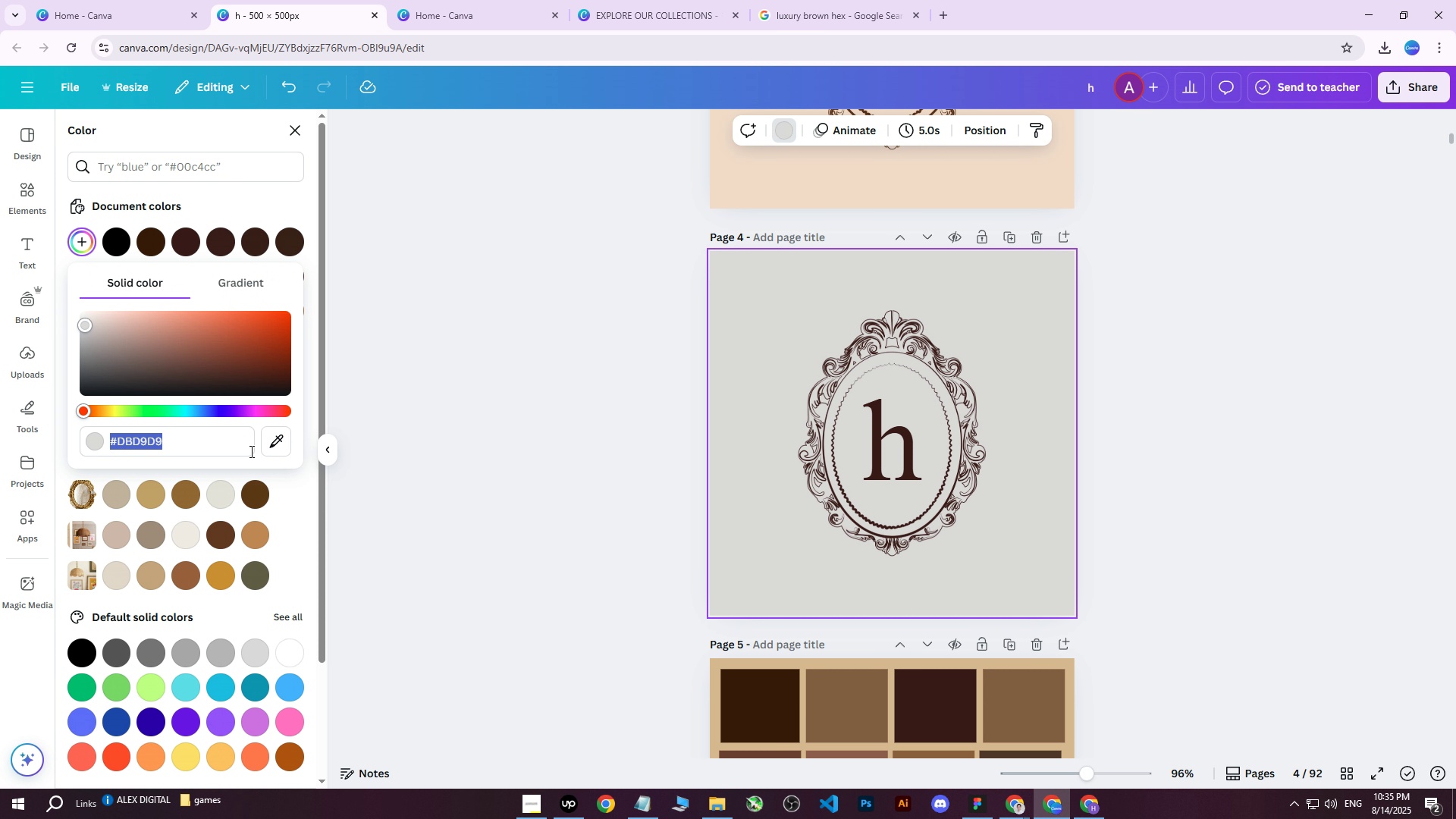 
key(Control+C)
 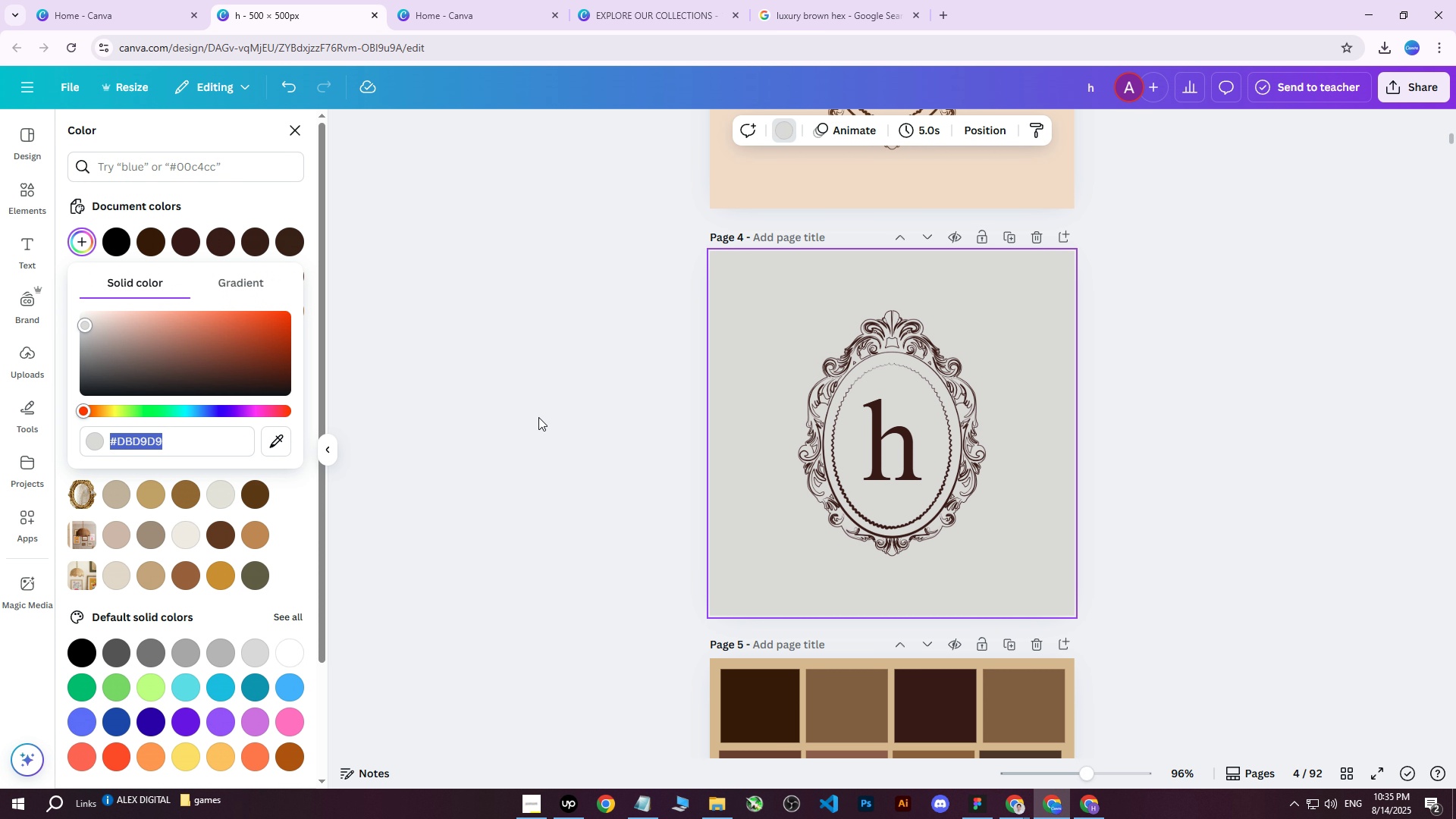 
left_click([538, 417])
 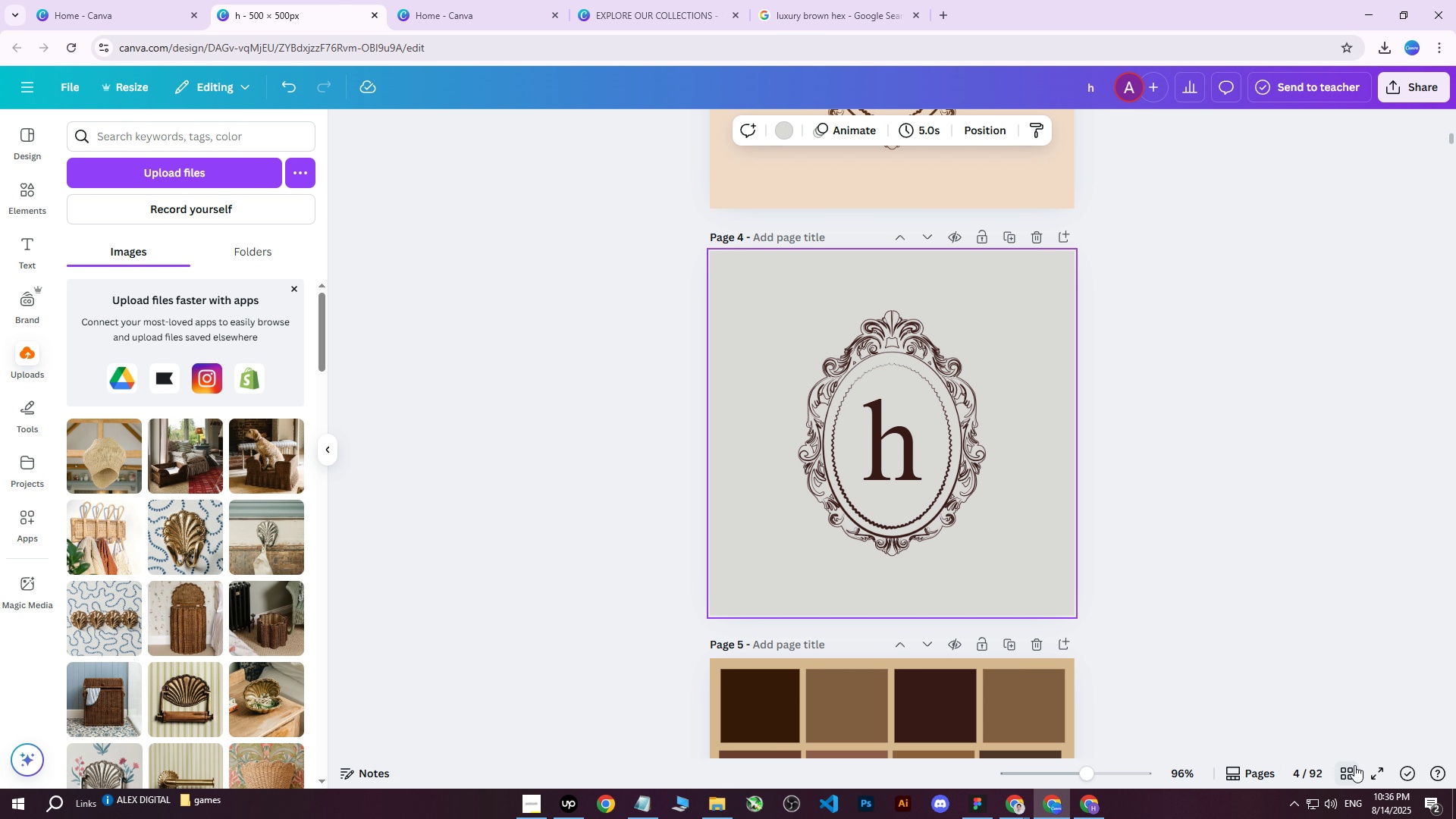 
scroll: coordinate [790, 487], scroll_direction: down, amount: 27.0
 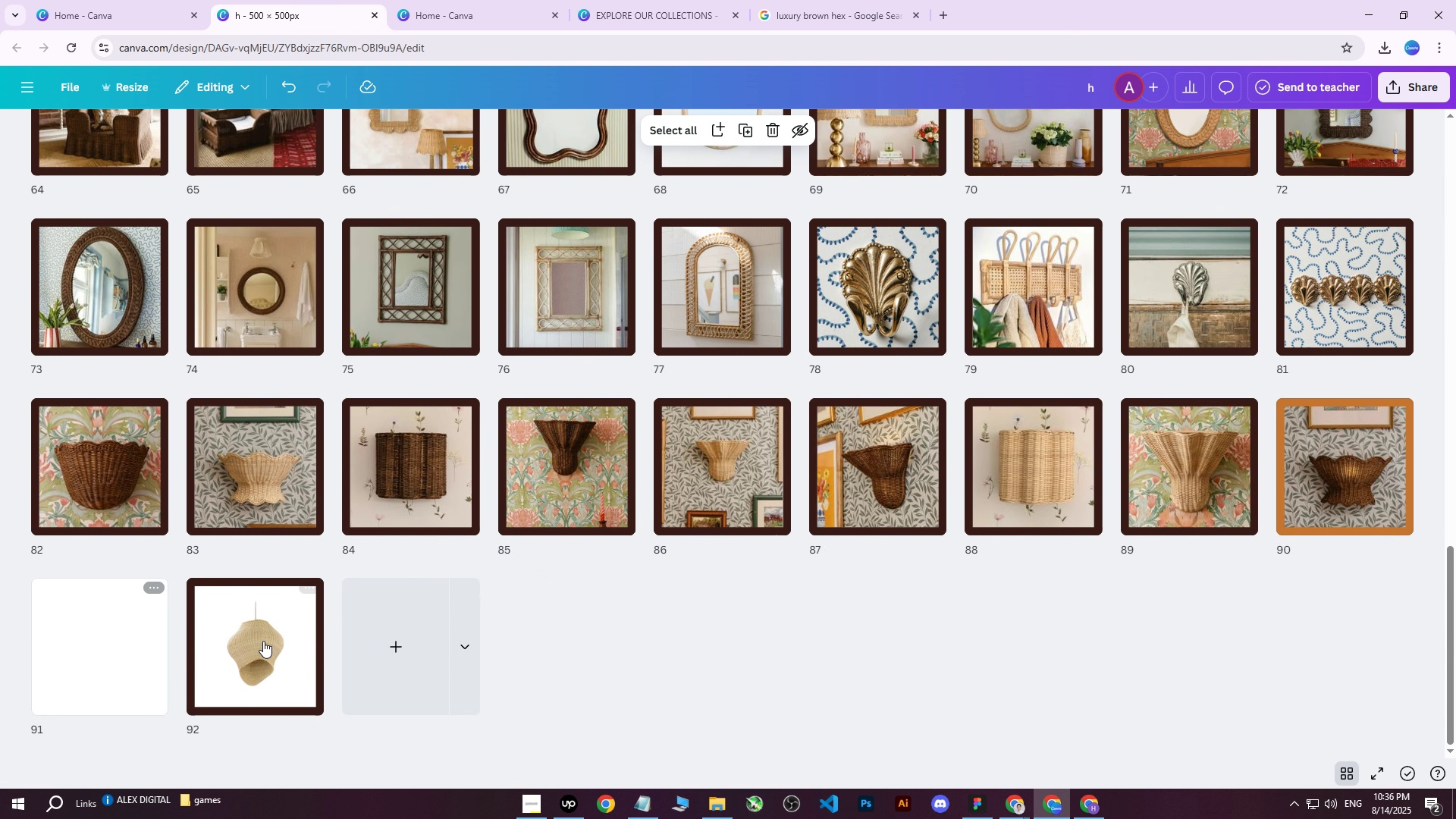 
double_click([271, 645])
 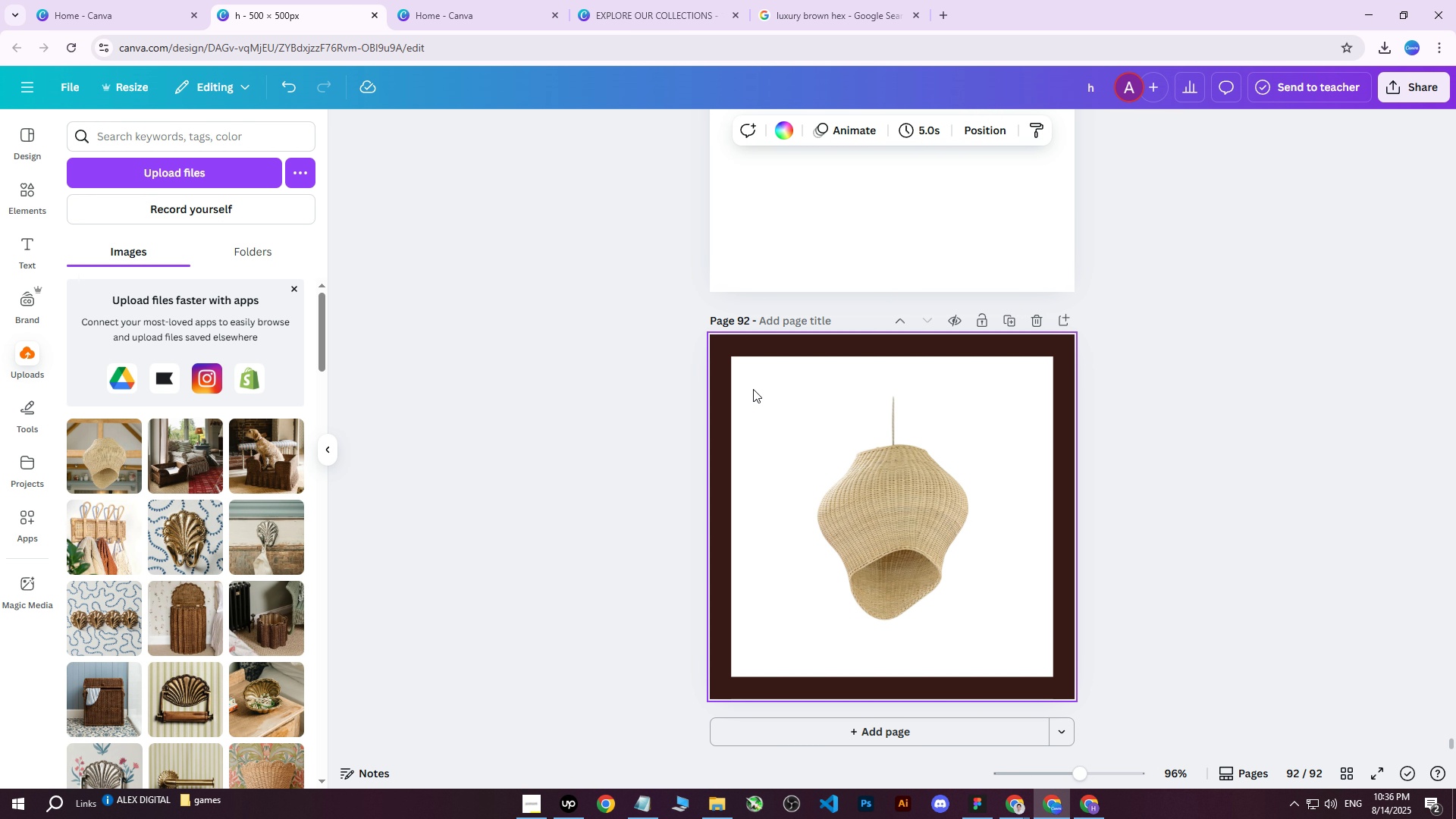 
left_click([768, 395])
 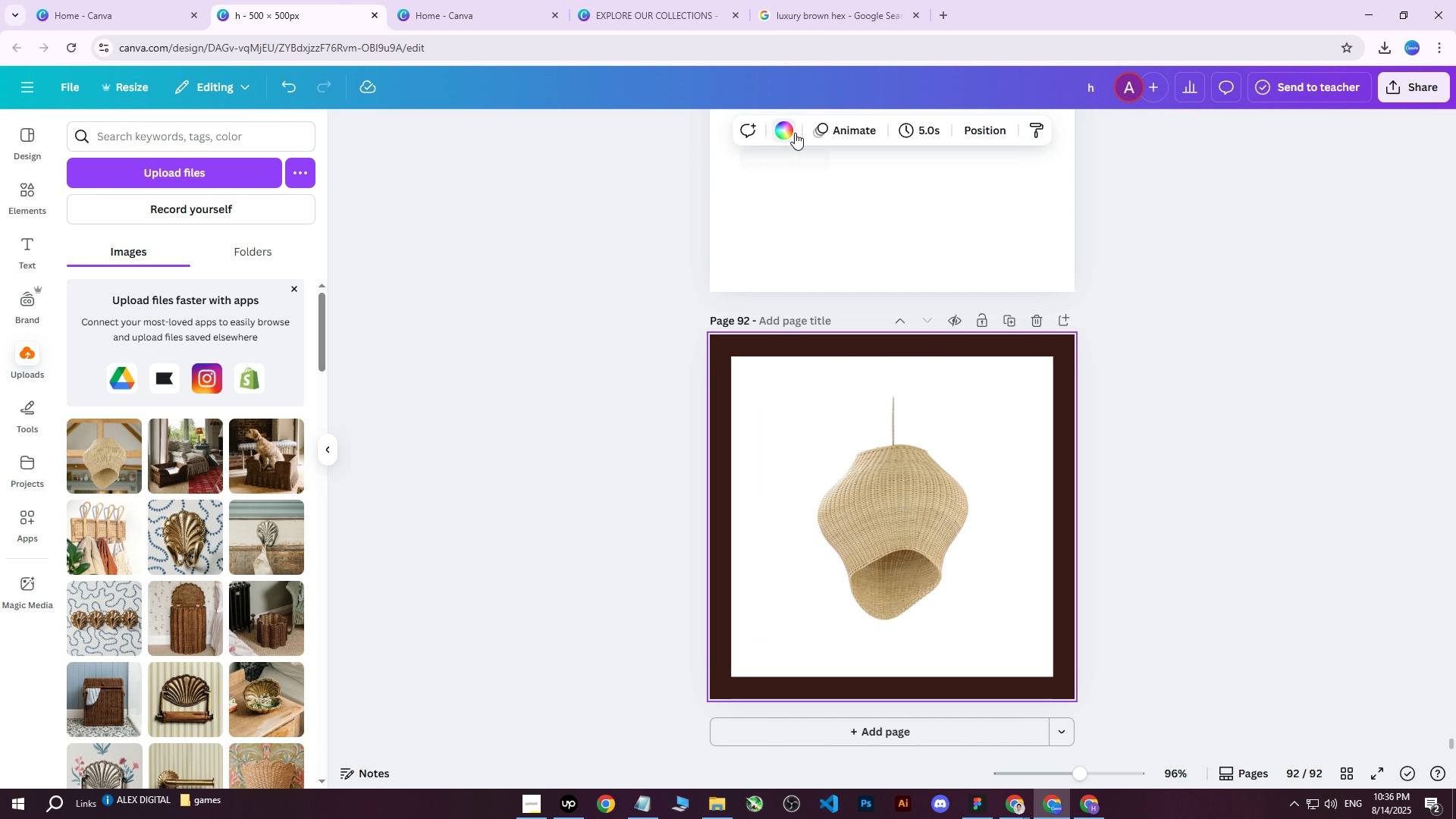 
left_click([792, 127])
 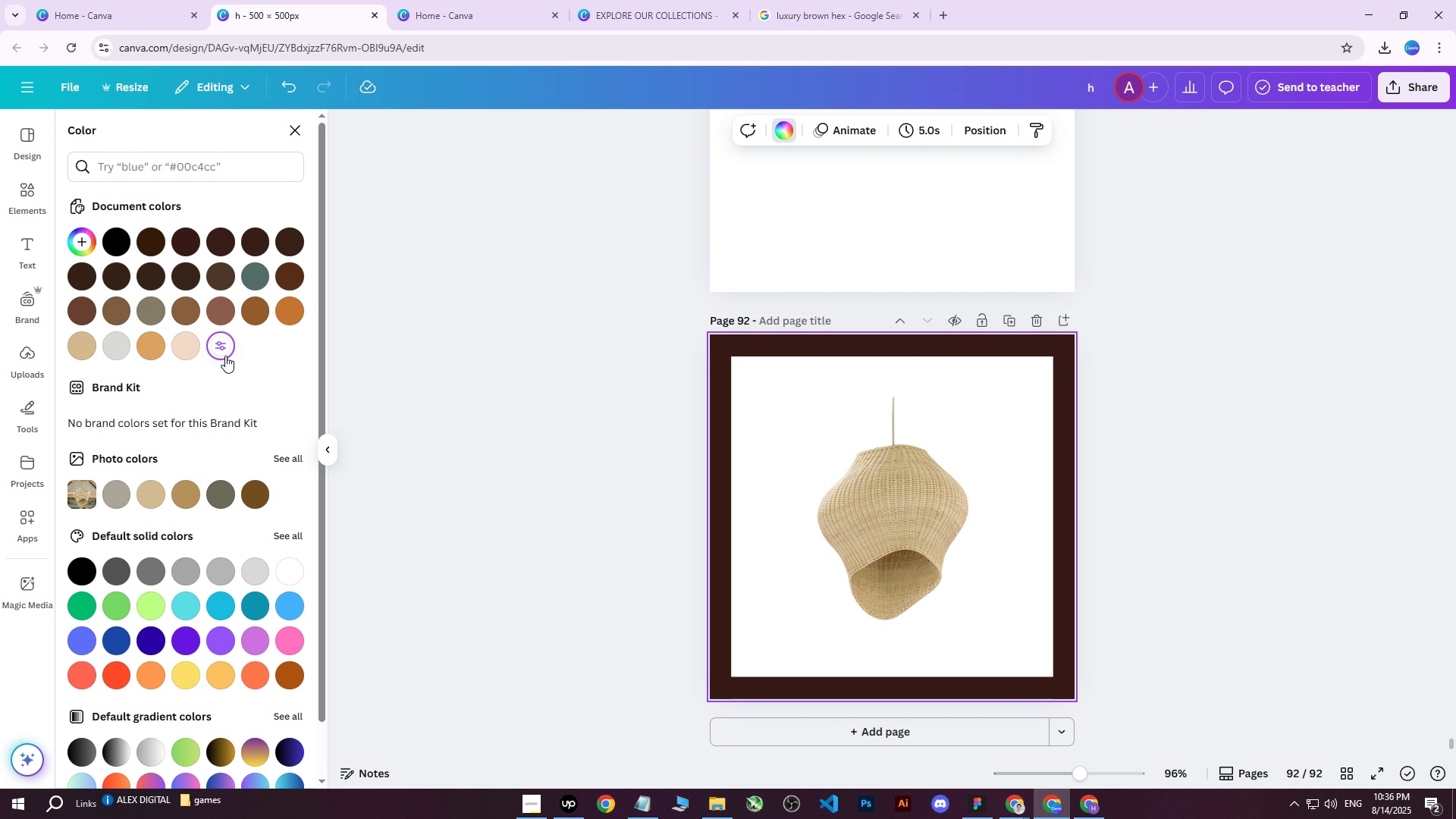 
double_click([225, 356])
 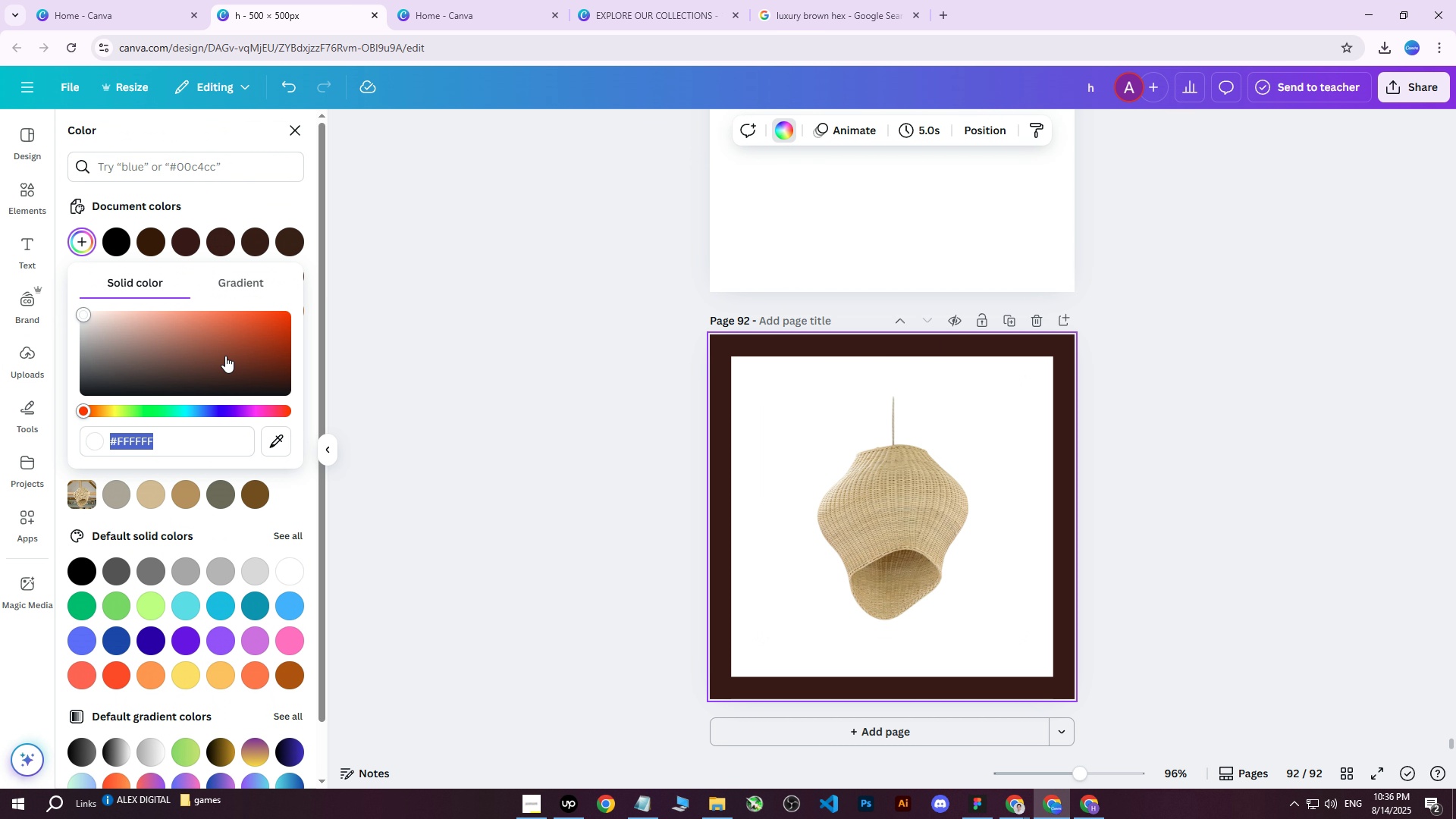 
key(Control+ControlLeft)
 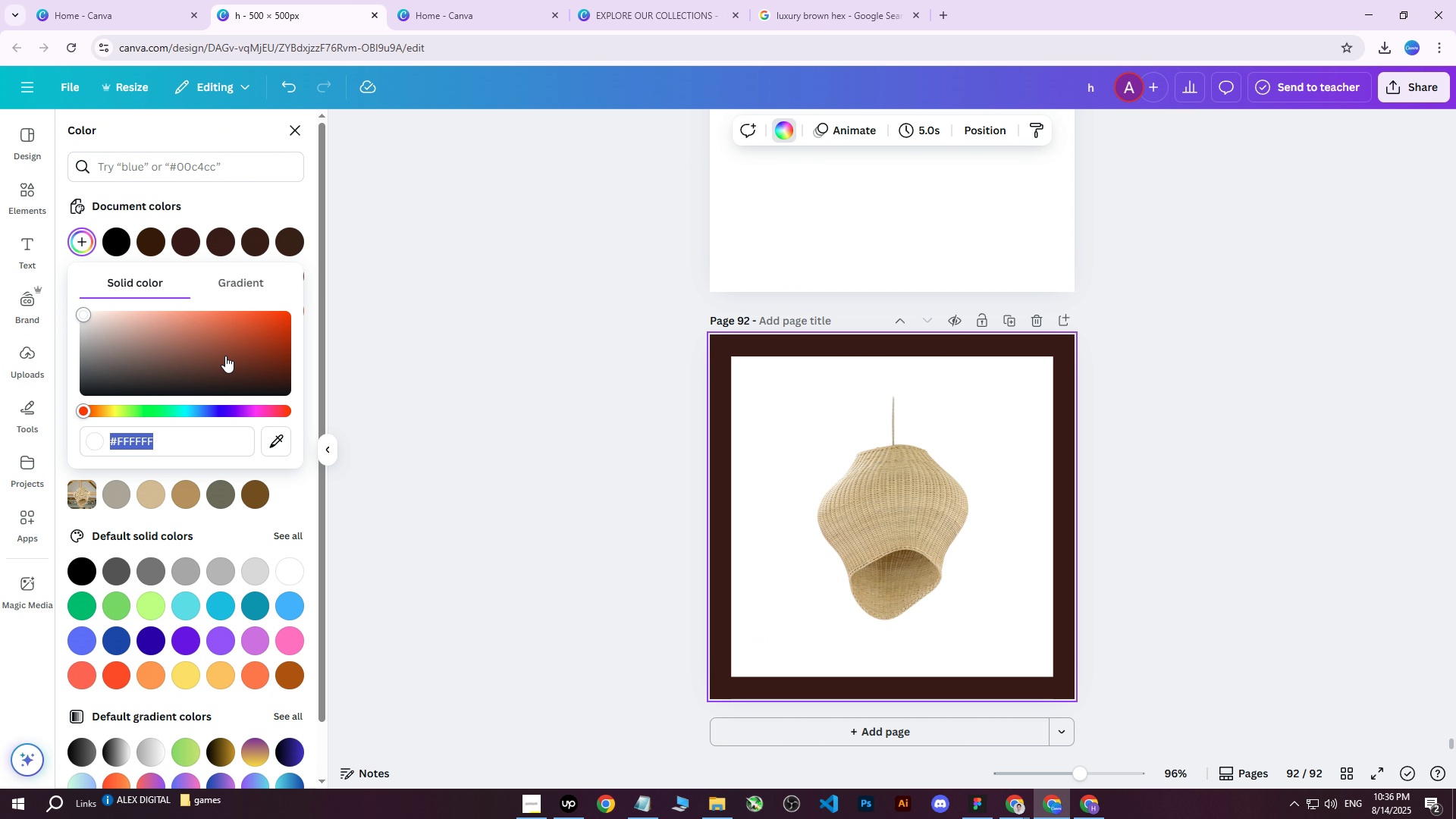 
key(Control+V)
 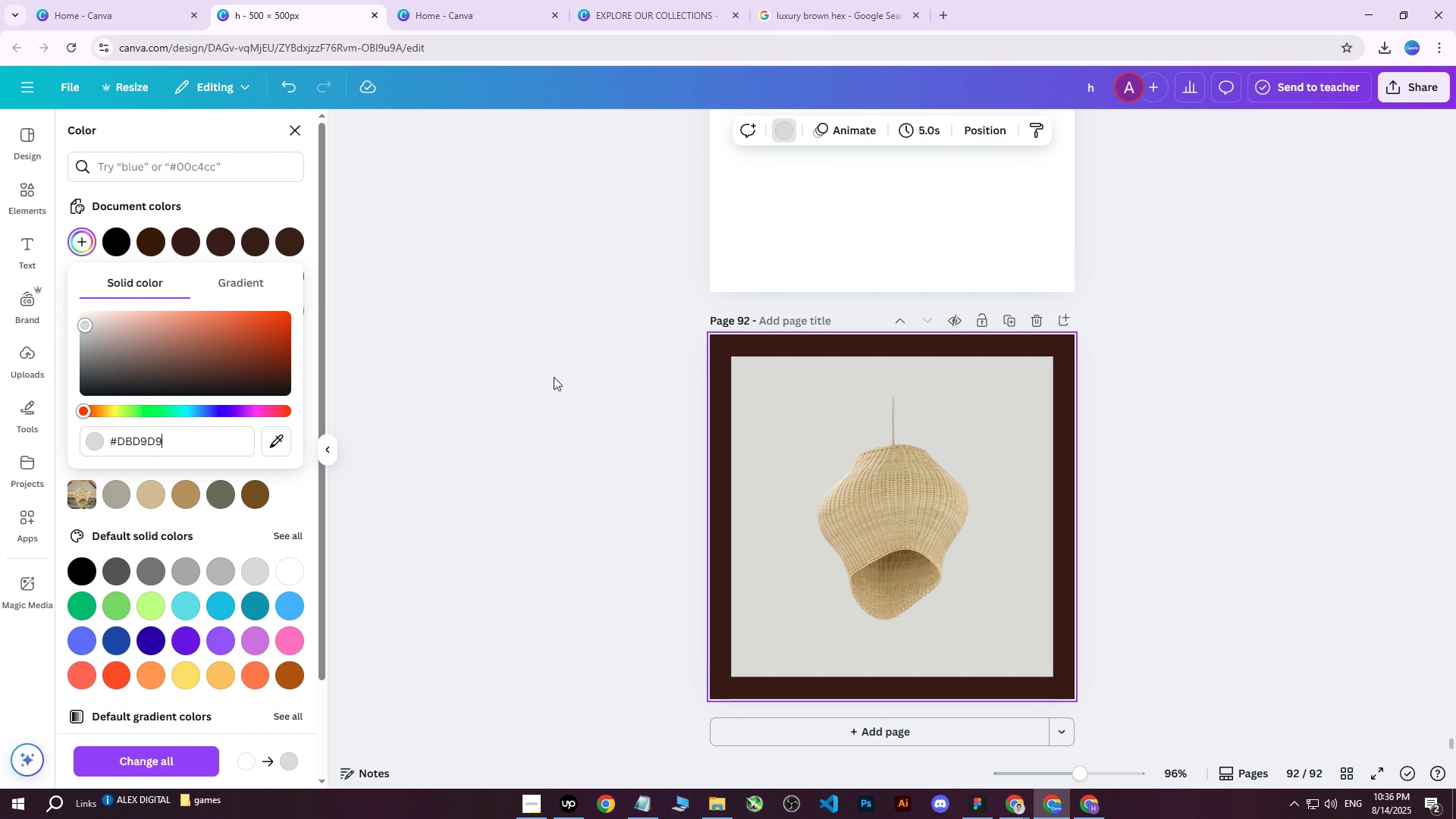 
left_click([554, 377])
 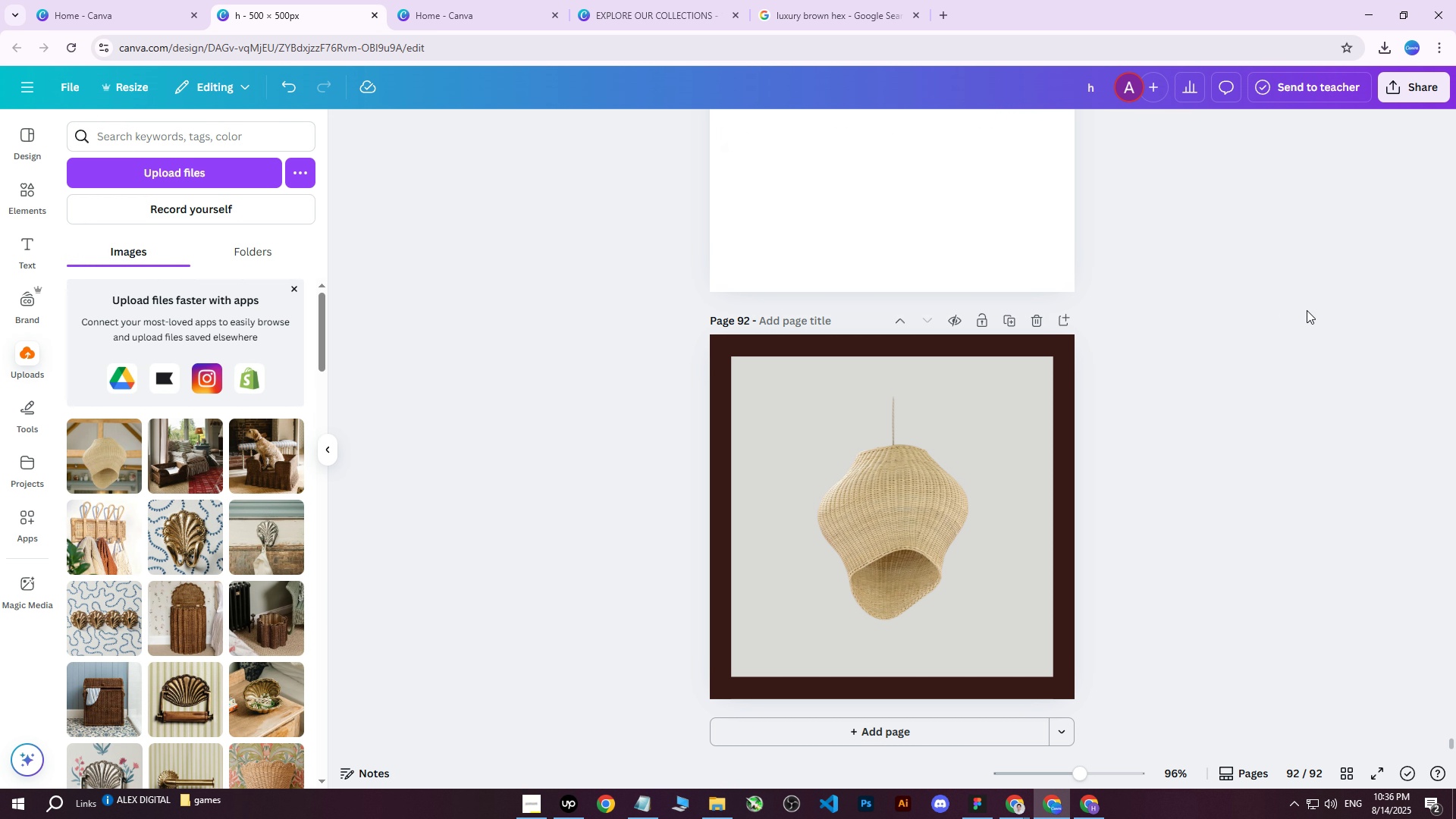 
double_click([1307, 310])
 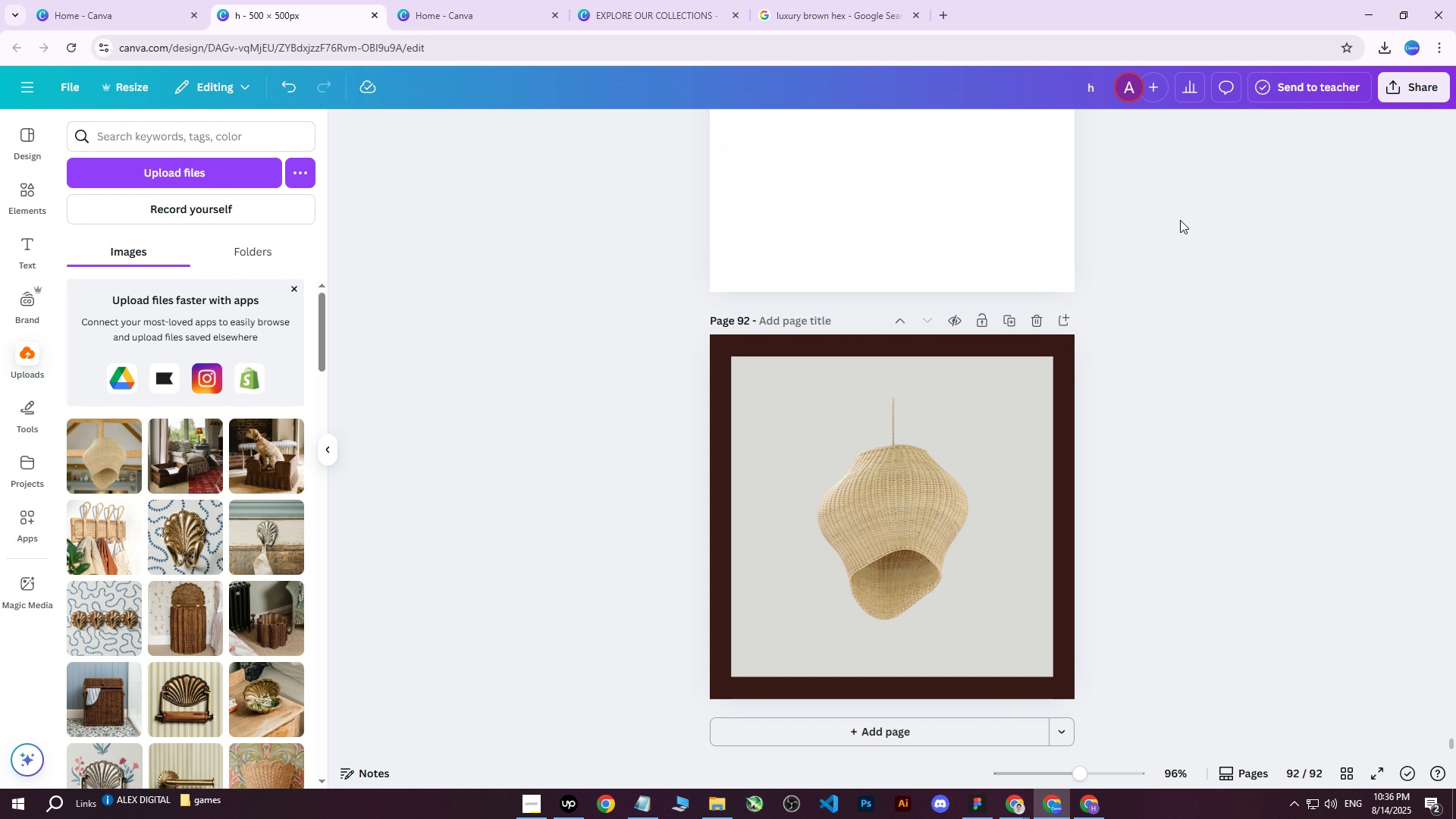 
left_click([1381, 93])
 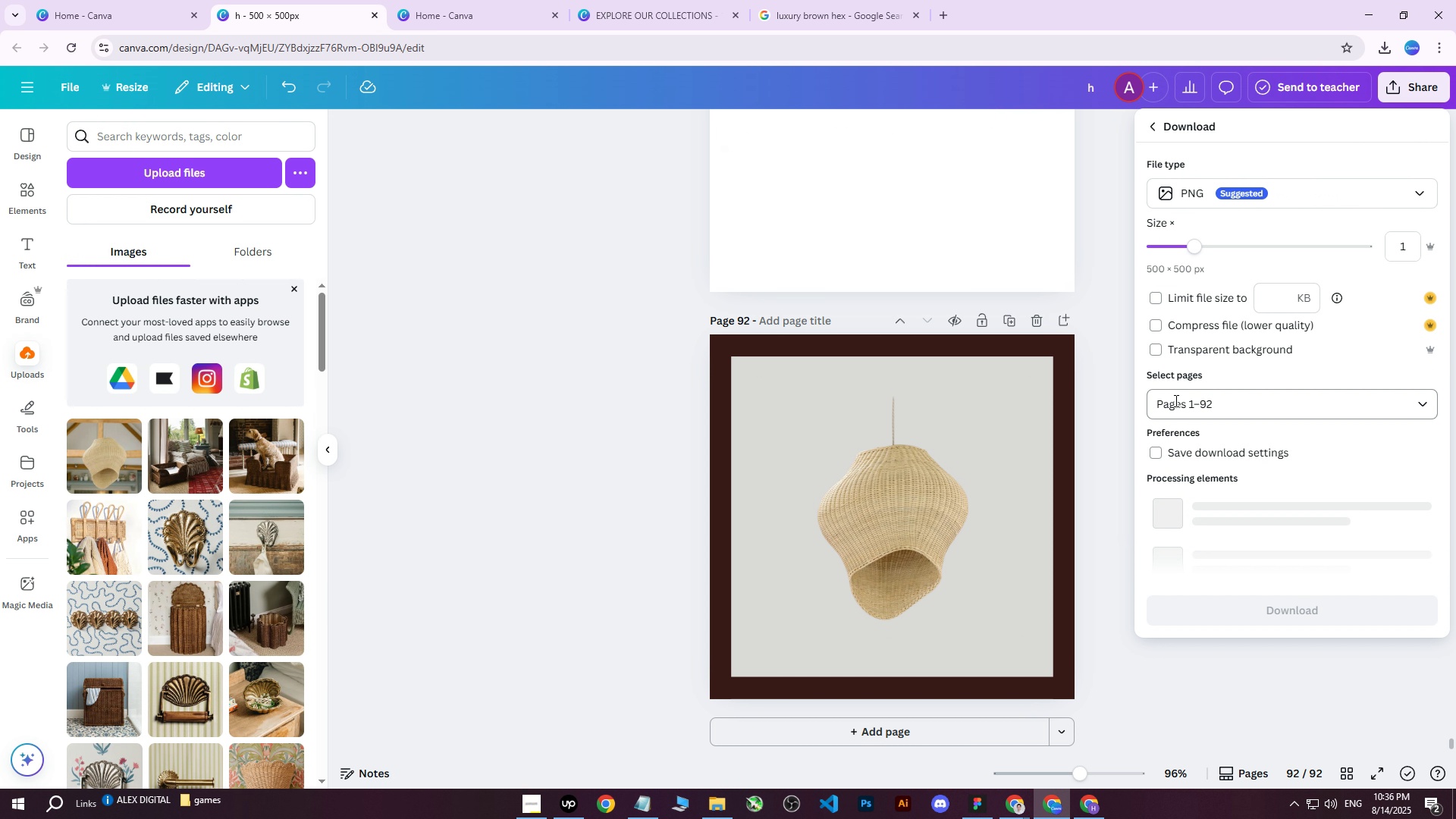 
double_click([1188, 400])
 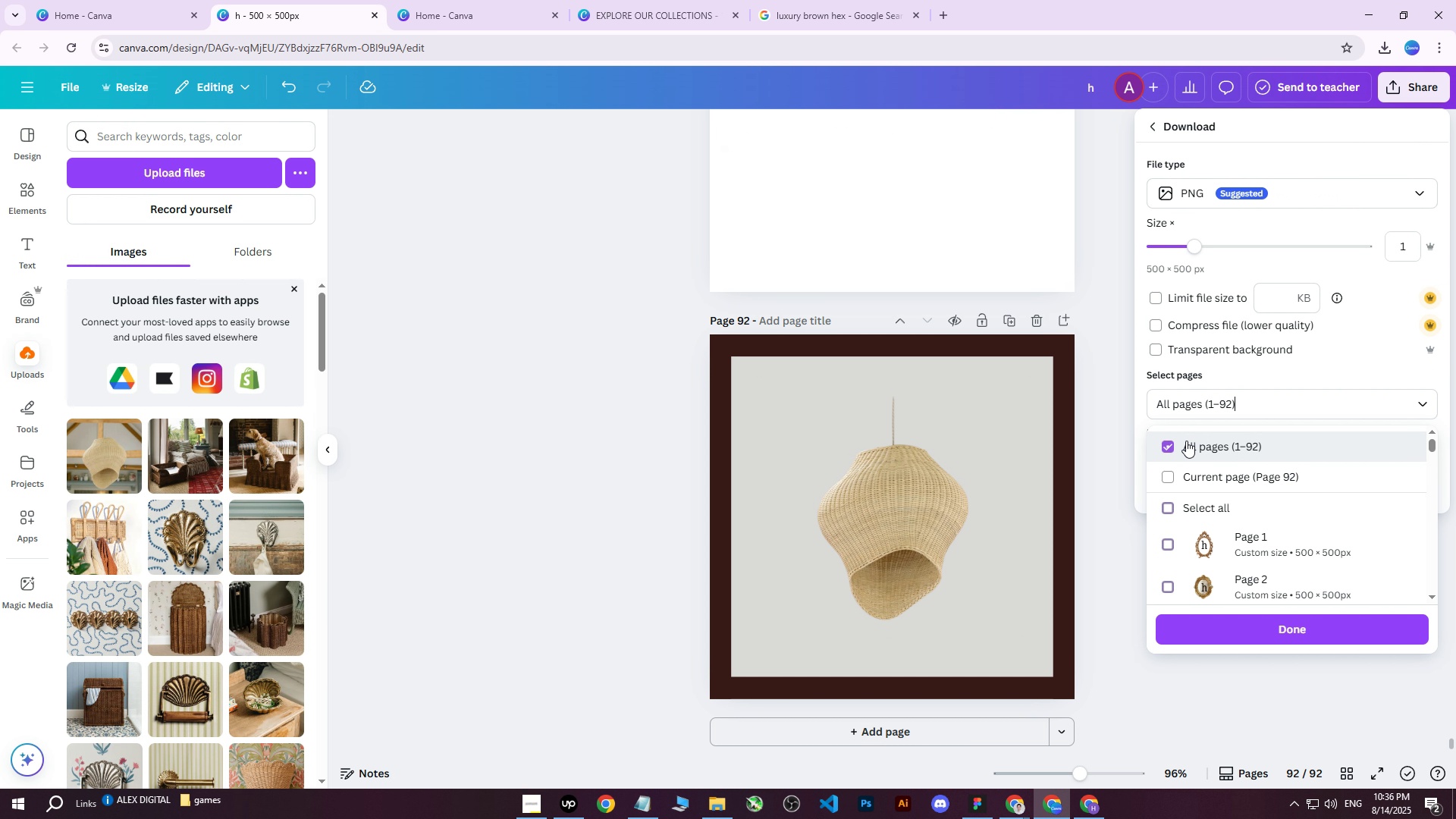 
triple_click([1191, 467])
 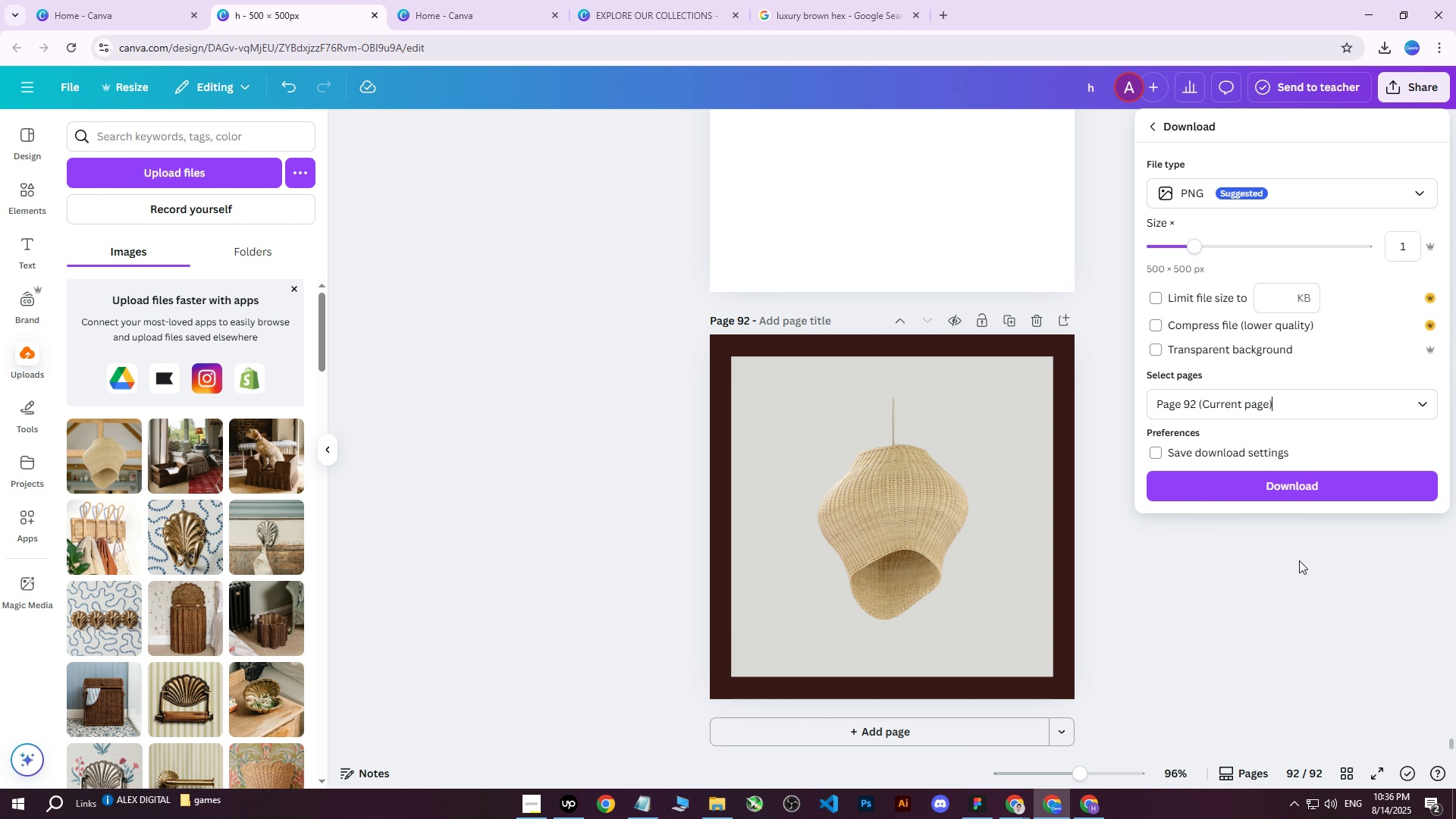 
triple_click([1312, 476])
 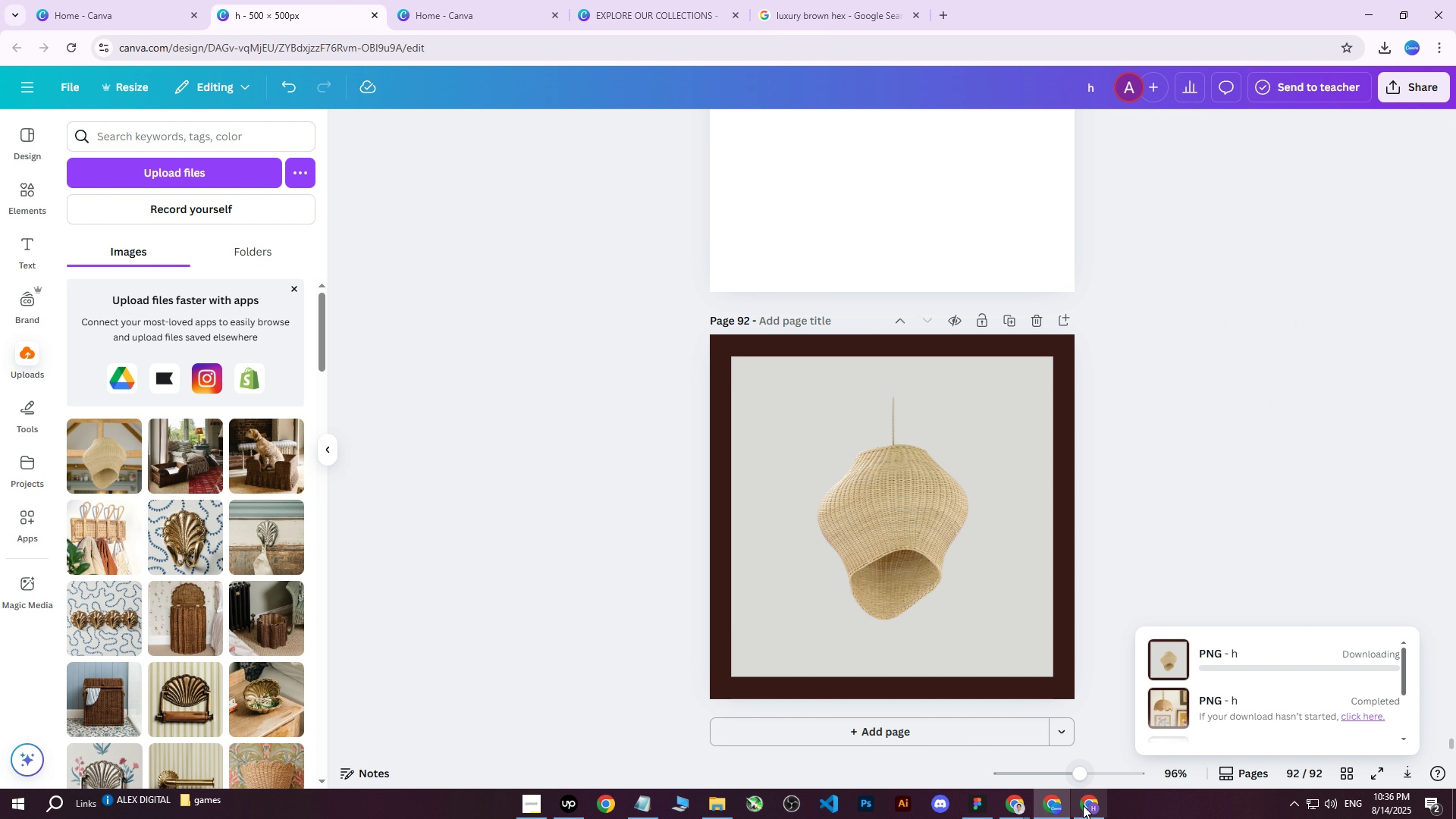 
left_click([1087, 818])
 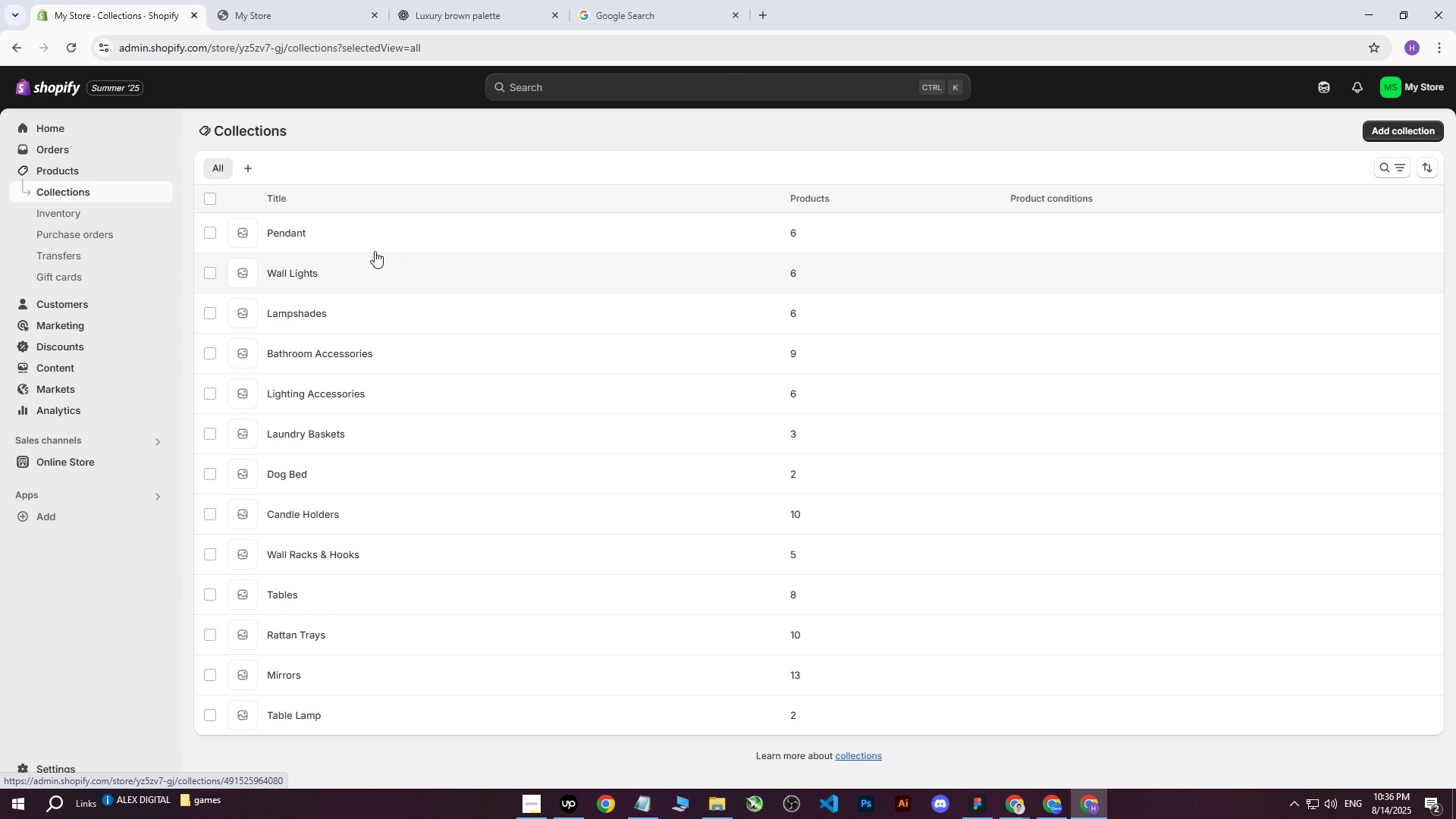 
left_click([302, 233])
 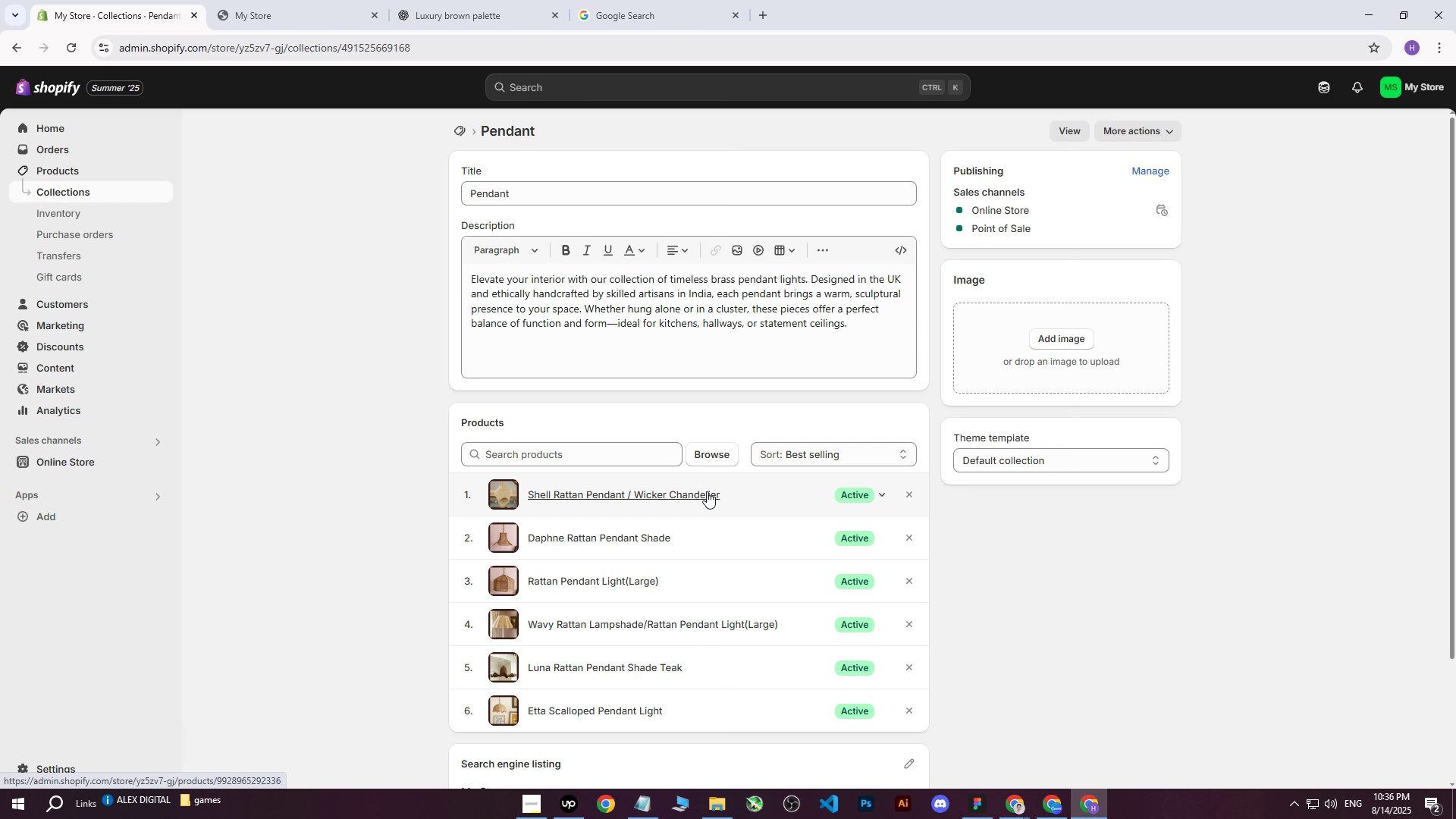 
left_click([1050, 334])
 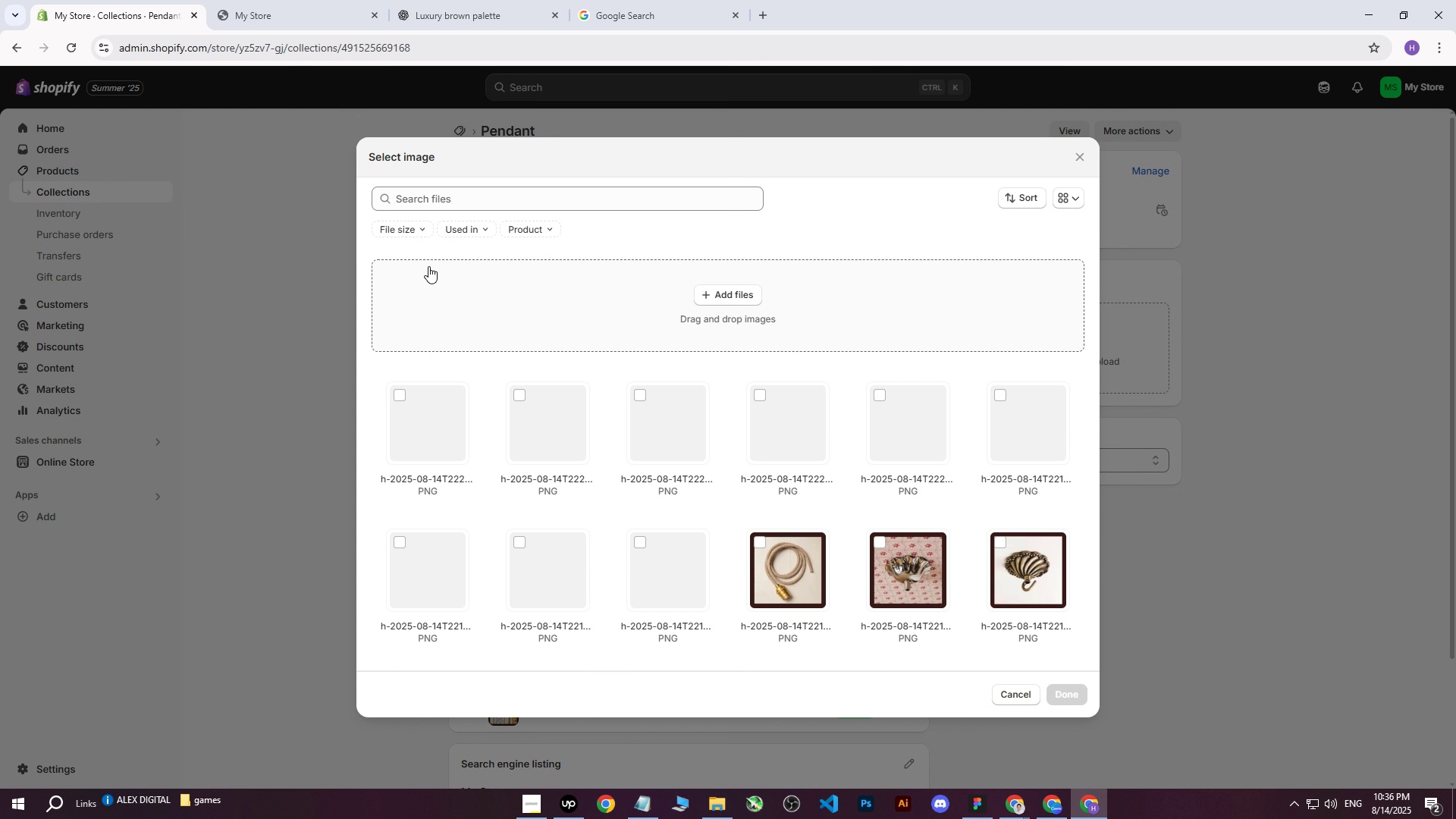 
left_click([717, 295])
 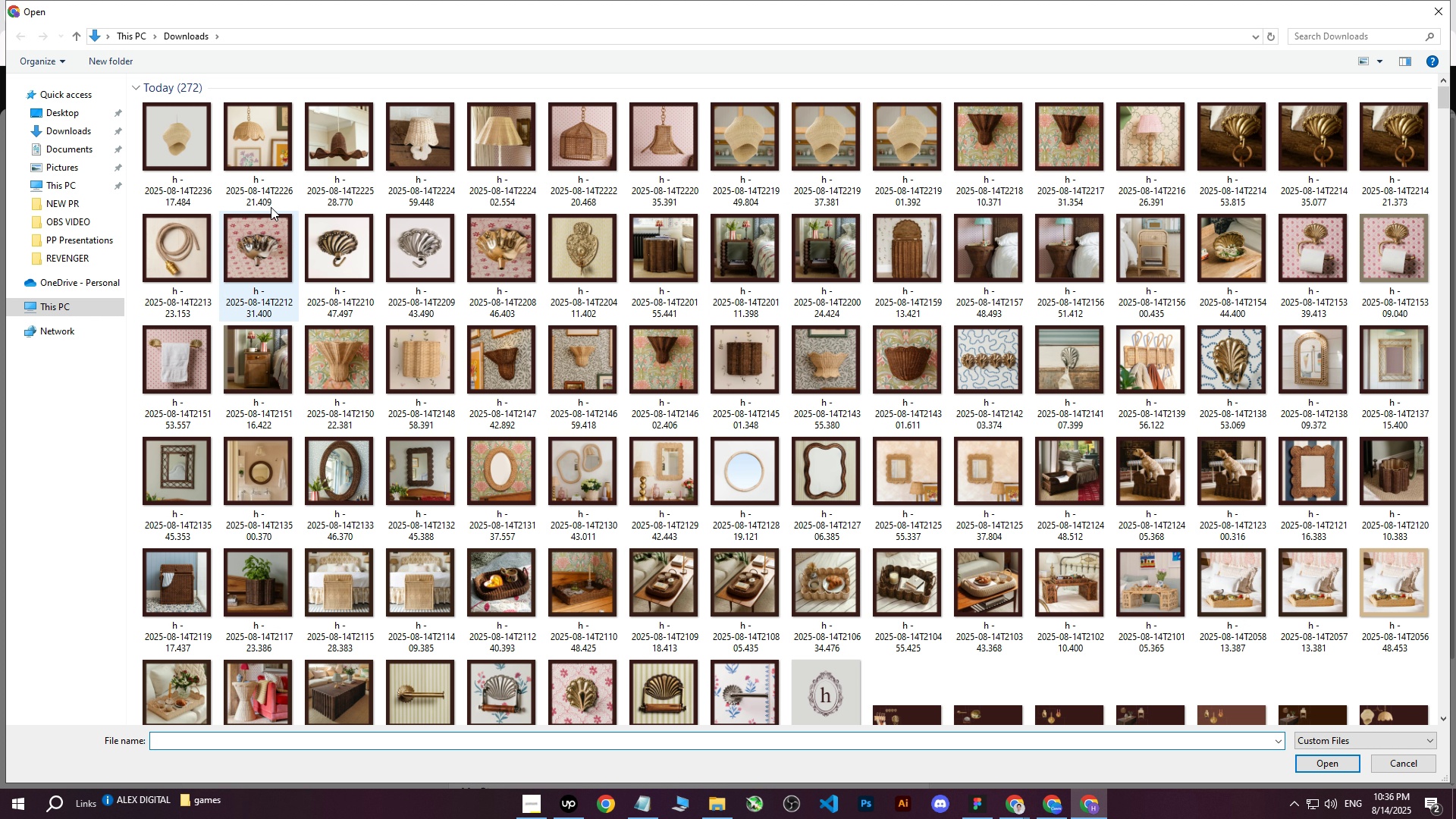 
left_click([202, 128])
 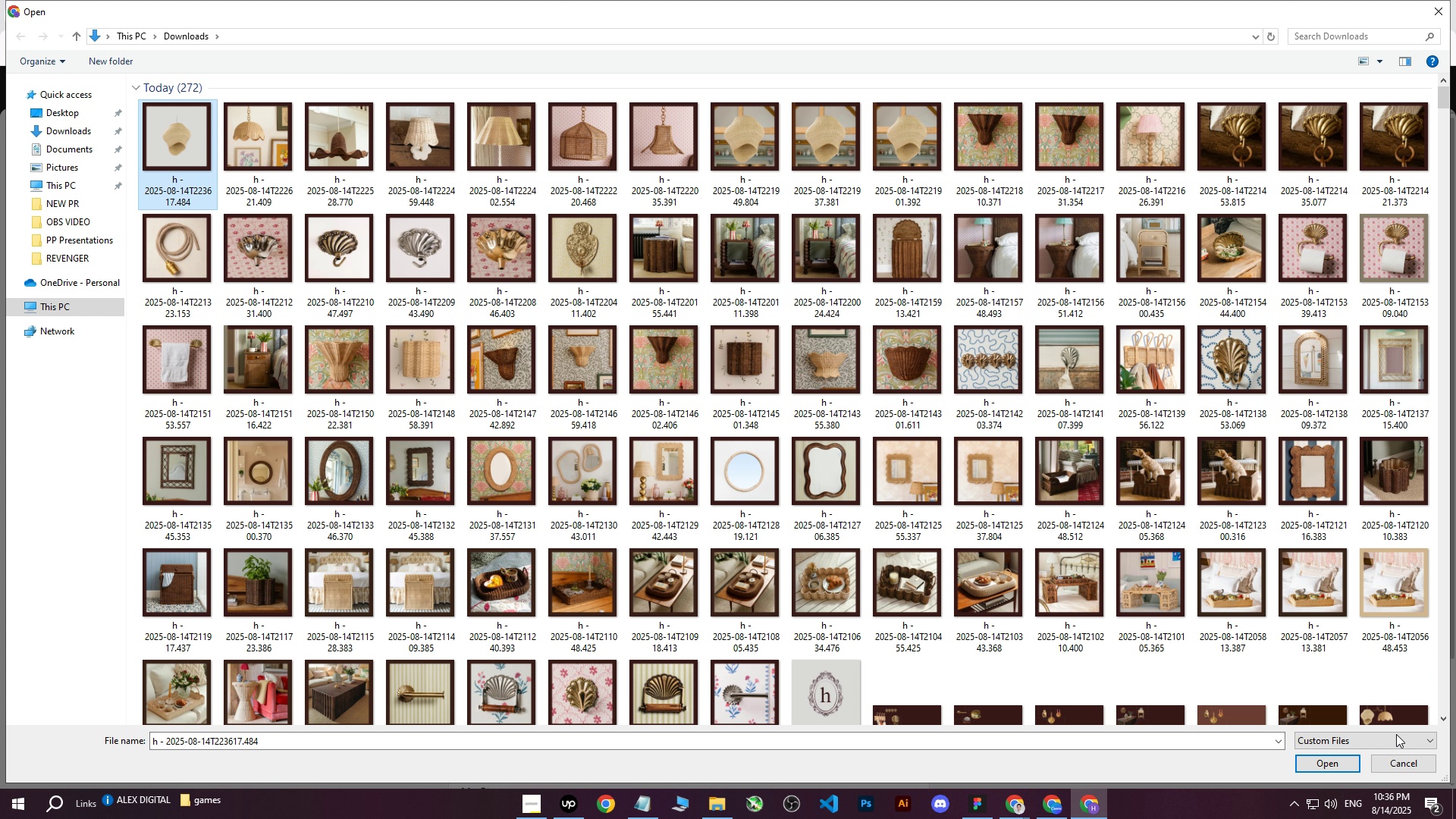 
left_click([1350, 758])
 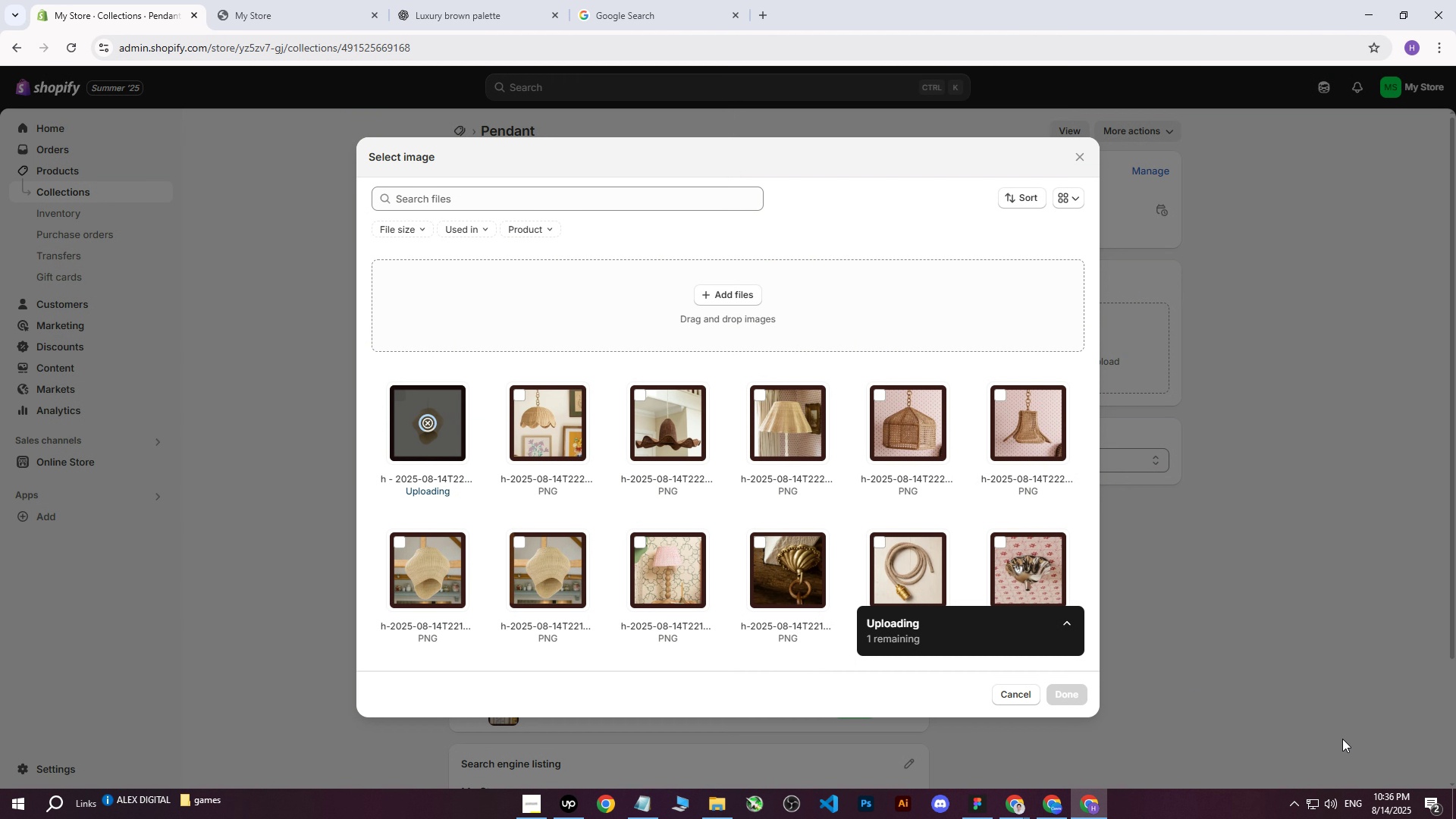 
mouse_move([902, 610])
 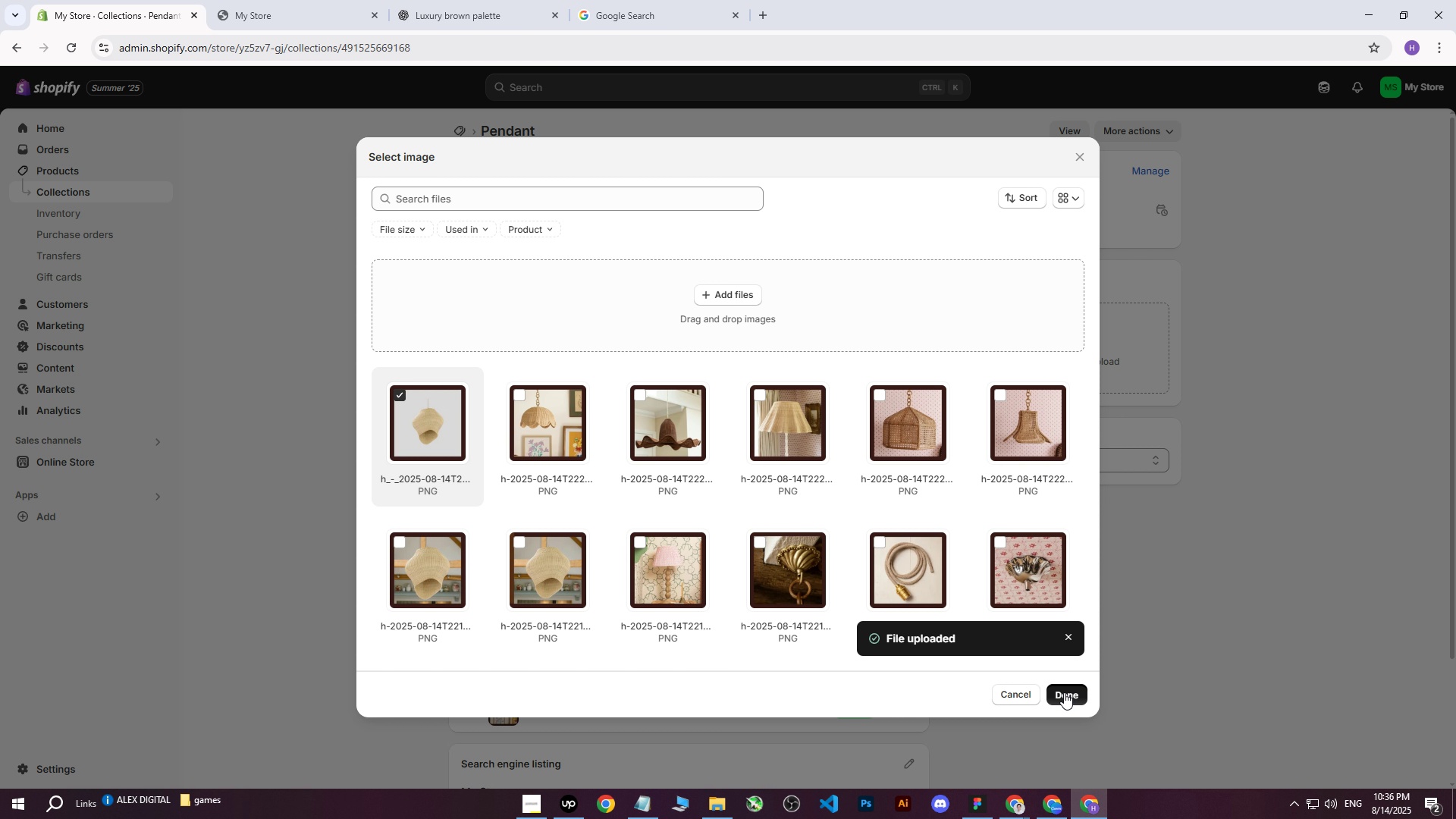 
left_click([1064, 692])
 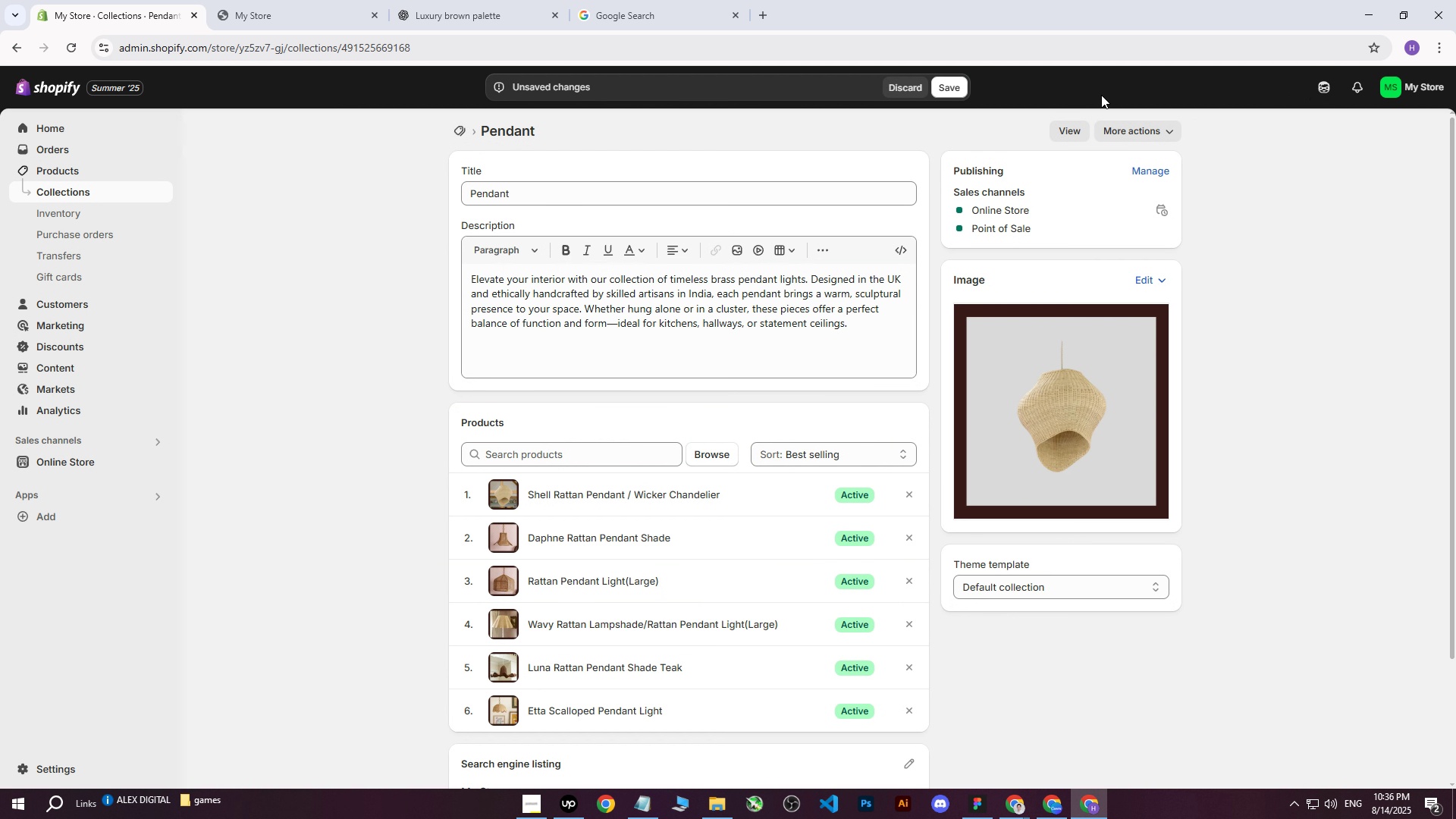 
left_click([959, 89])
 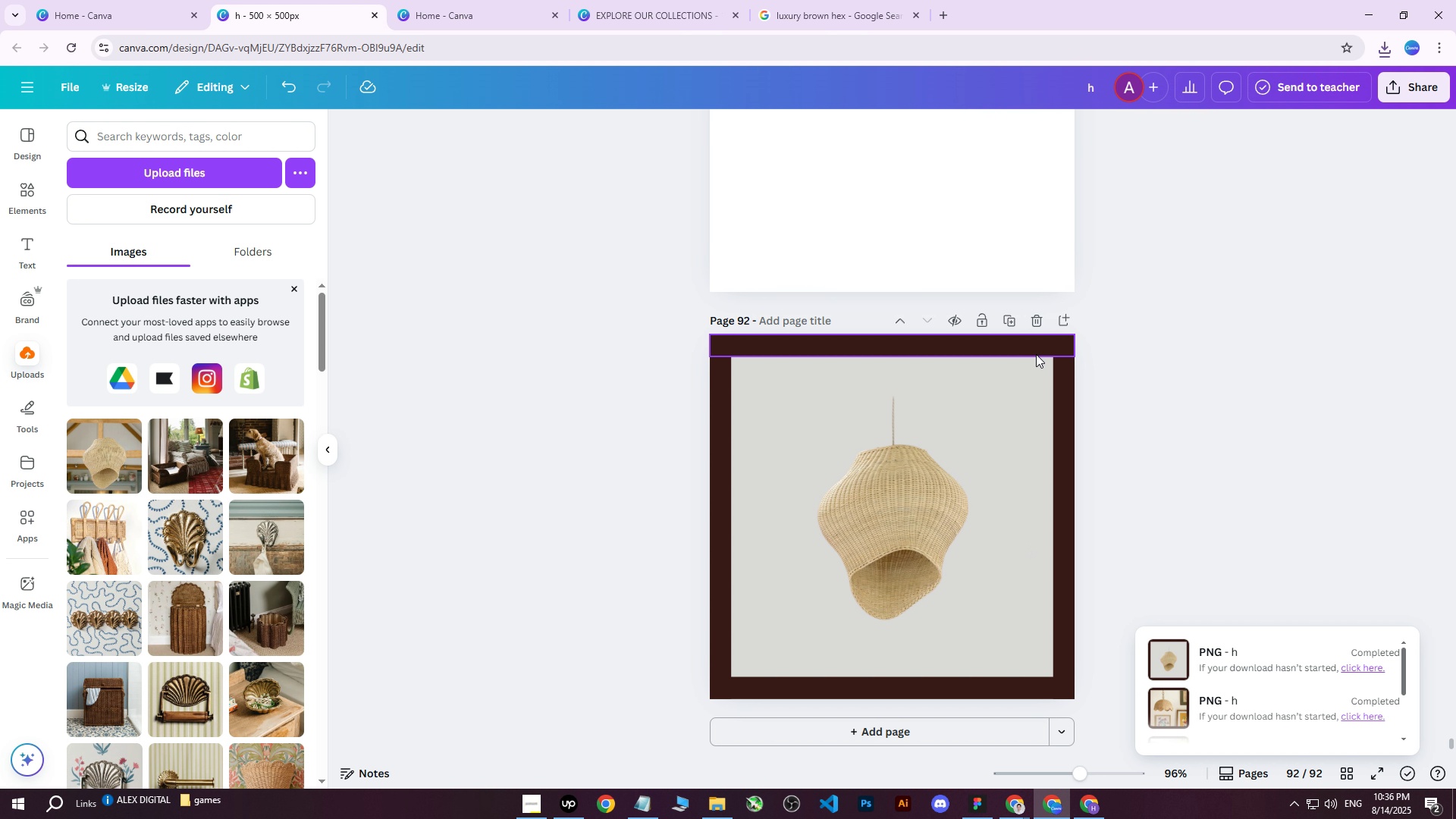 
left_click([1013, 317])
 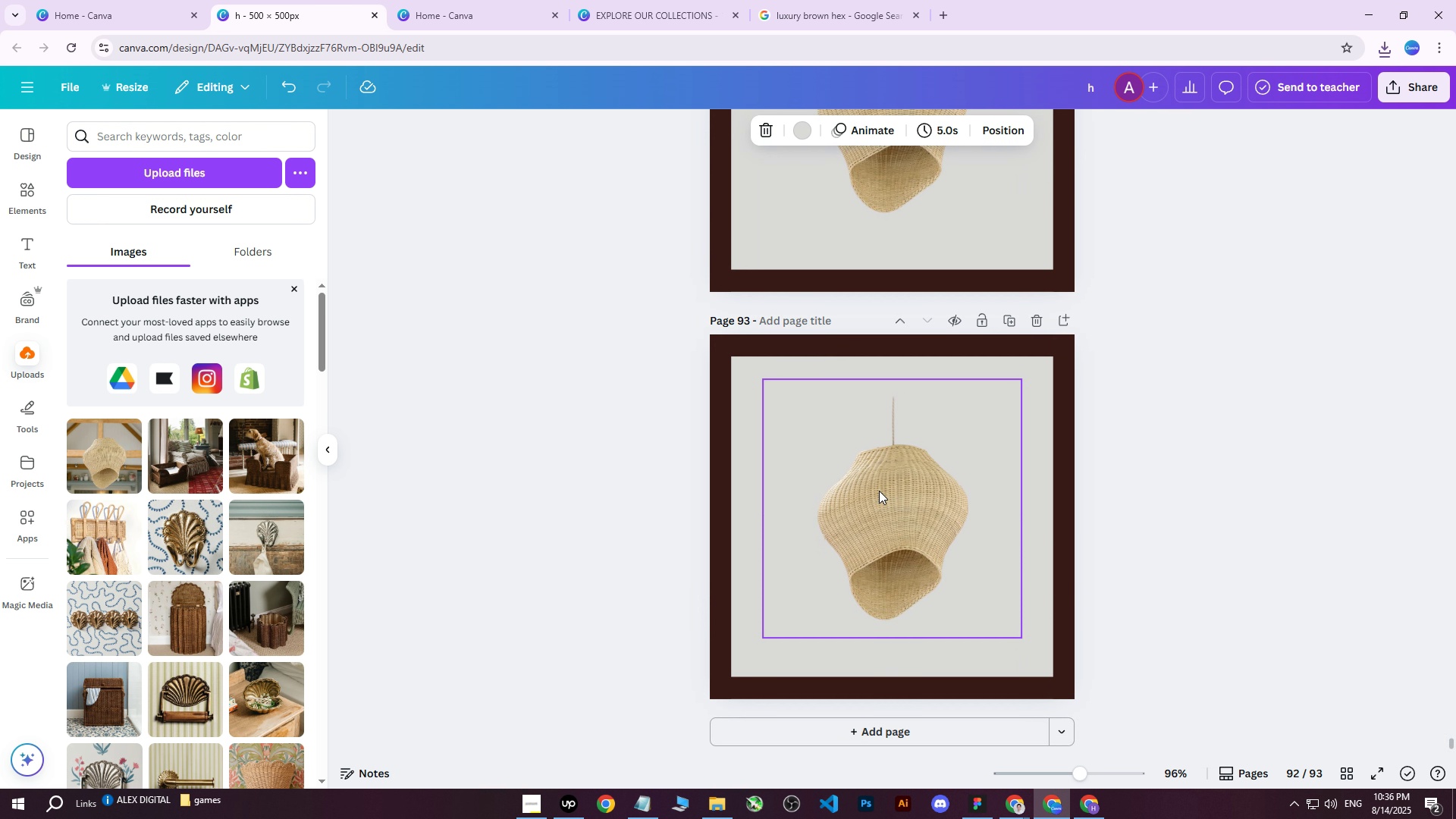 
left_click([877, 491])
 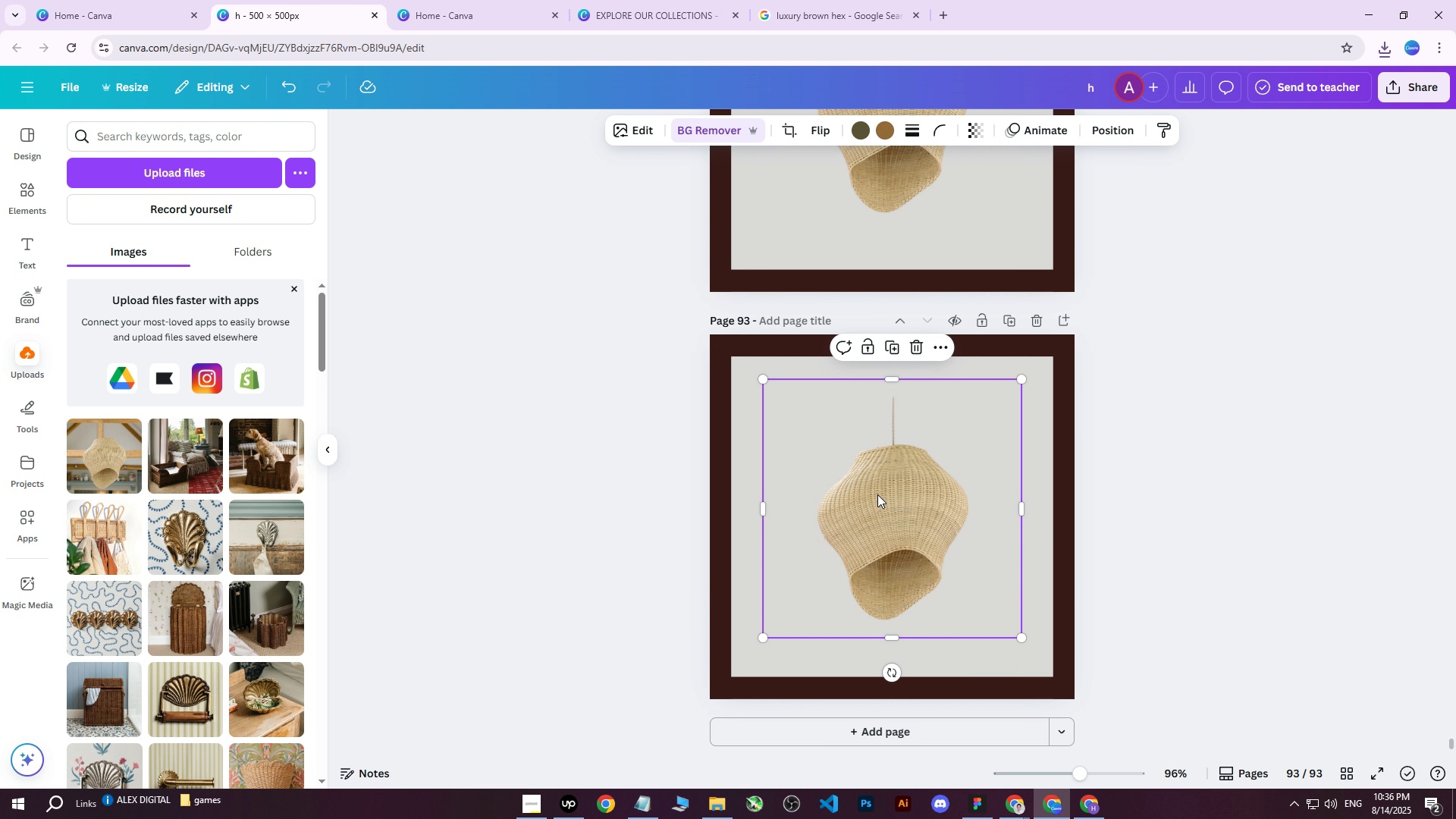 
key(Delete)
 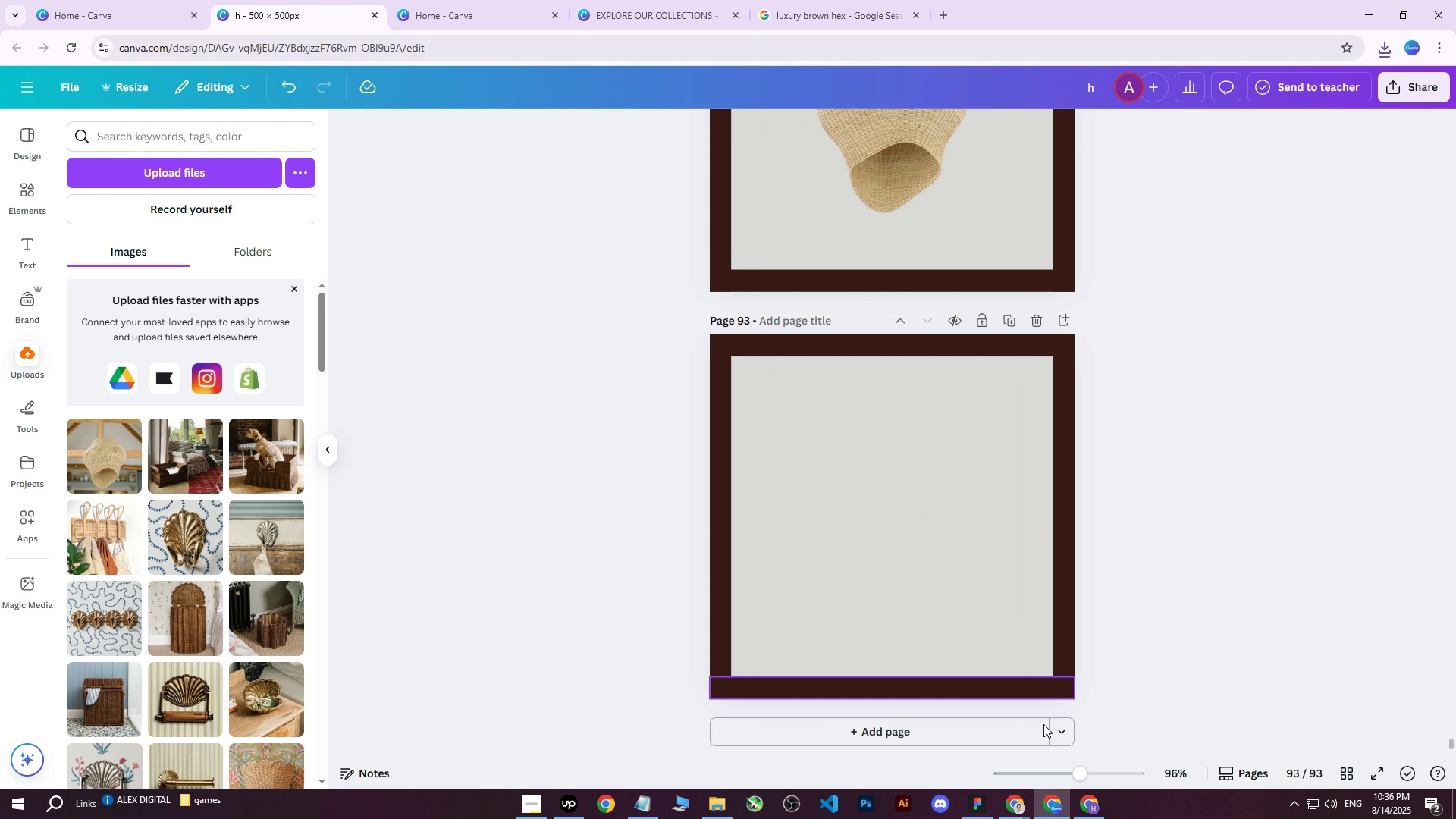 
left_click([1093, 811])
 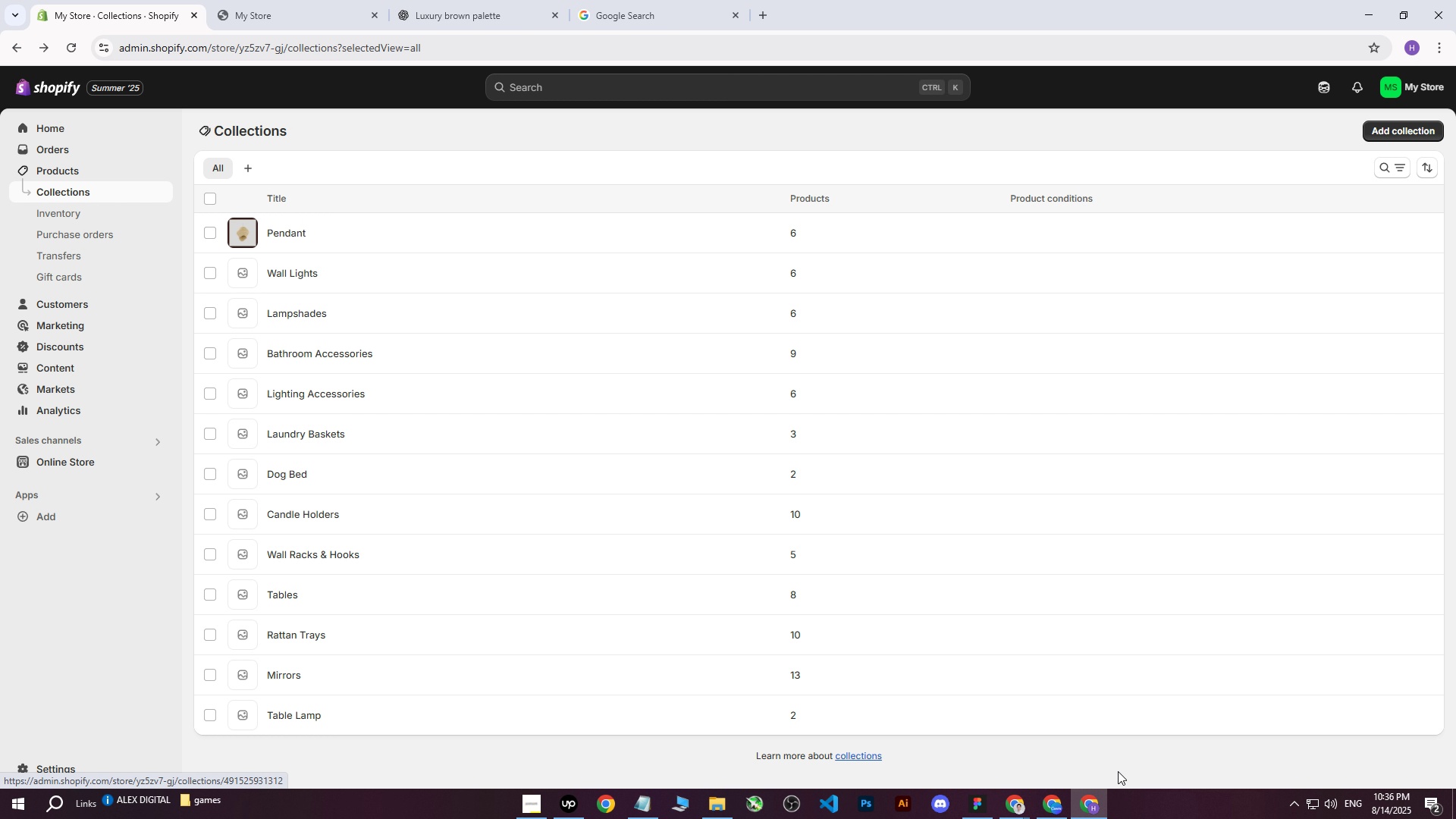 
wait(6.44)
 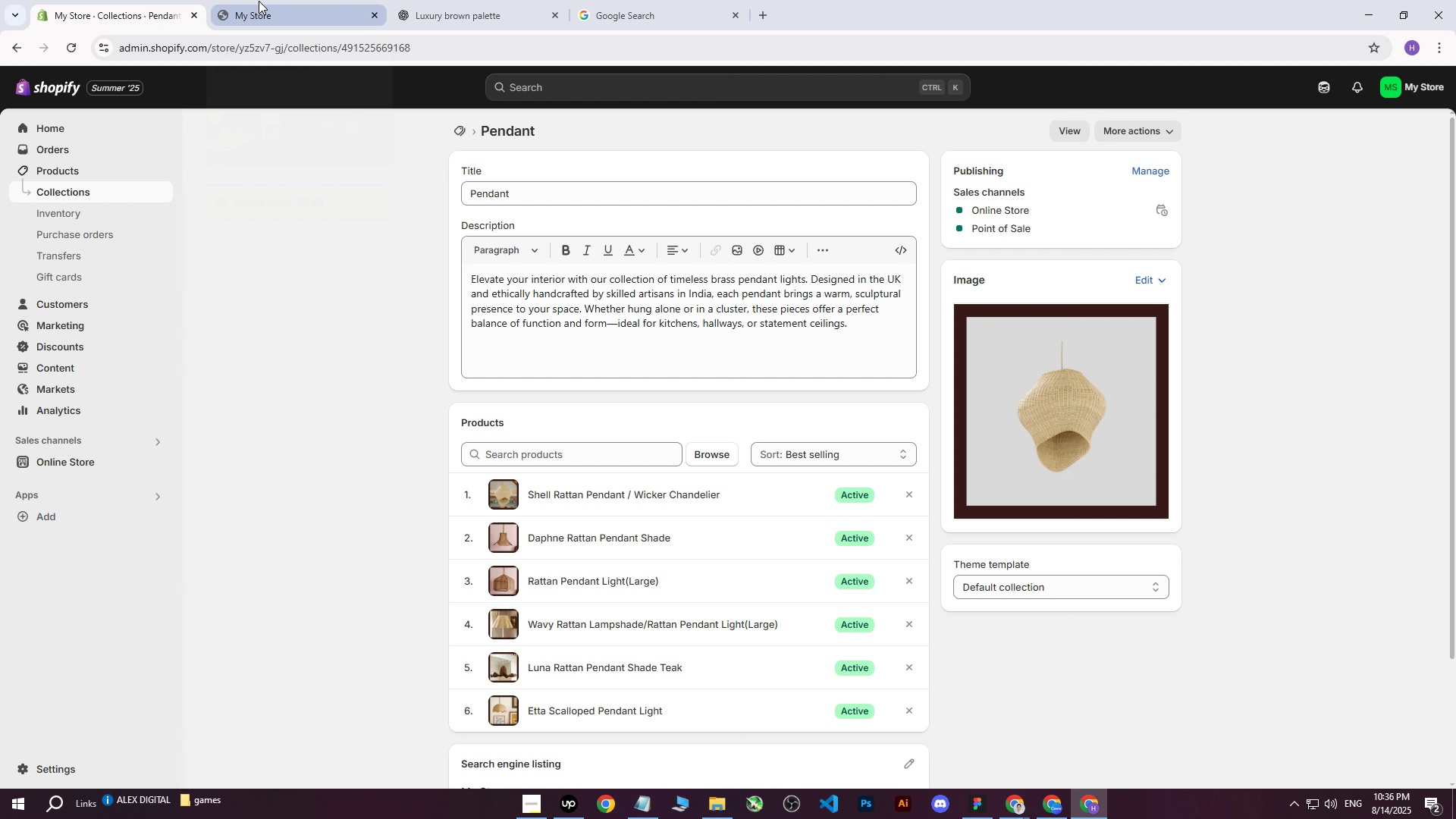 
left_click([314, 279])
 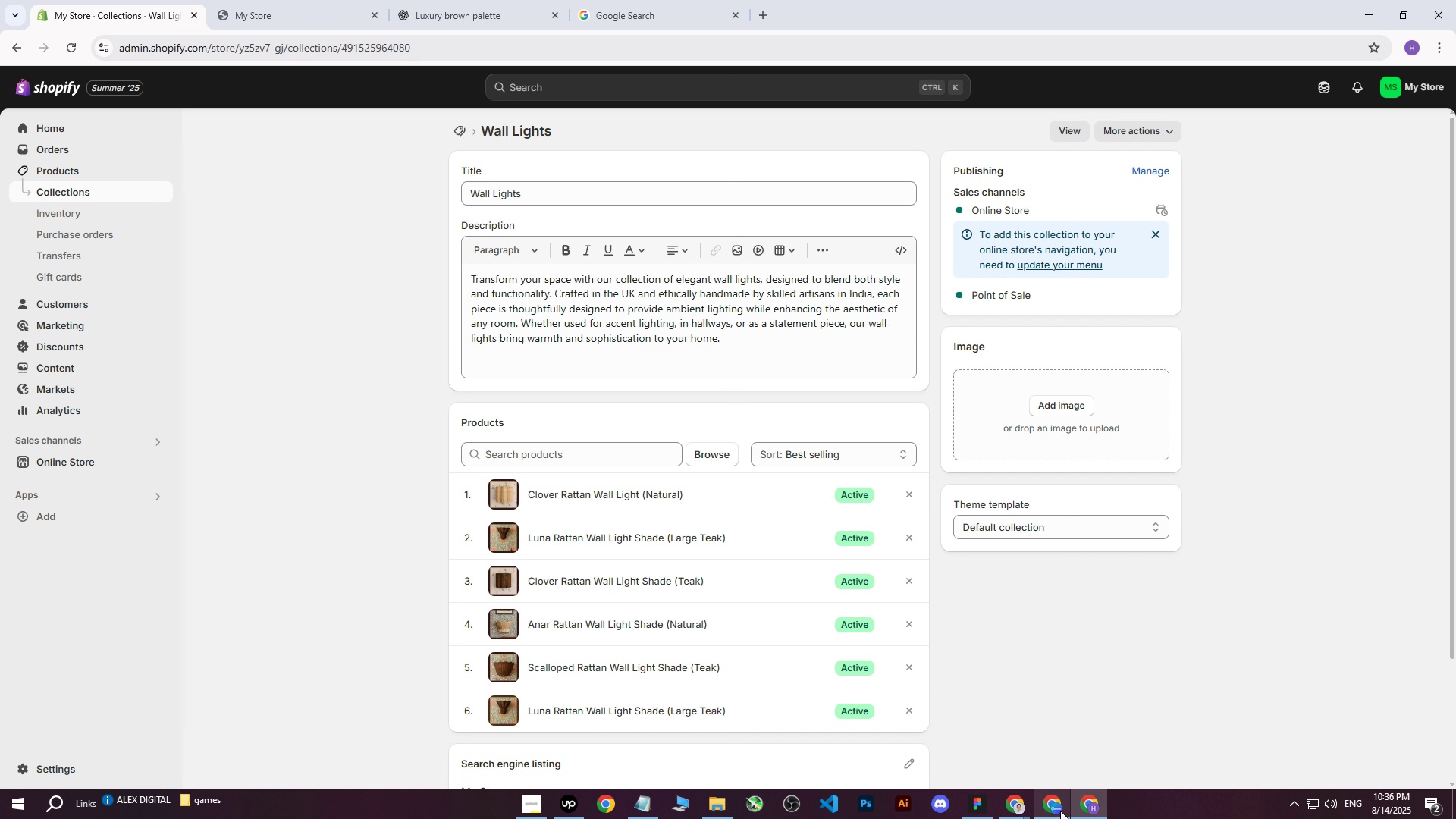 
left_click([1059, 811])
 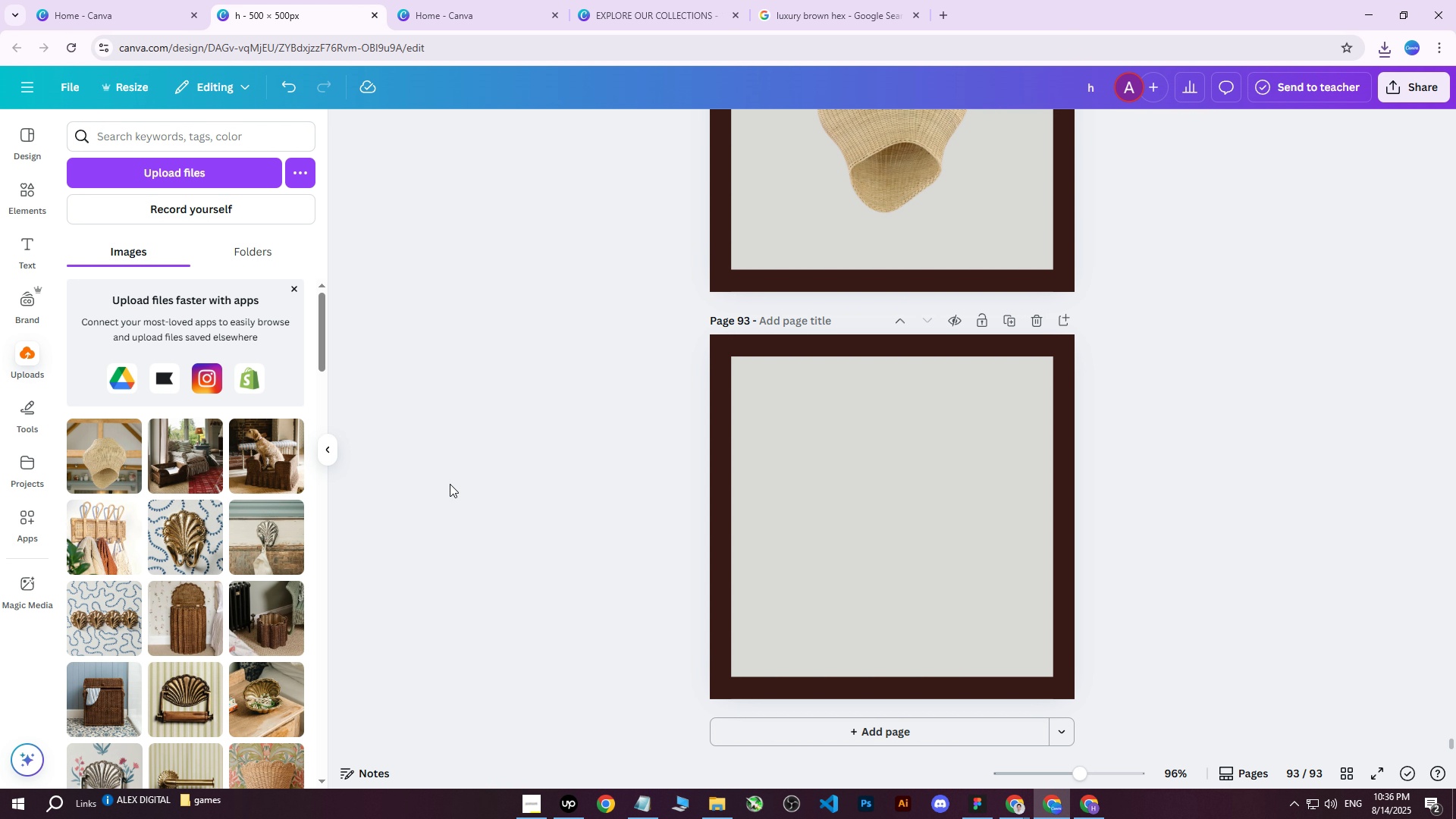 
mouse_move([74, 204])
 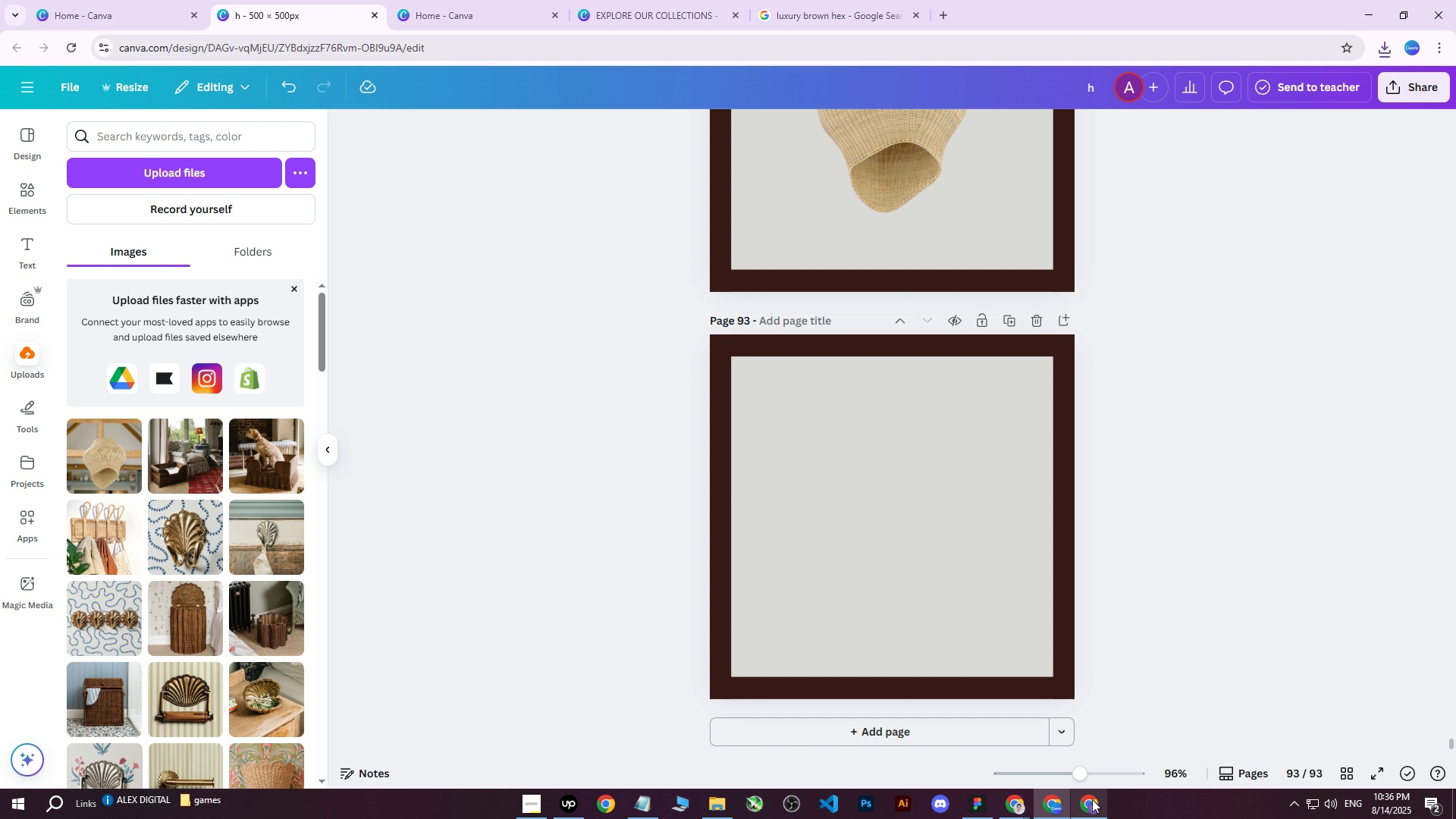 
left_click([1050, 806])
 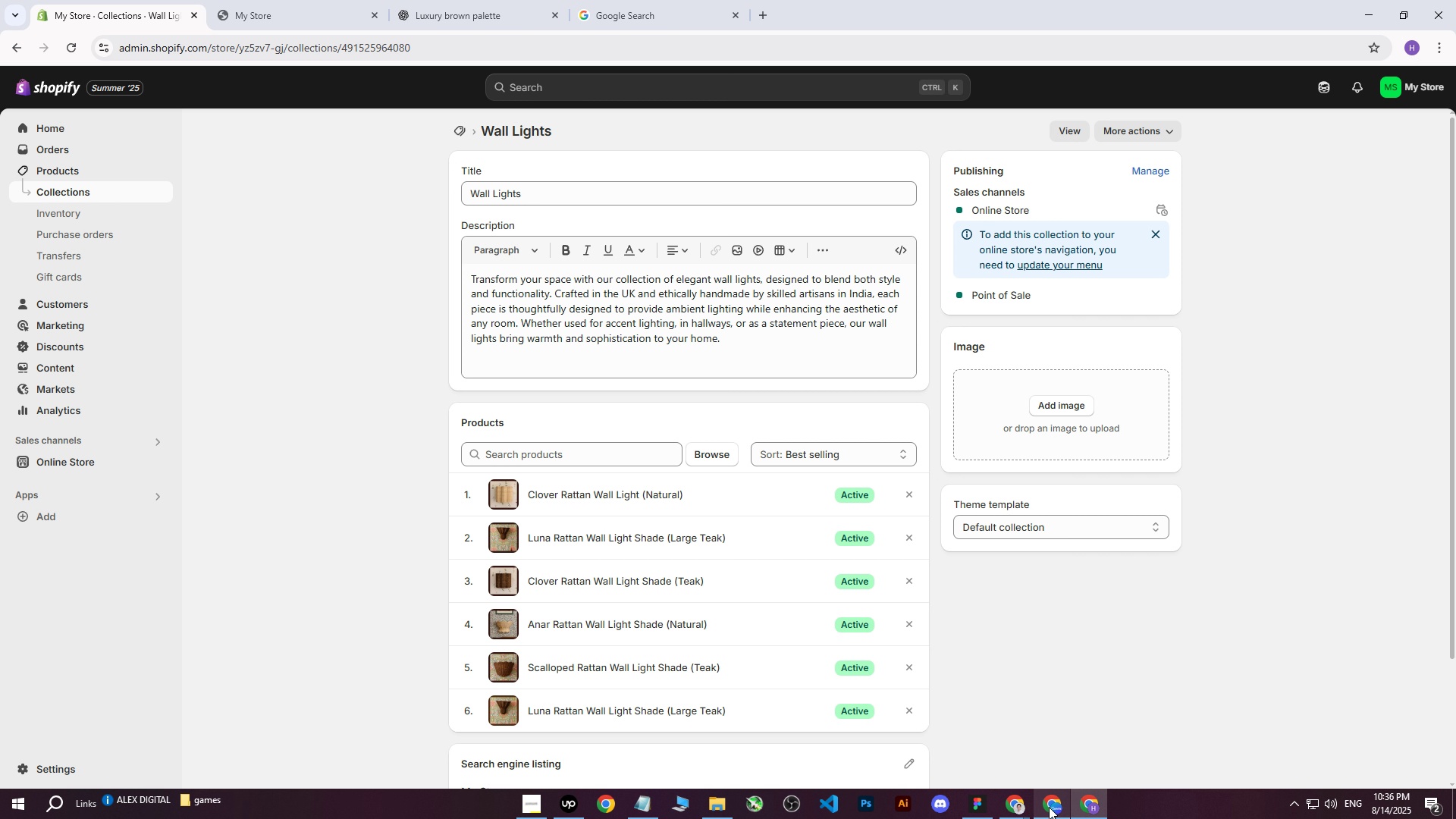 
left_click([79, 193])
 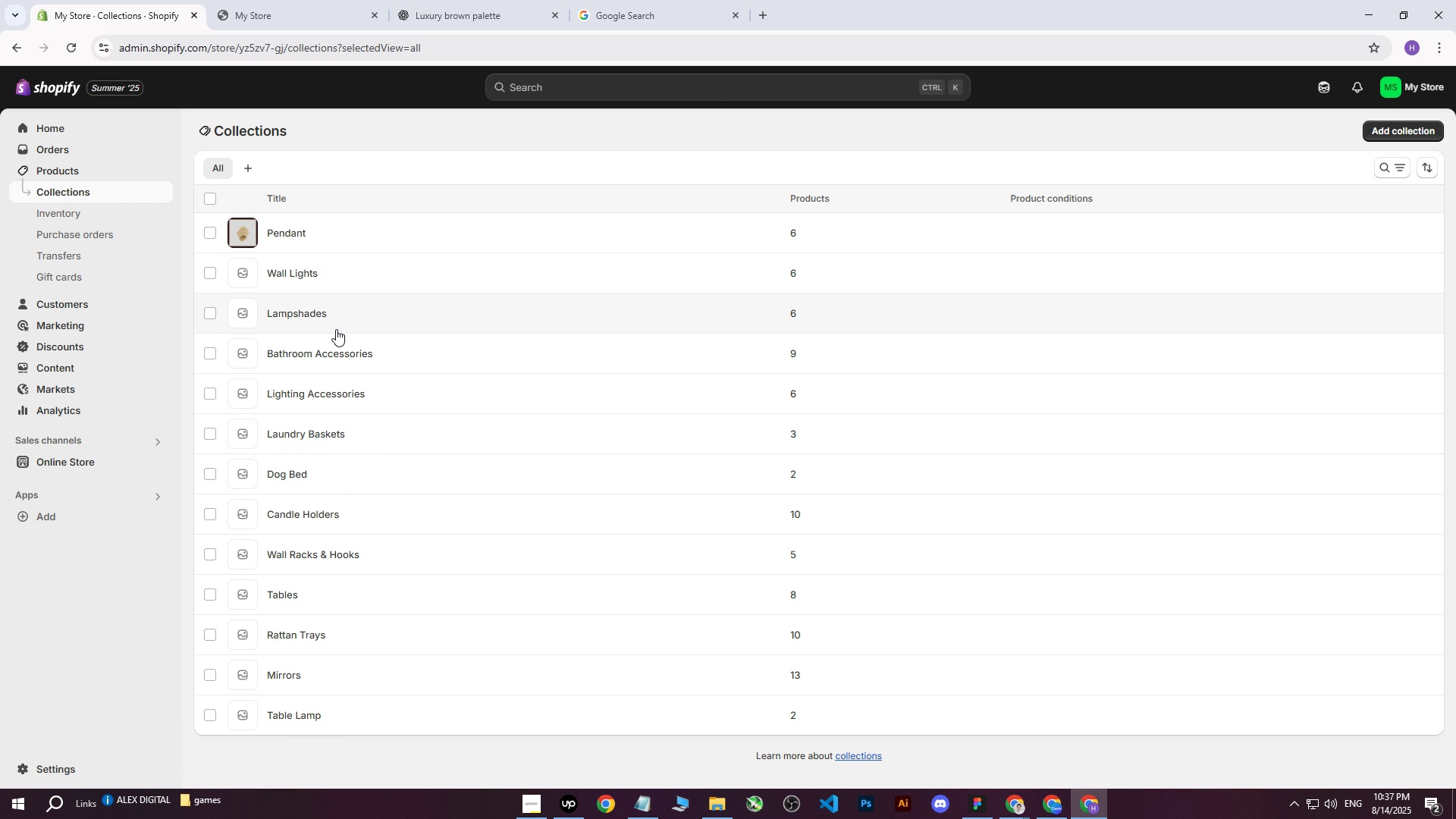 
wait(5.9)
 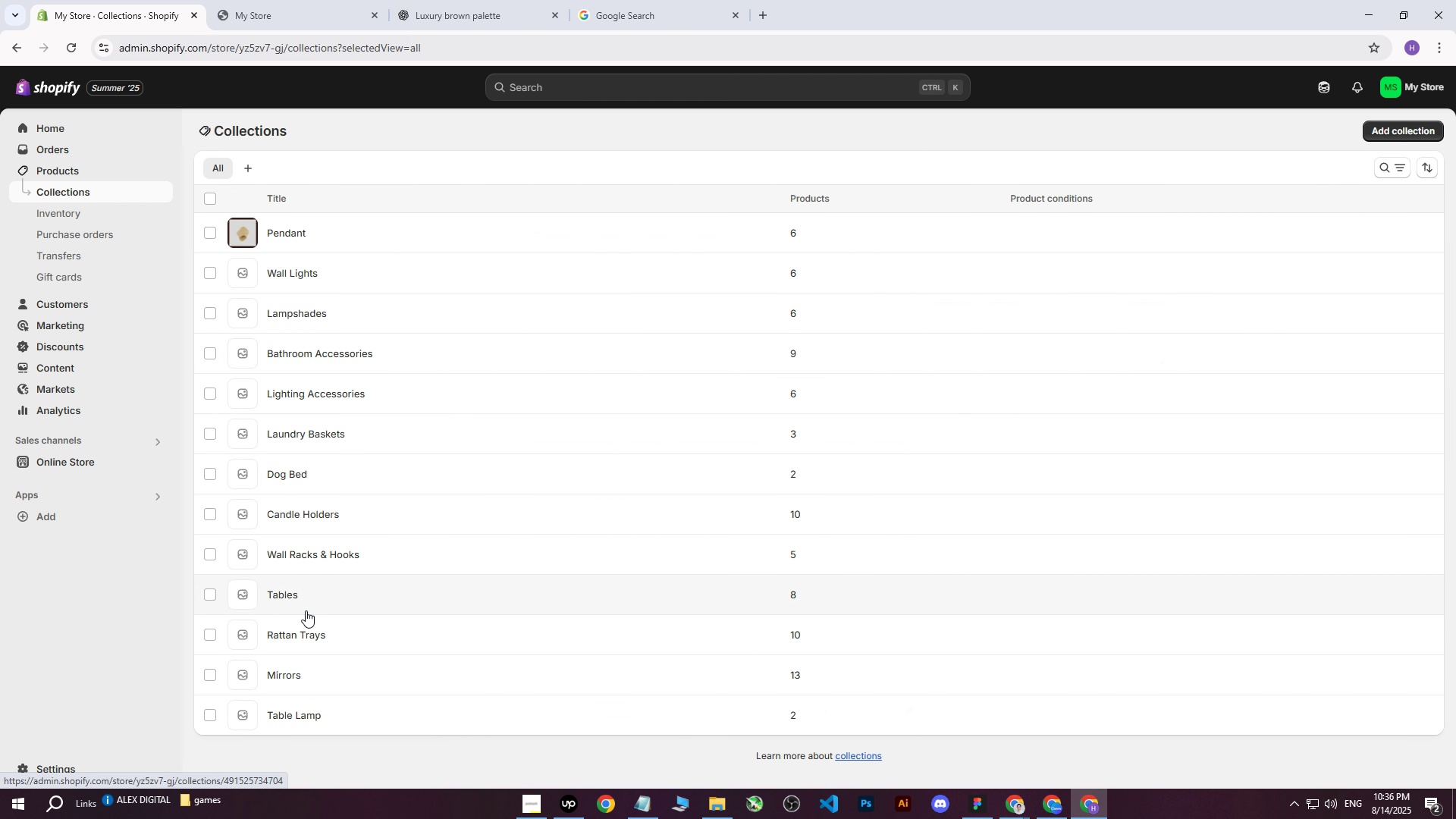 
left_click([321, 315])
 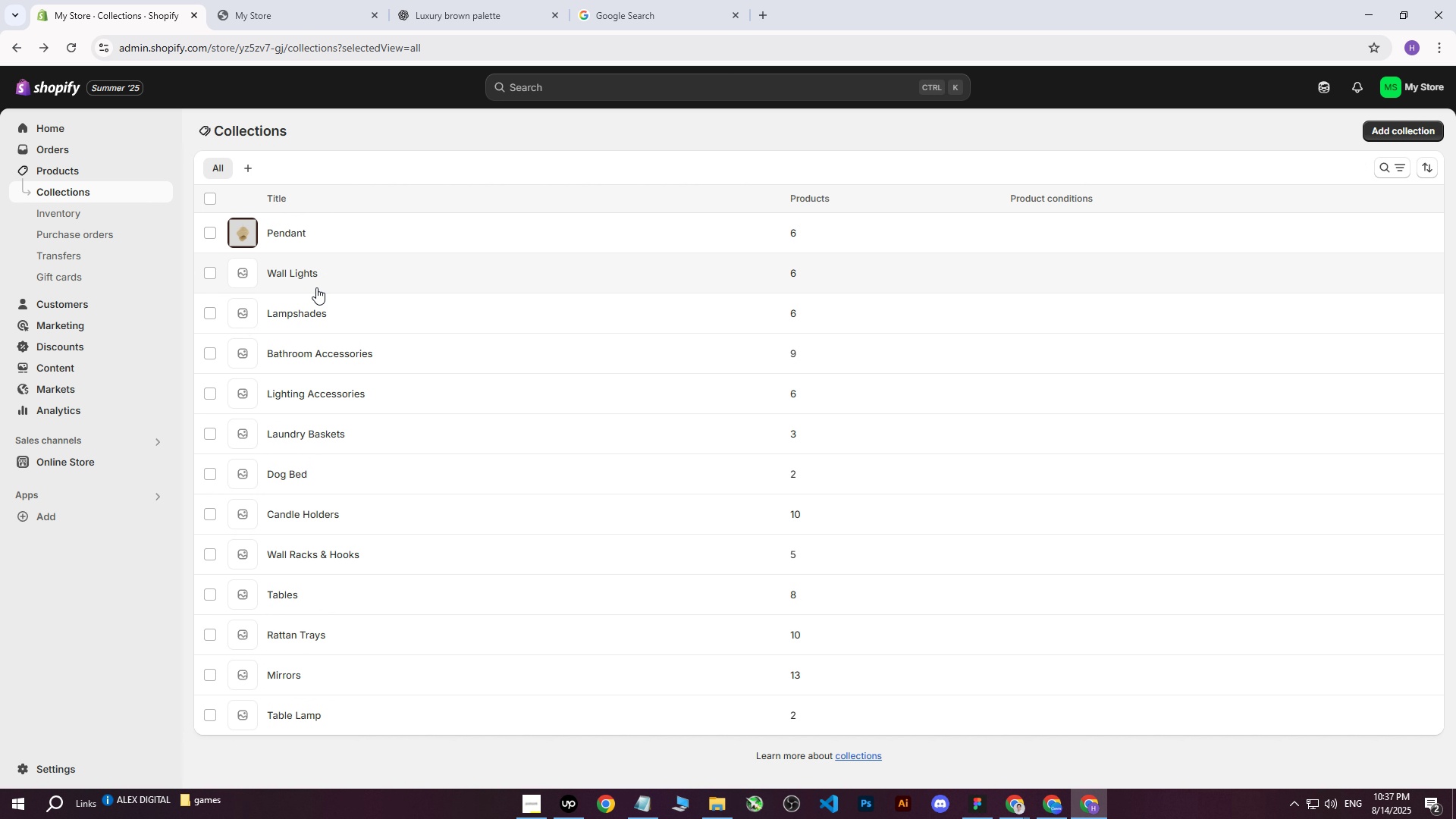 
left_click([209, 271])
 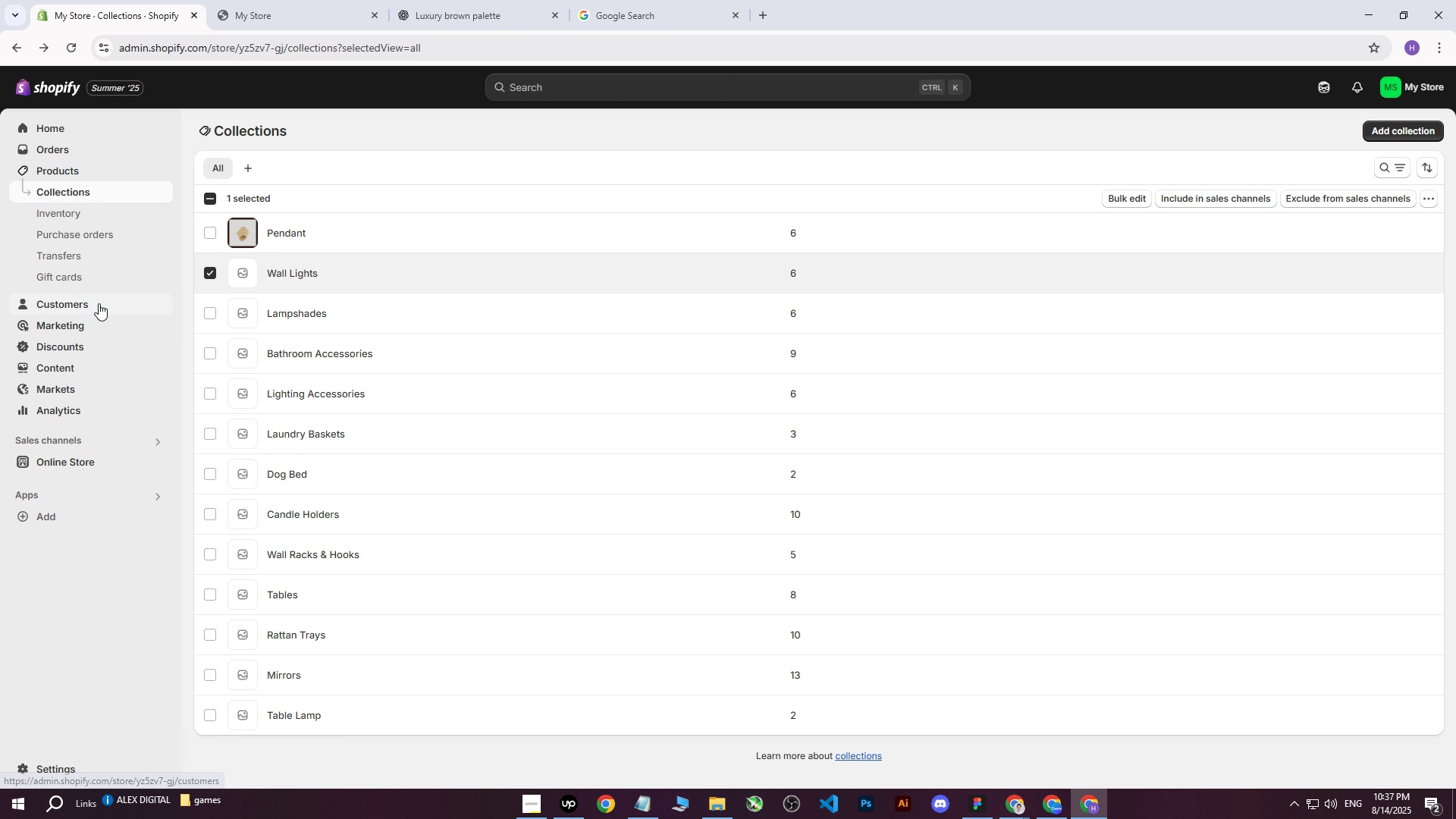 
right_click([279, 278])
 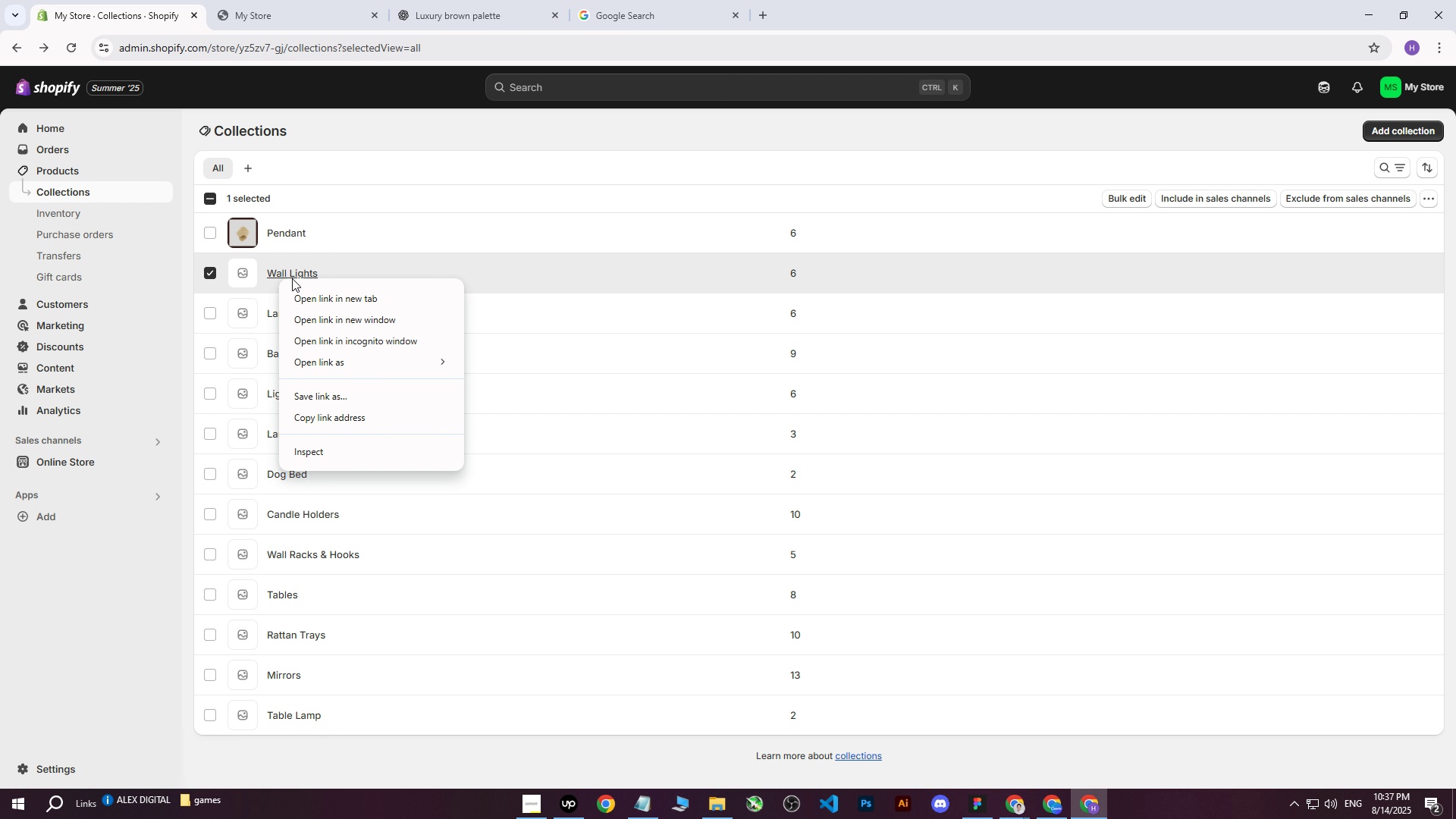 
left_click([284, 273])
 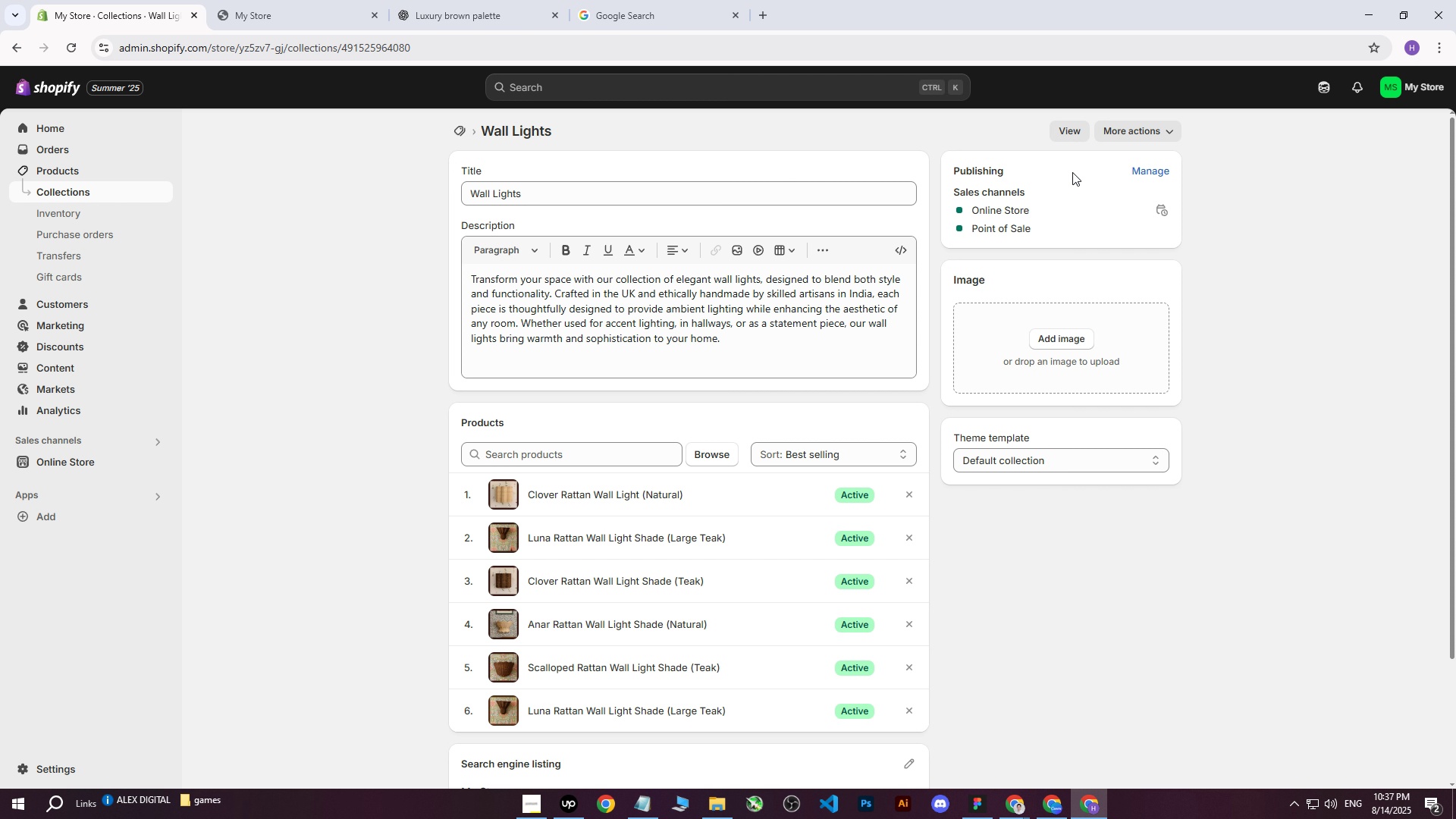 
left_click([1135, 132])
 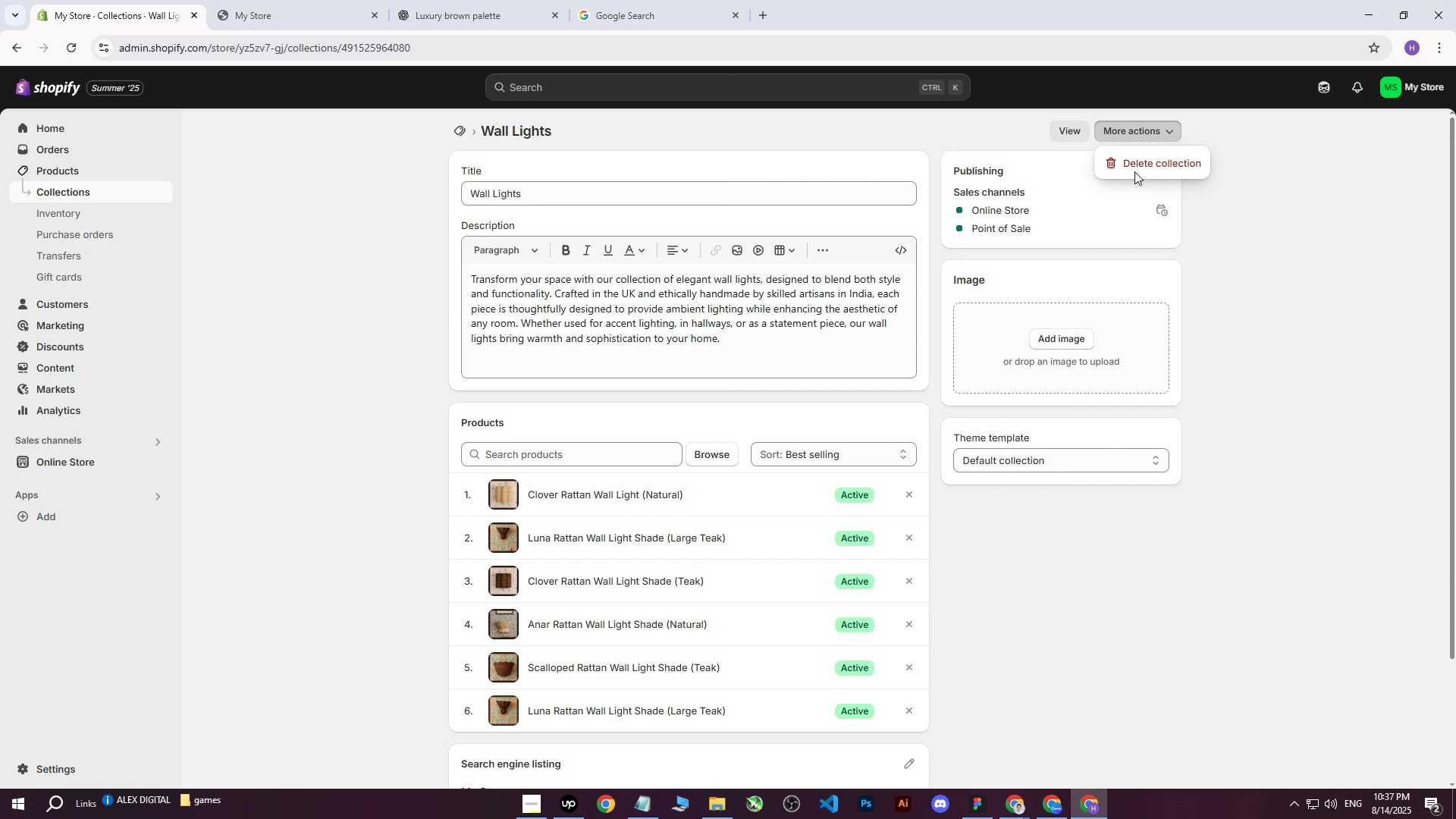 
left_click([1139, 157])
 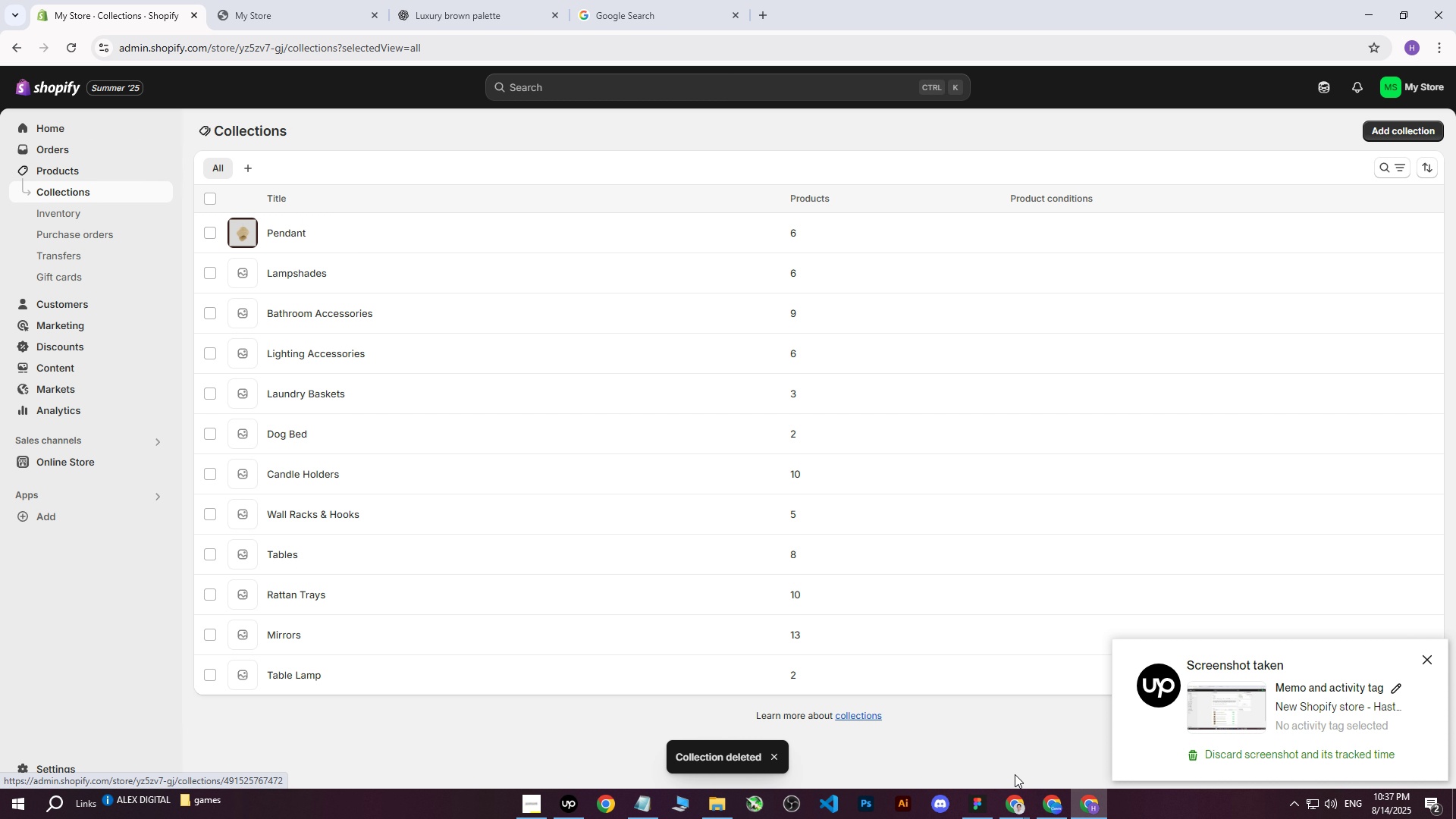 
wait(5.81)
 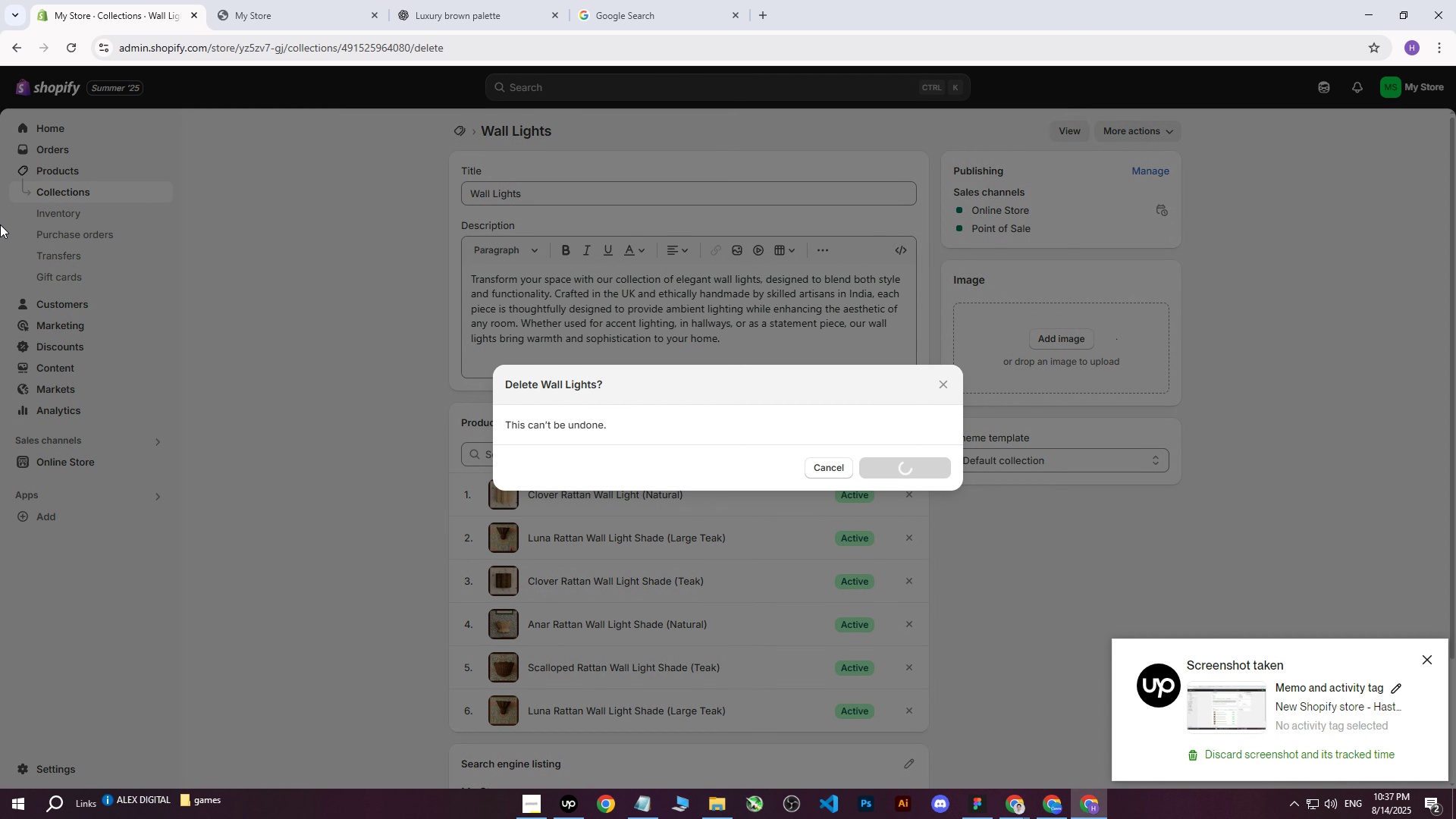 
left_click([1088, 811])
 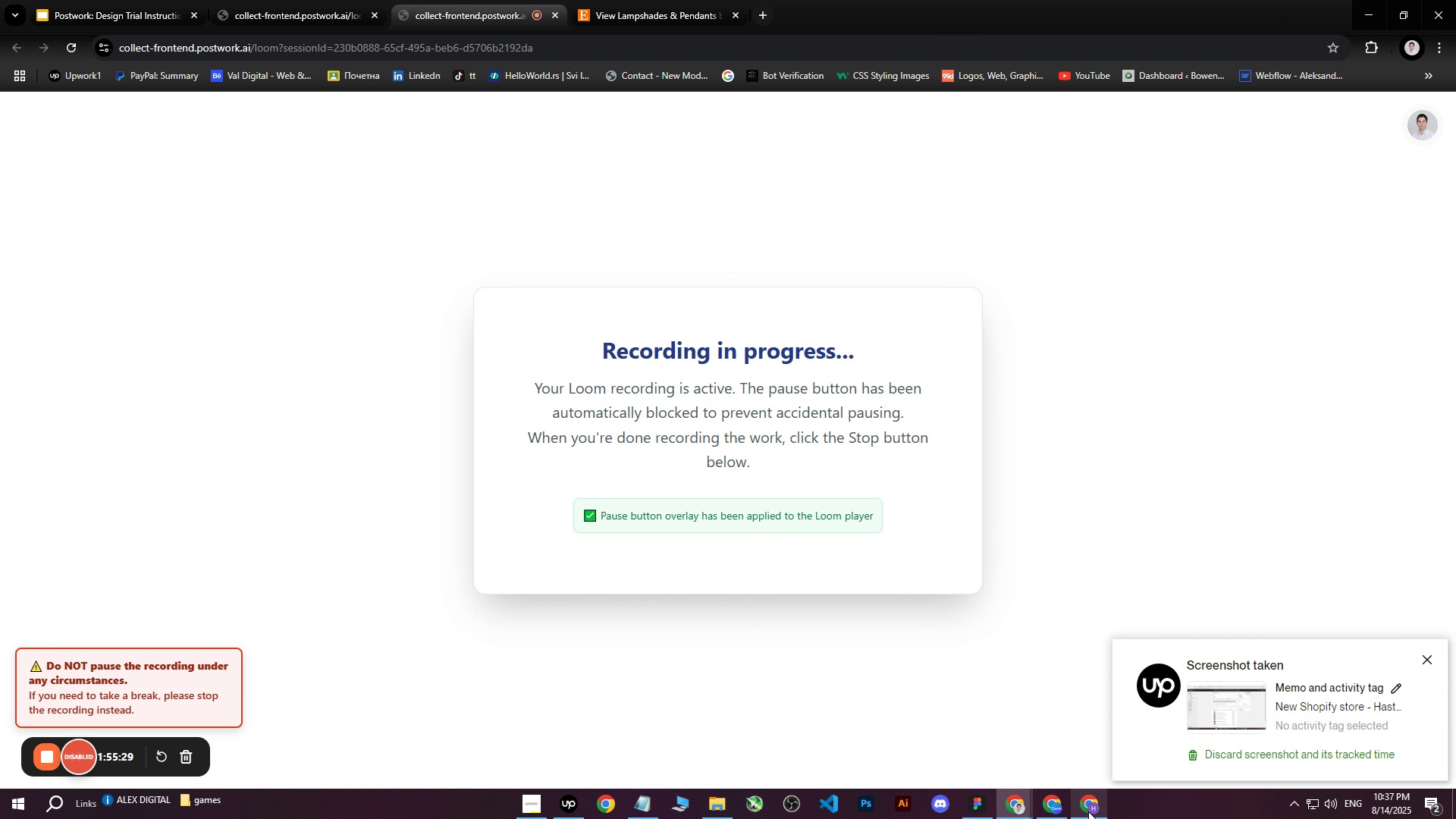 
left_click([1088, 811])
 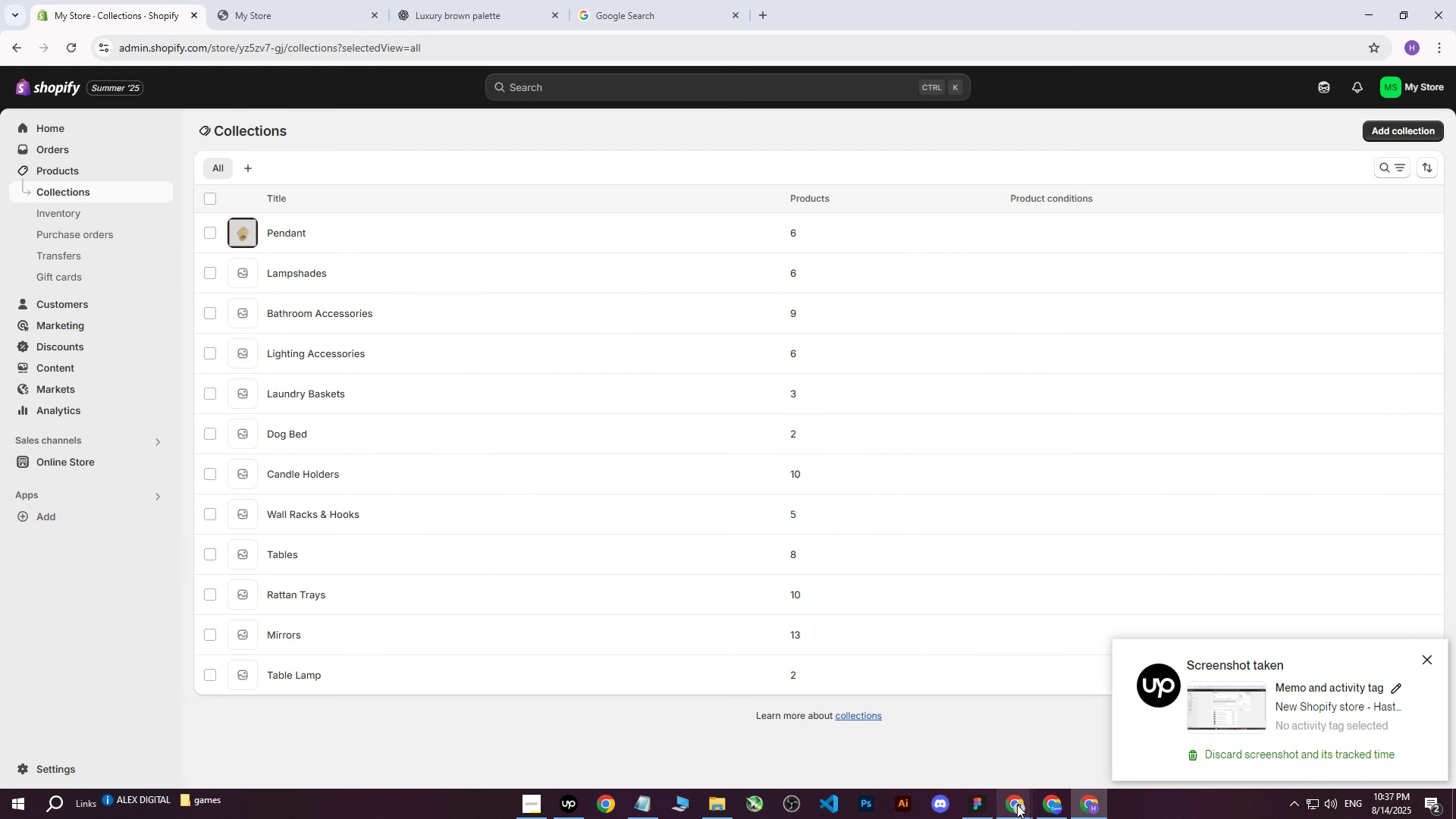 
double_click([952, 758])
 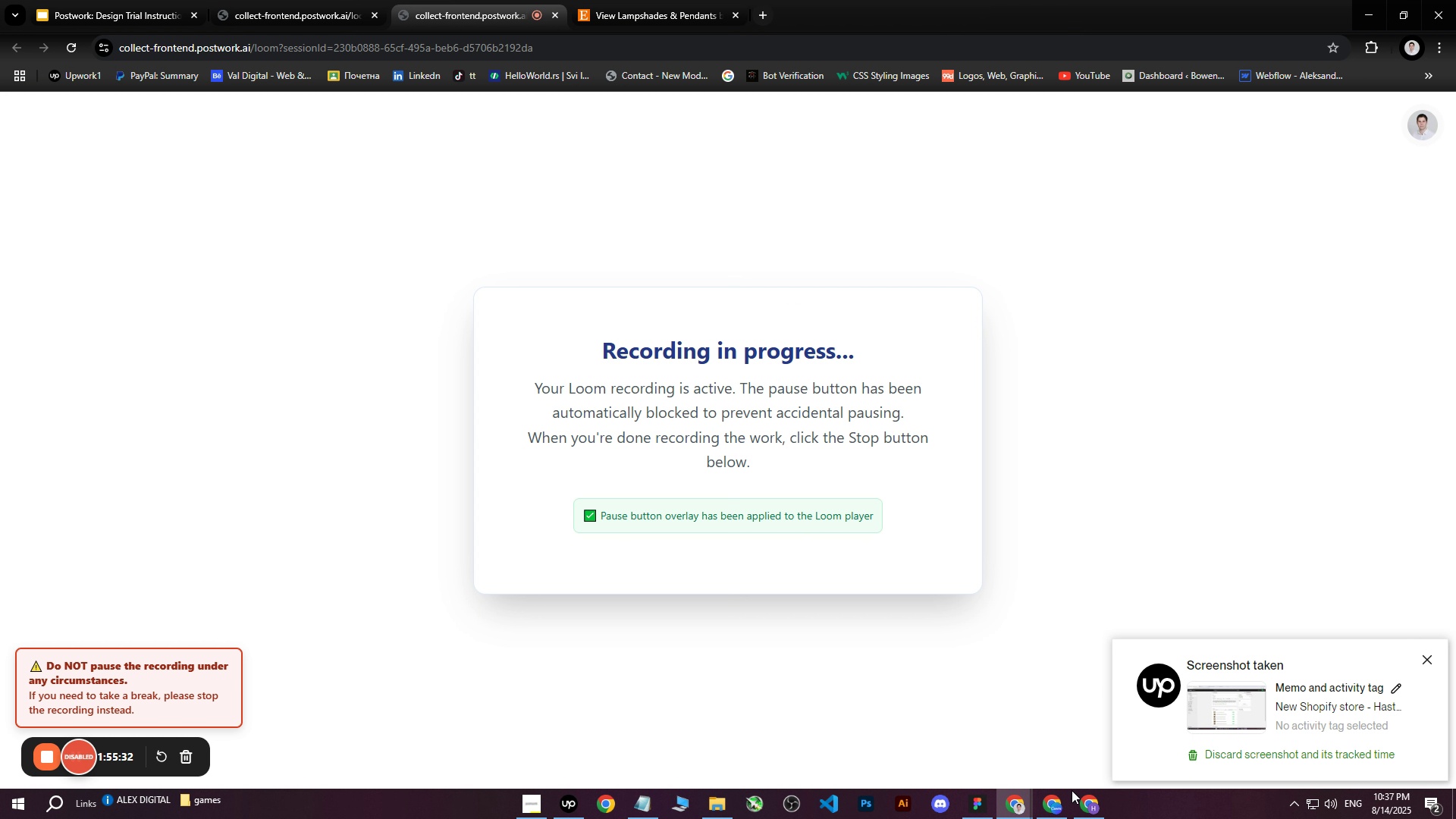 
left_click([1078, 808])
 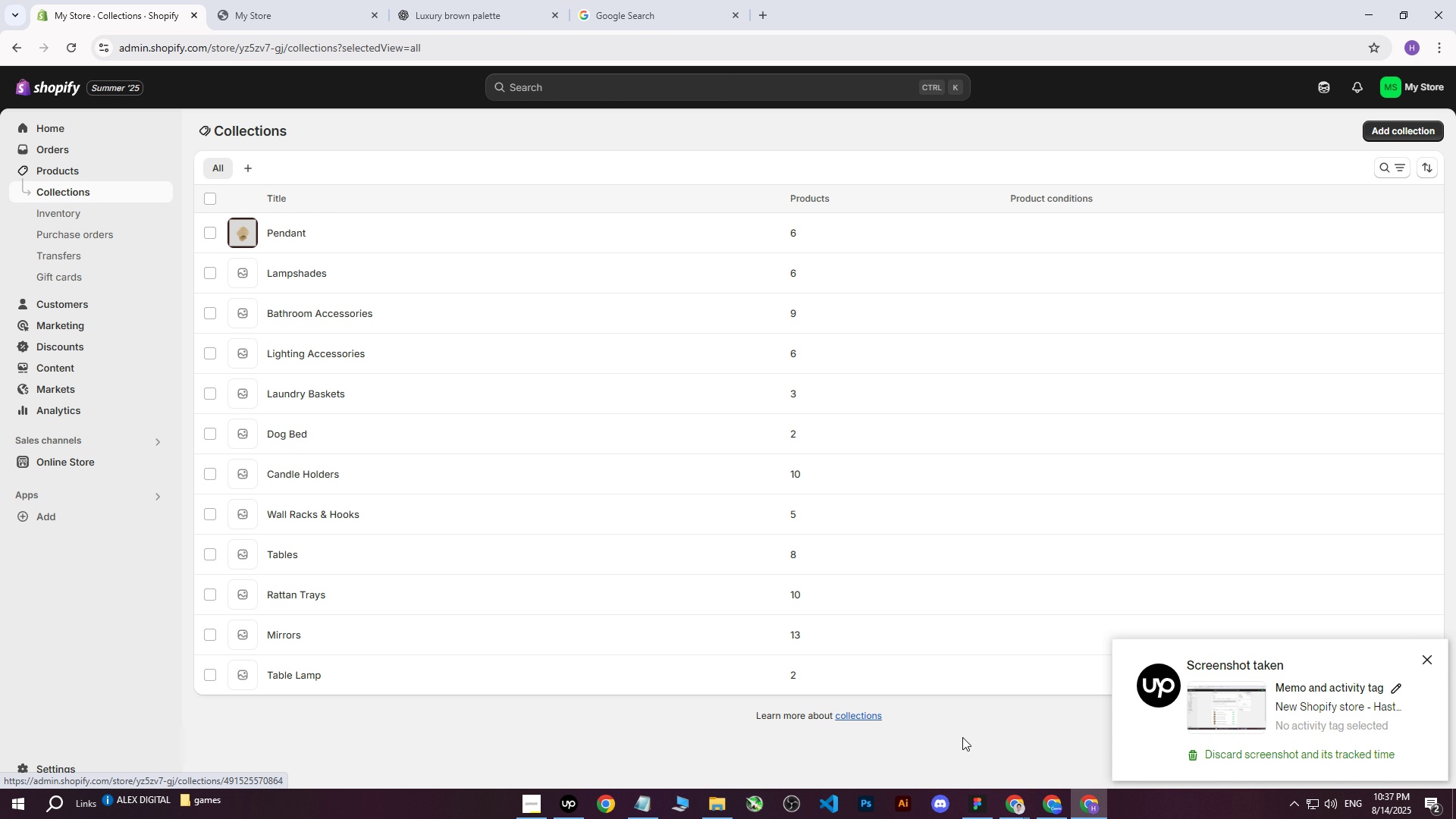 
left_click([1045, 806])
 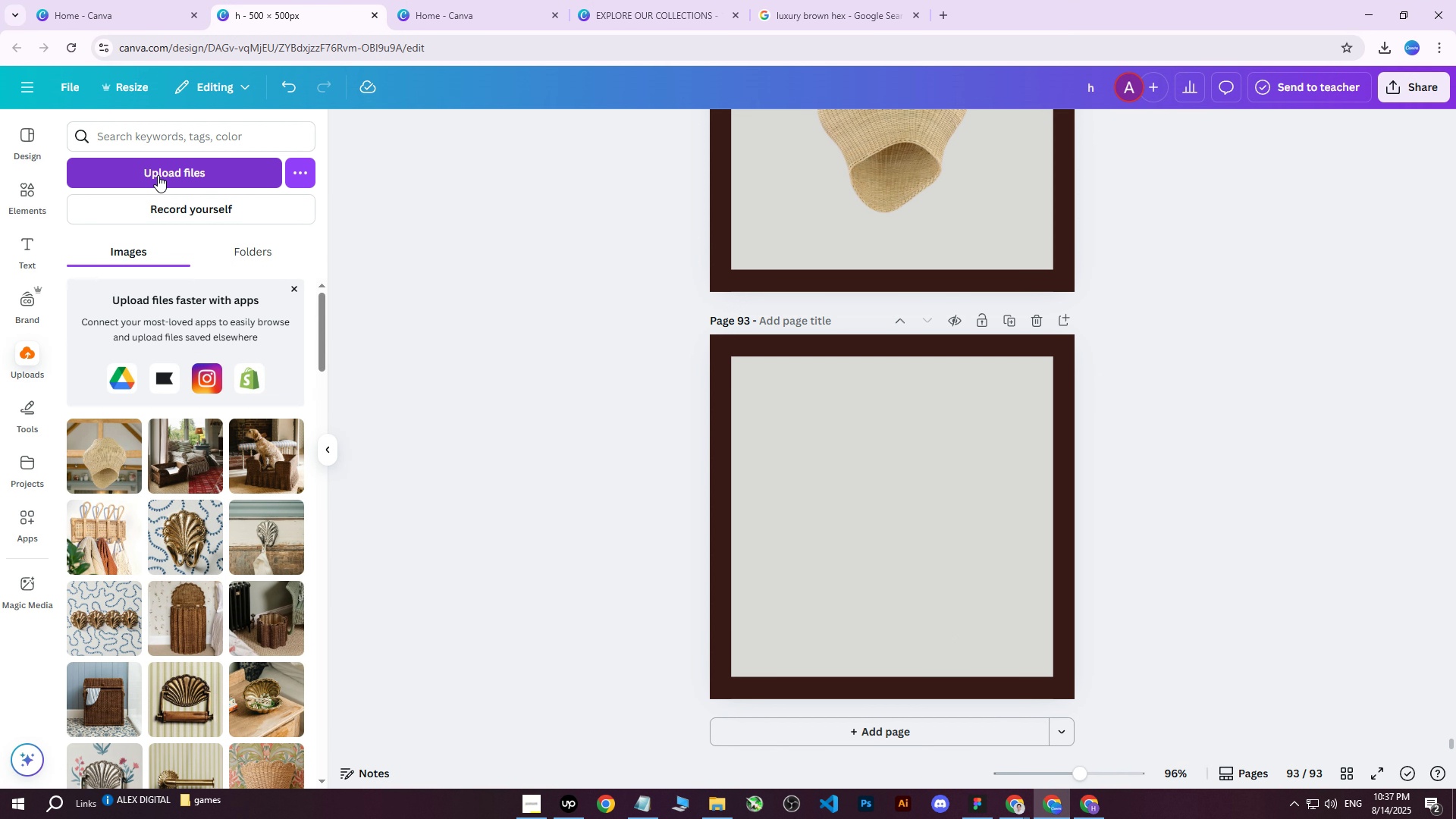 
left_click([158, 175])
 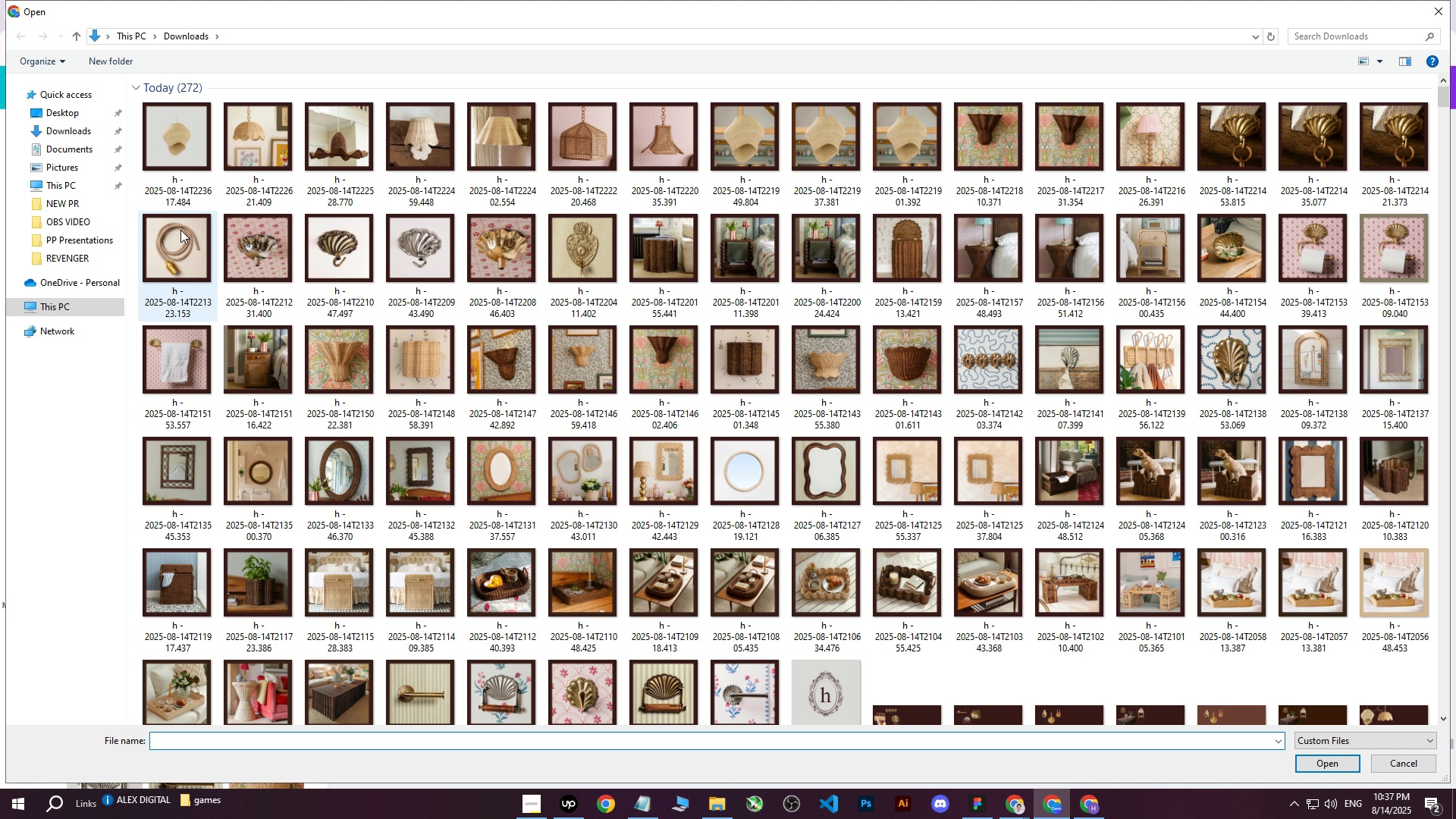 
mouse_move([714, 432])
 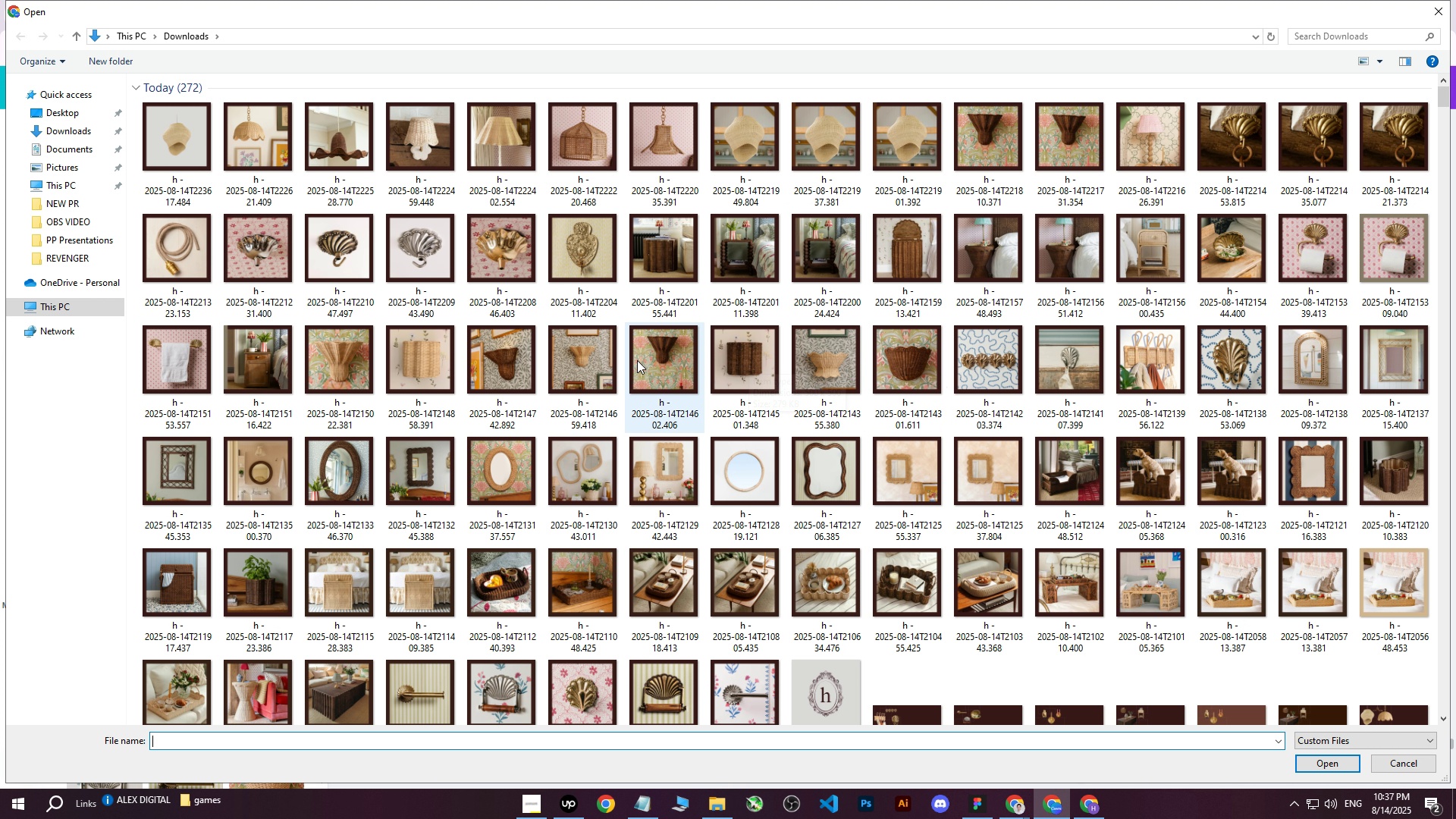 
wait(6.68)
 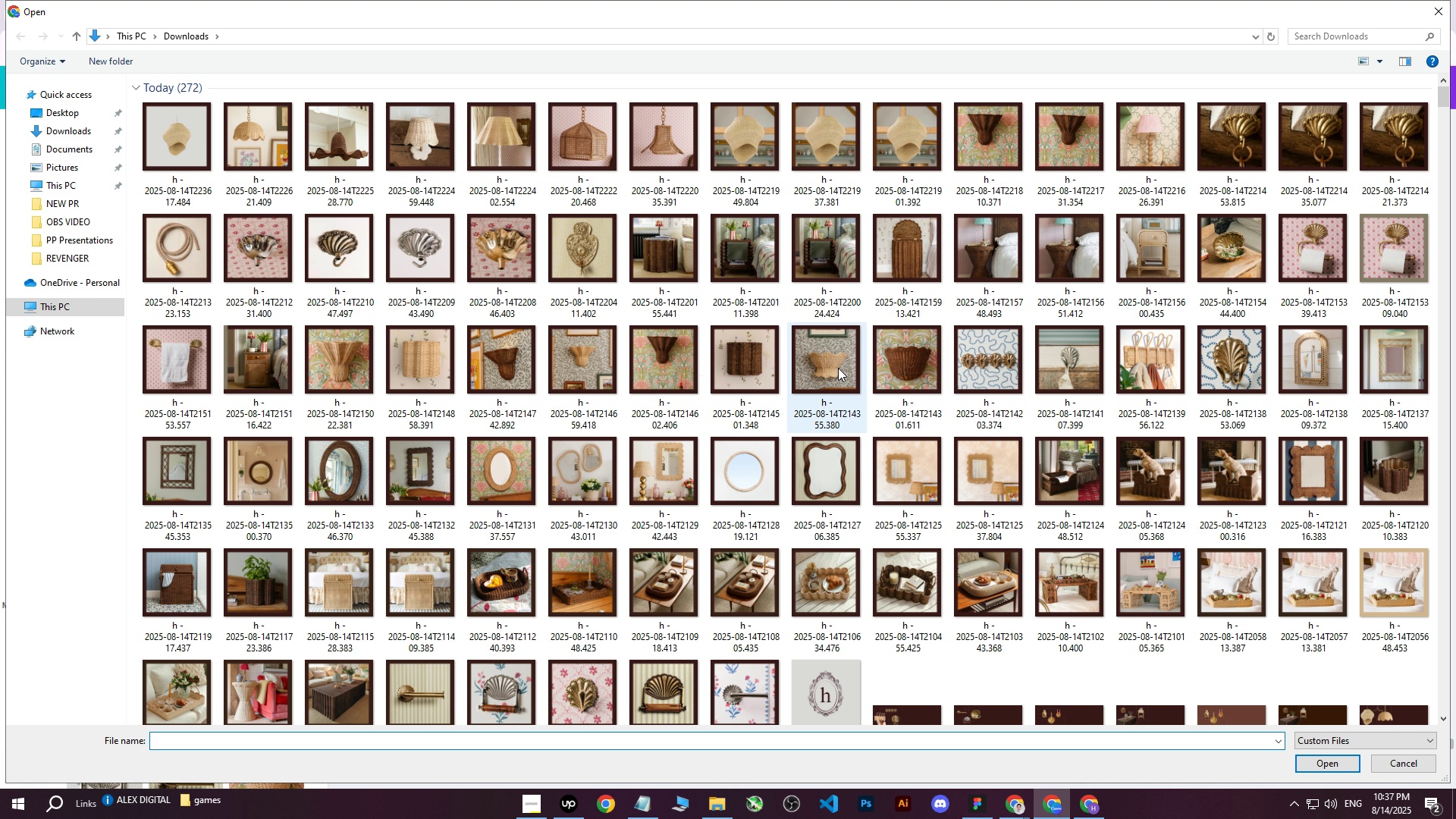 
left_click([503, 369])
 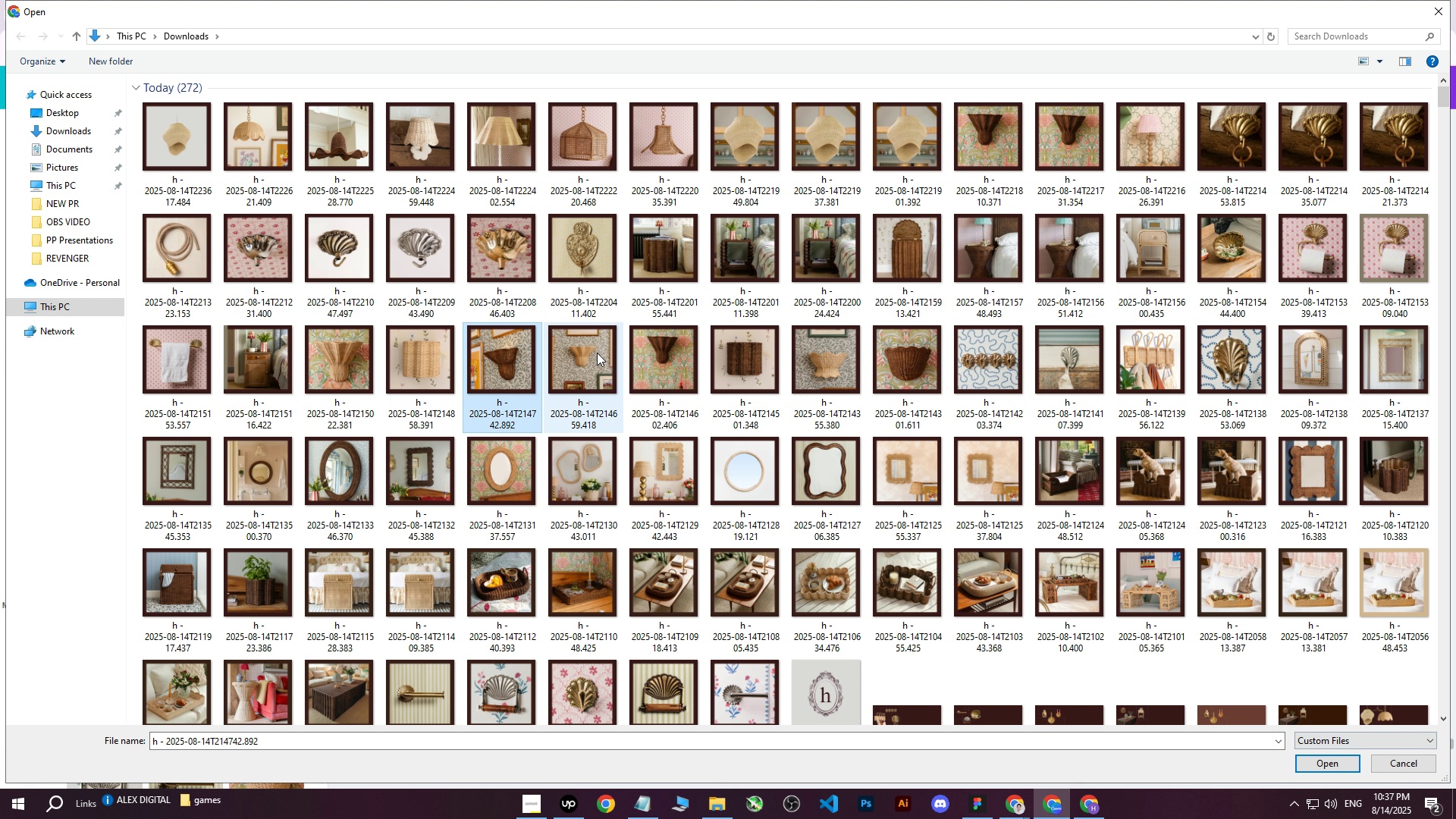 
double_click([660, 355])
 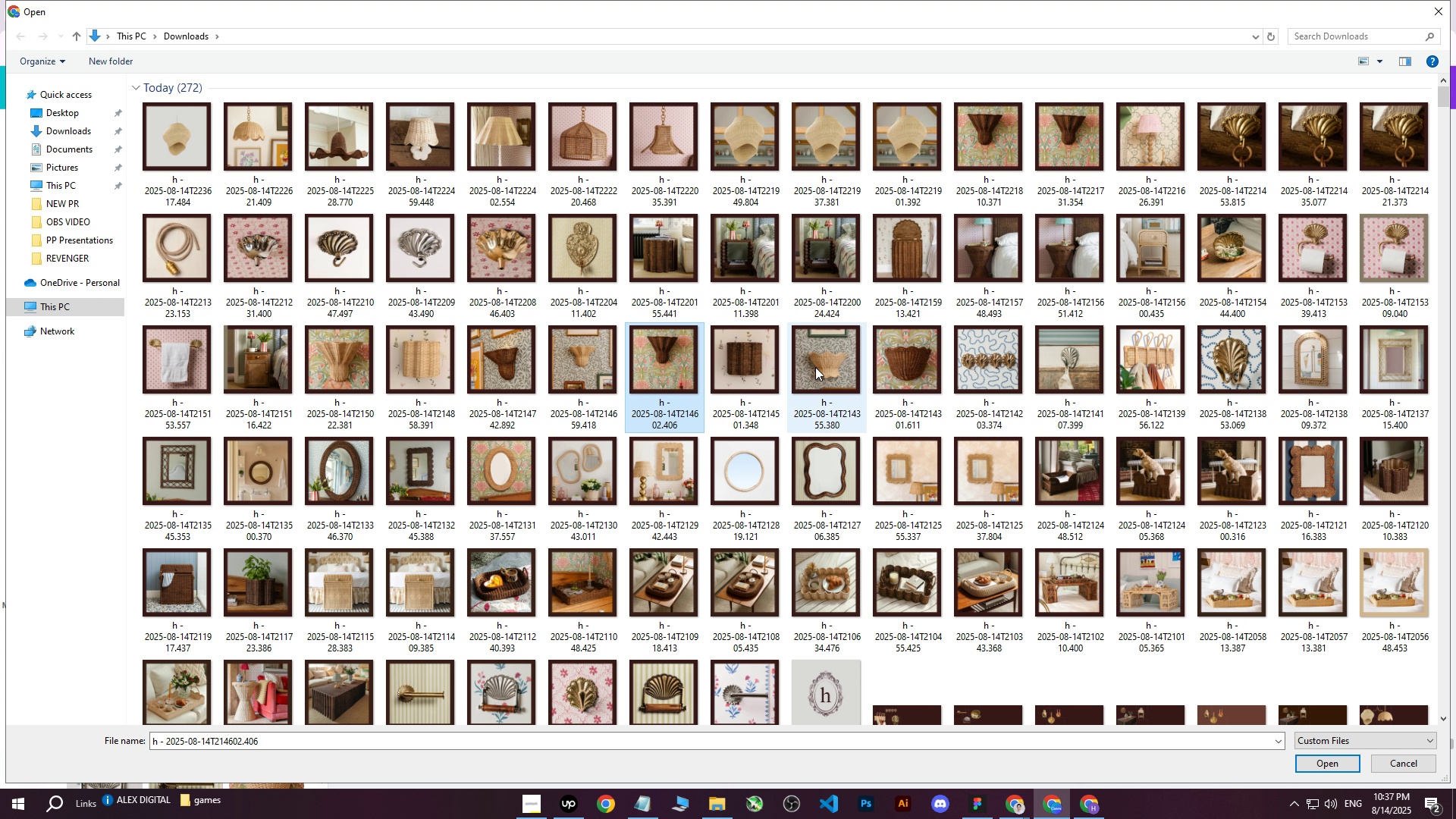 
left_click([898, 373])
 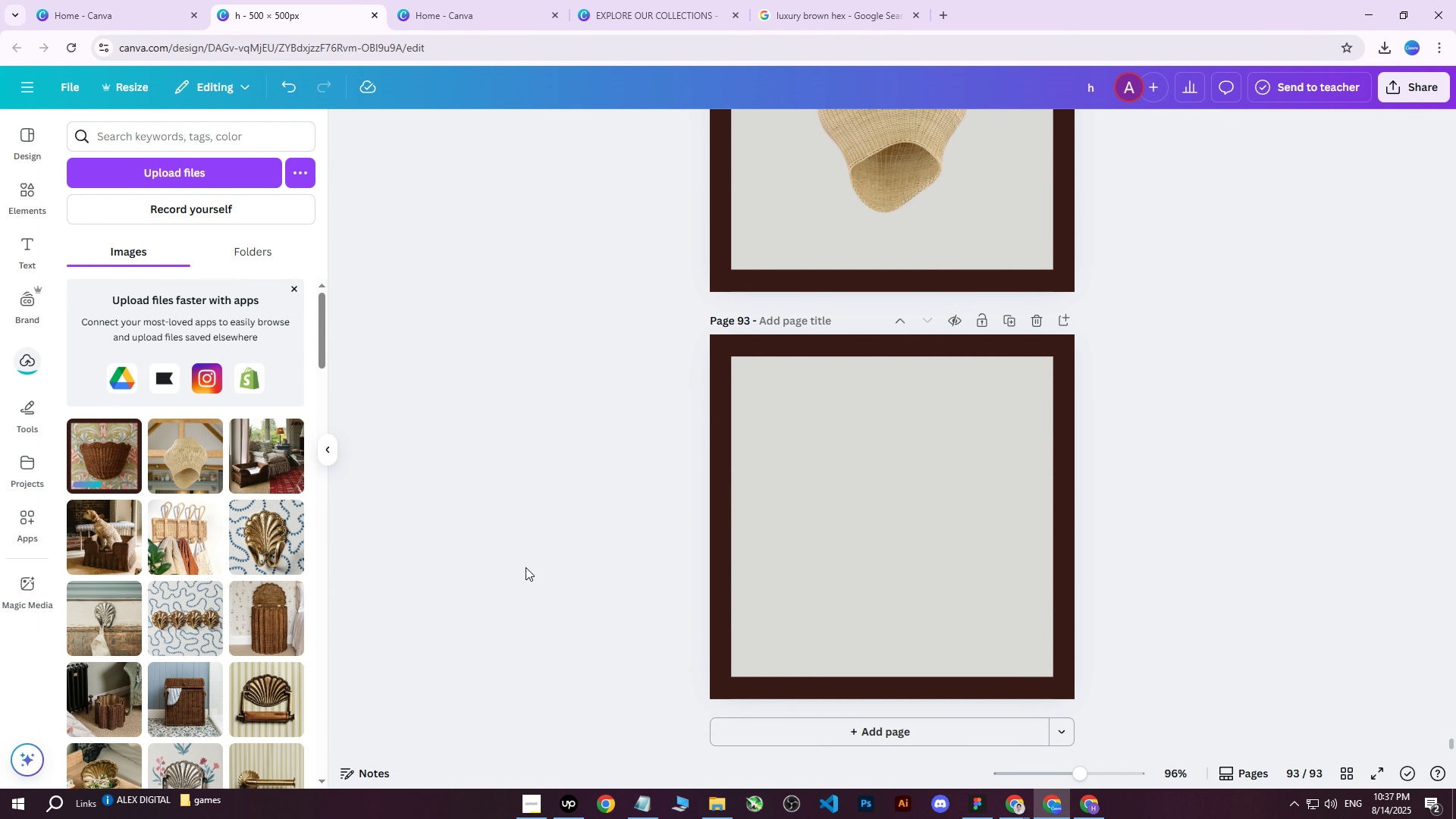 
left_click([97, 466])
 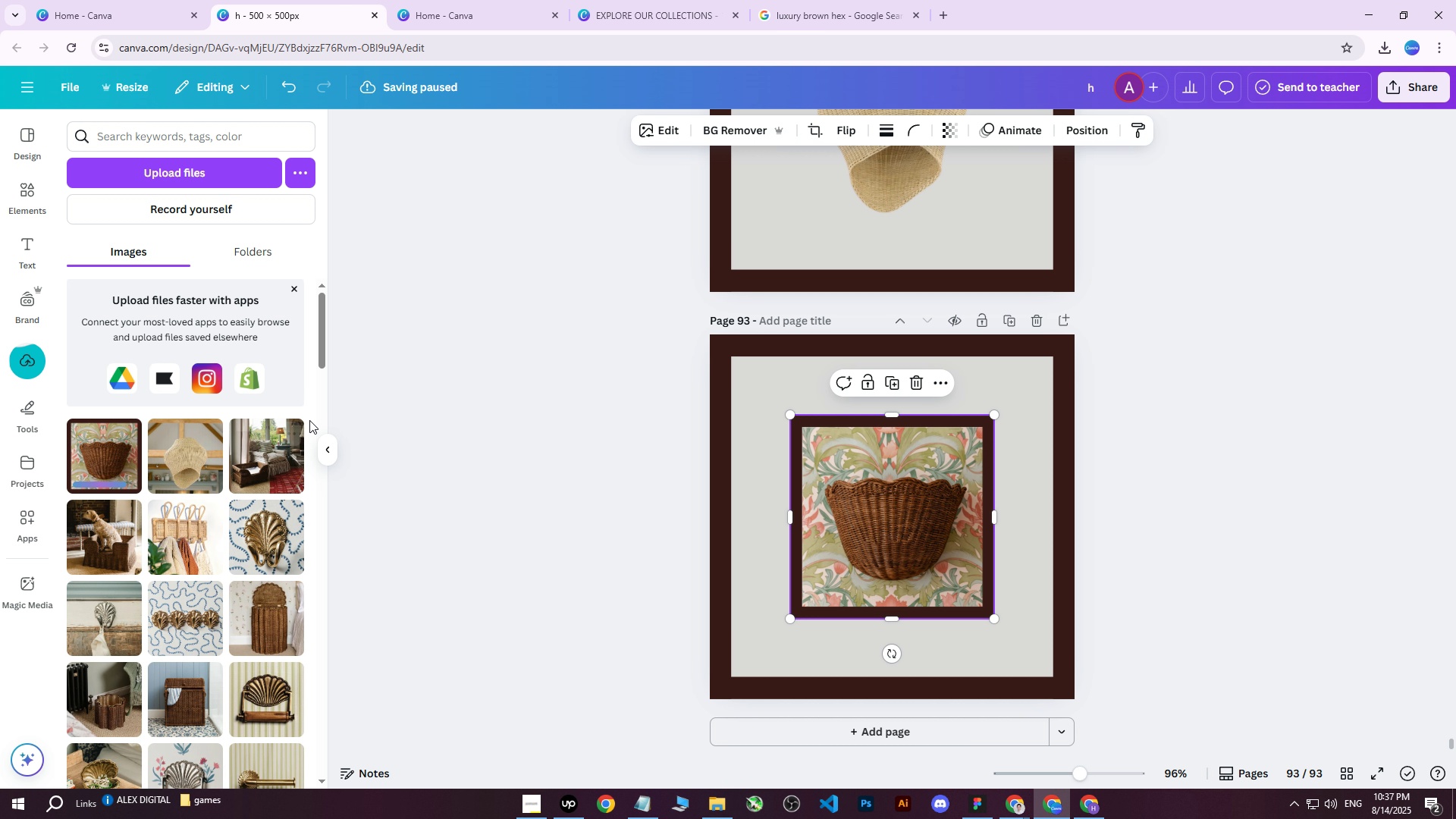 
left_click([216, 174])
 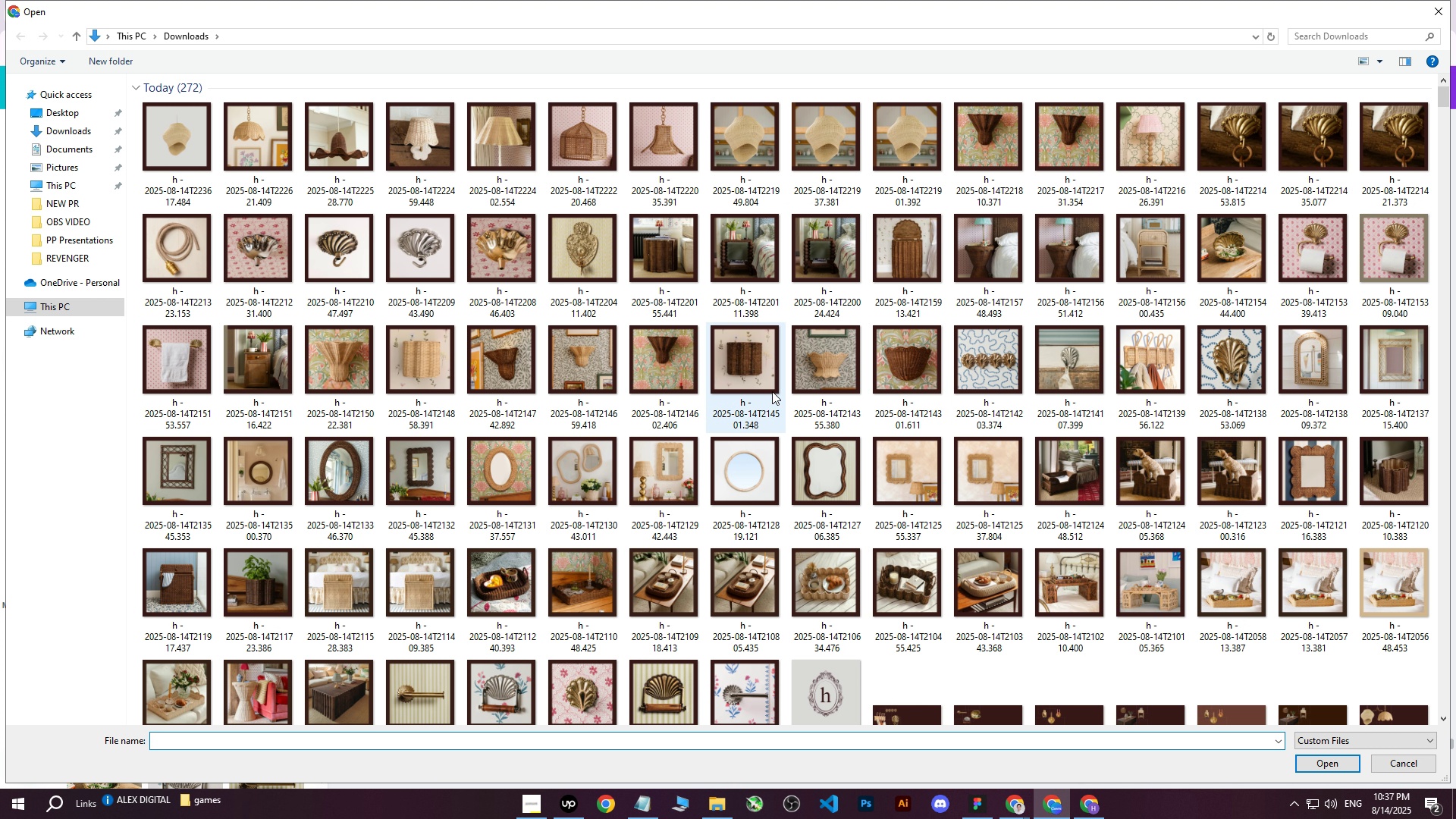 
scroll: coordinate [749, 388], scroll_direction: down, amount: 5.0
 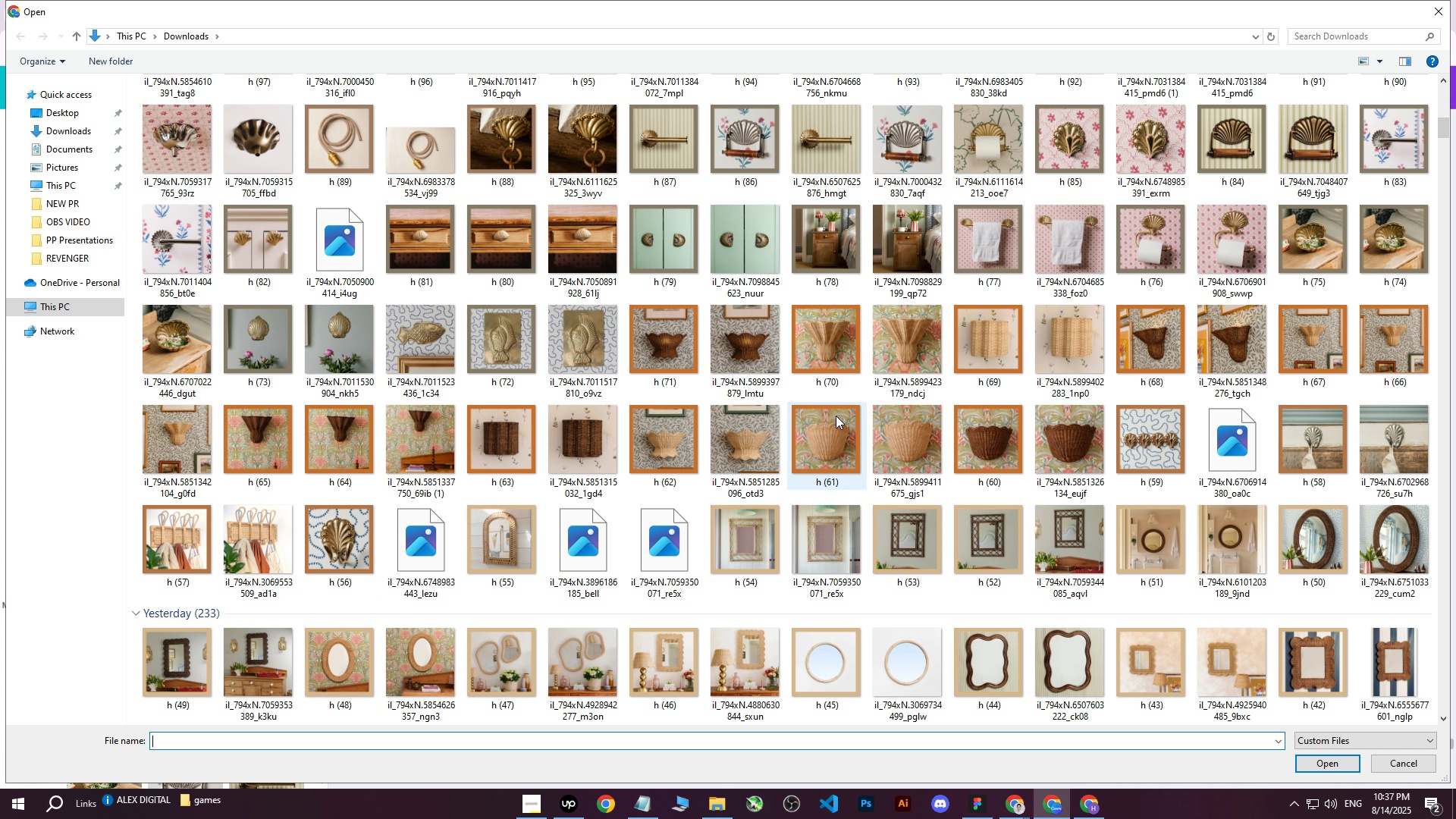 
left_click([1075, 438])
 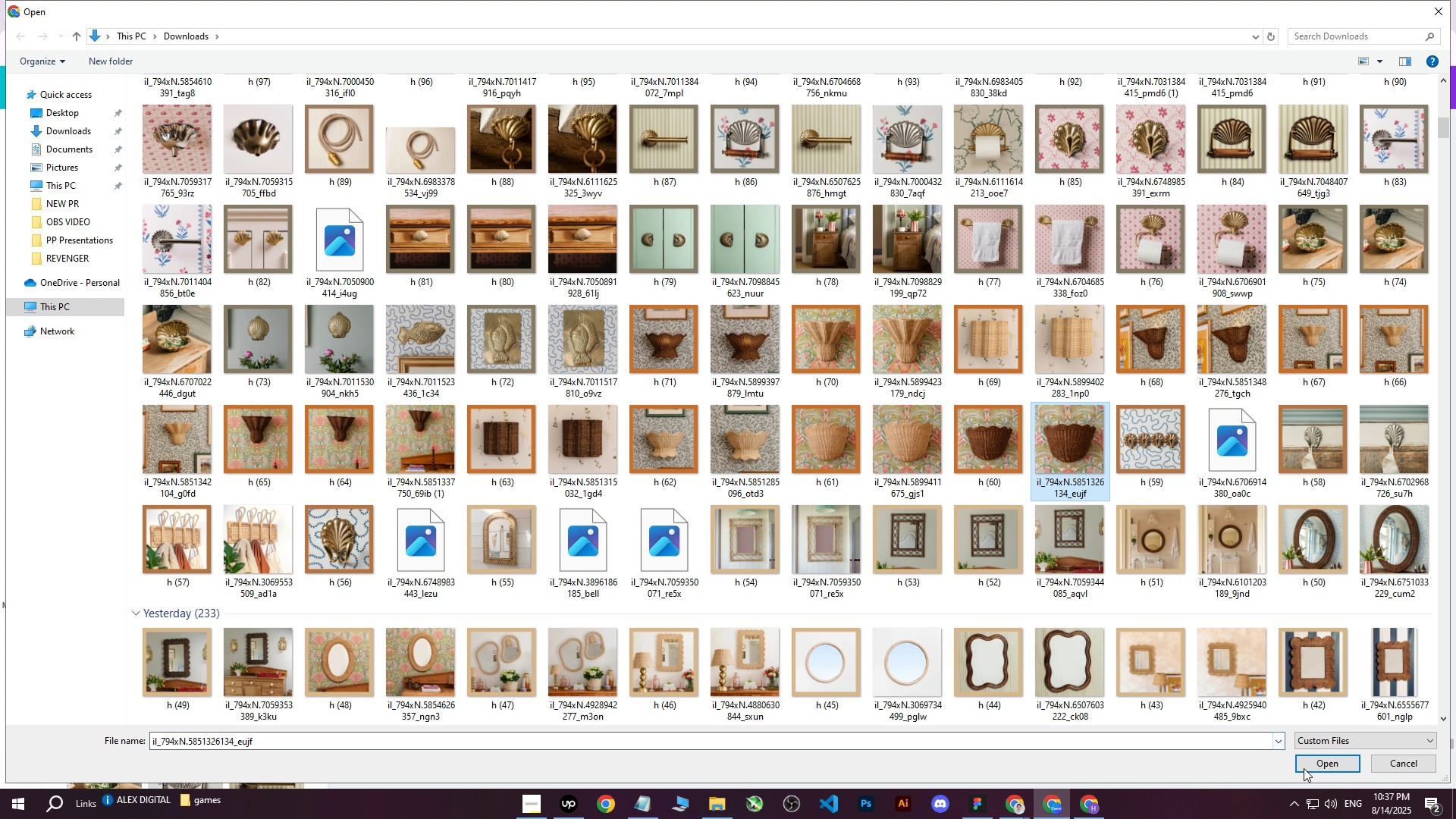 
left_click([1332, 764])
 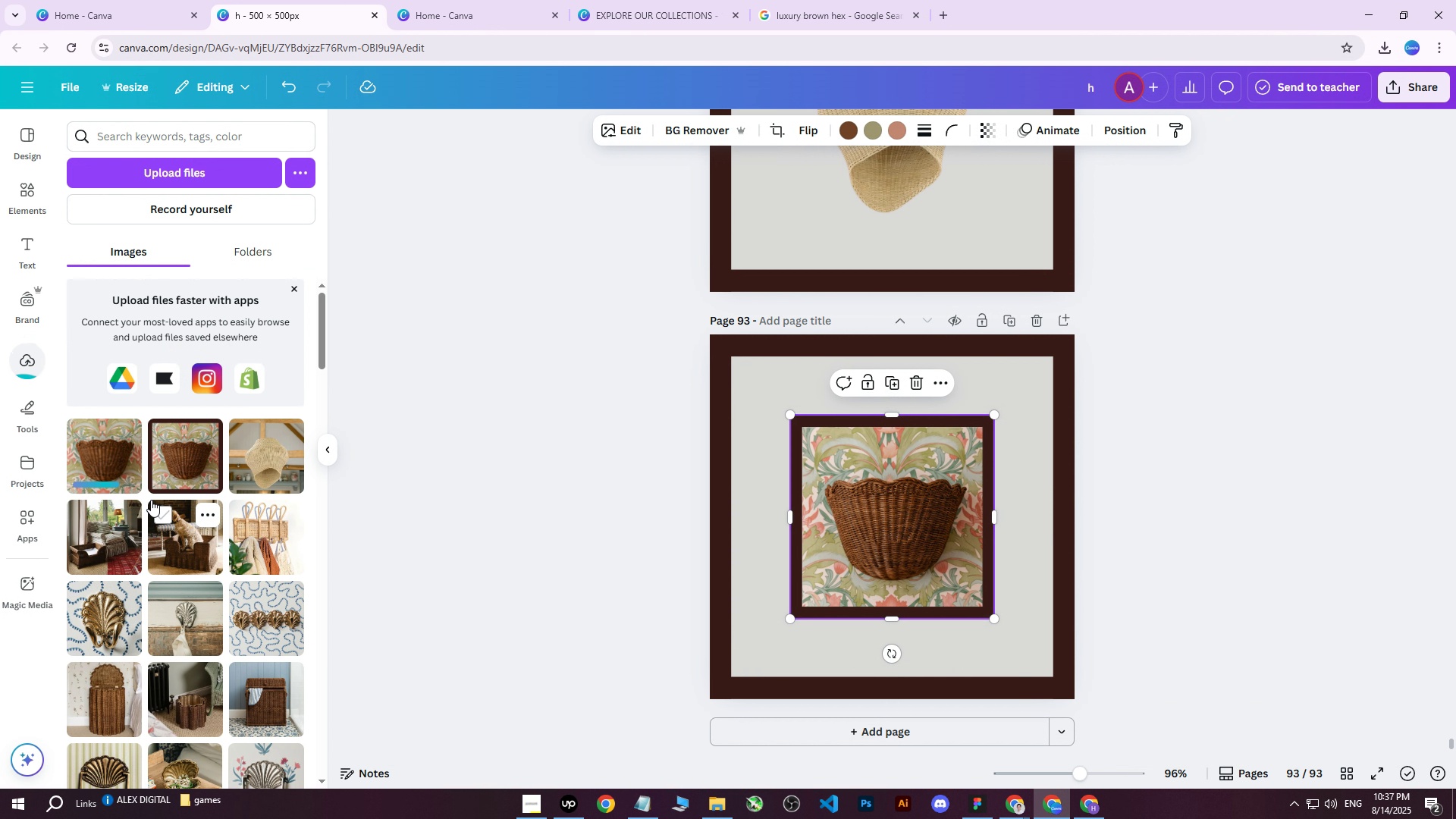 
left_click([114, 463])
 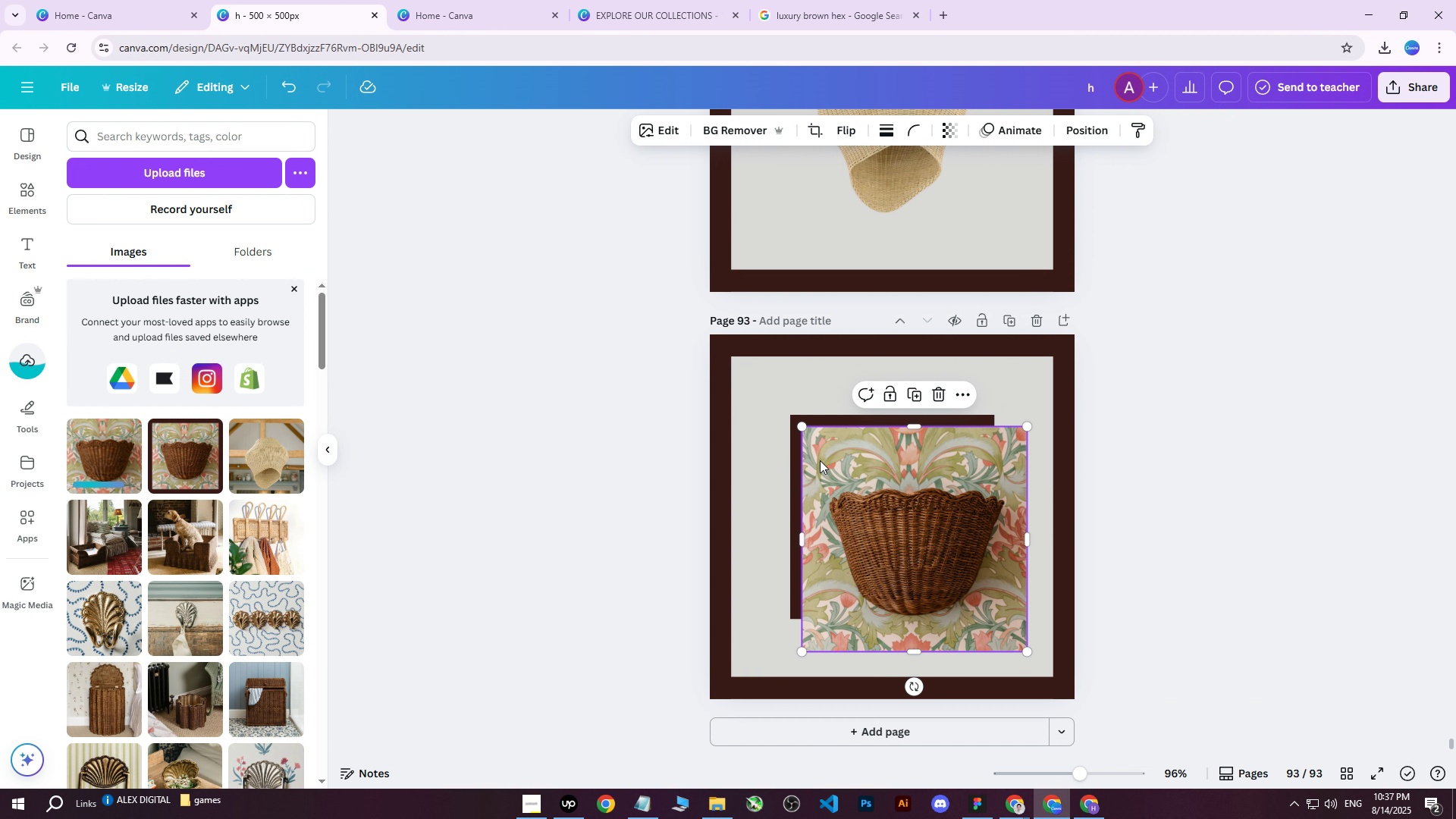 
left_click_drag(start_coordinate=[834, 463], to_coordinate=[883, 495])
 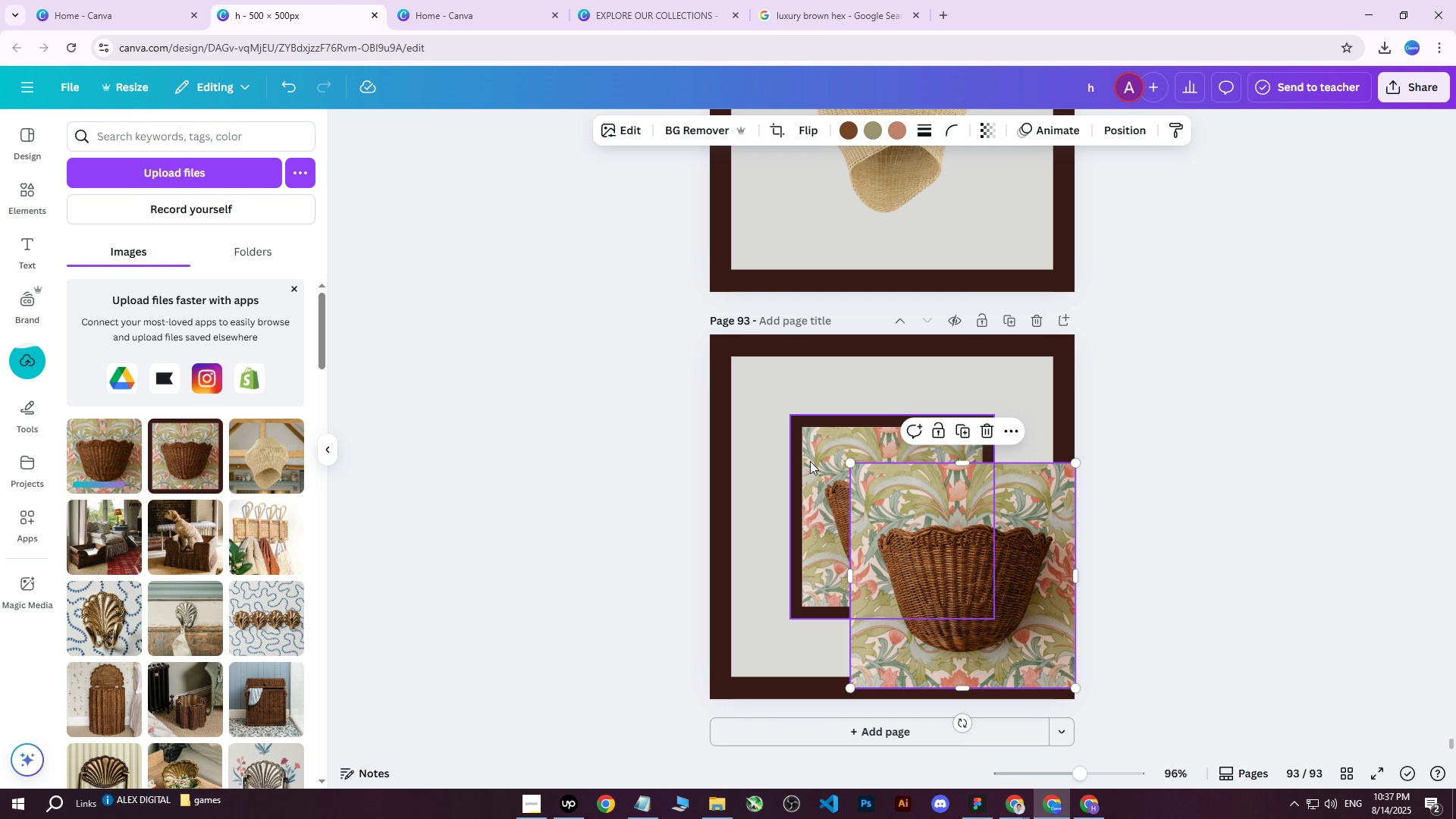 
double_click([810, 461])
 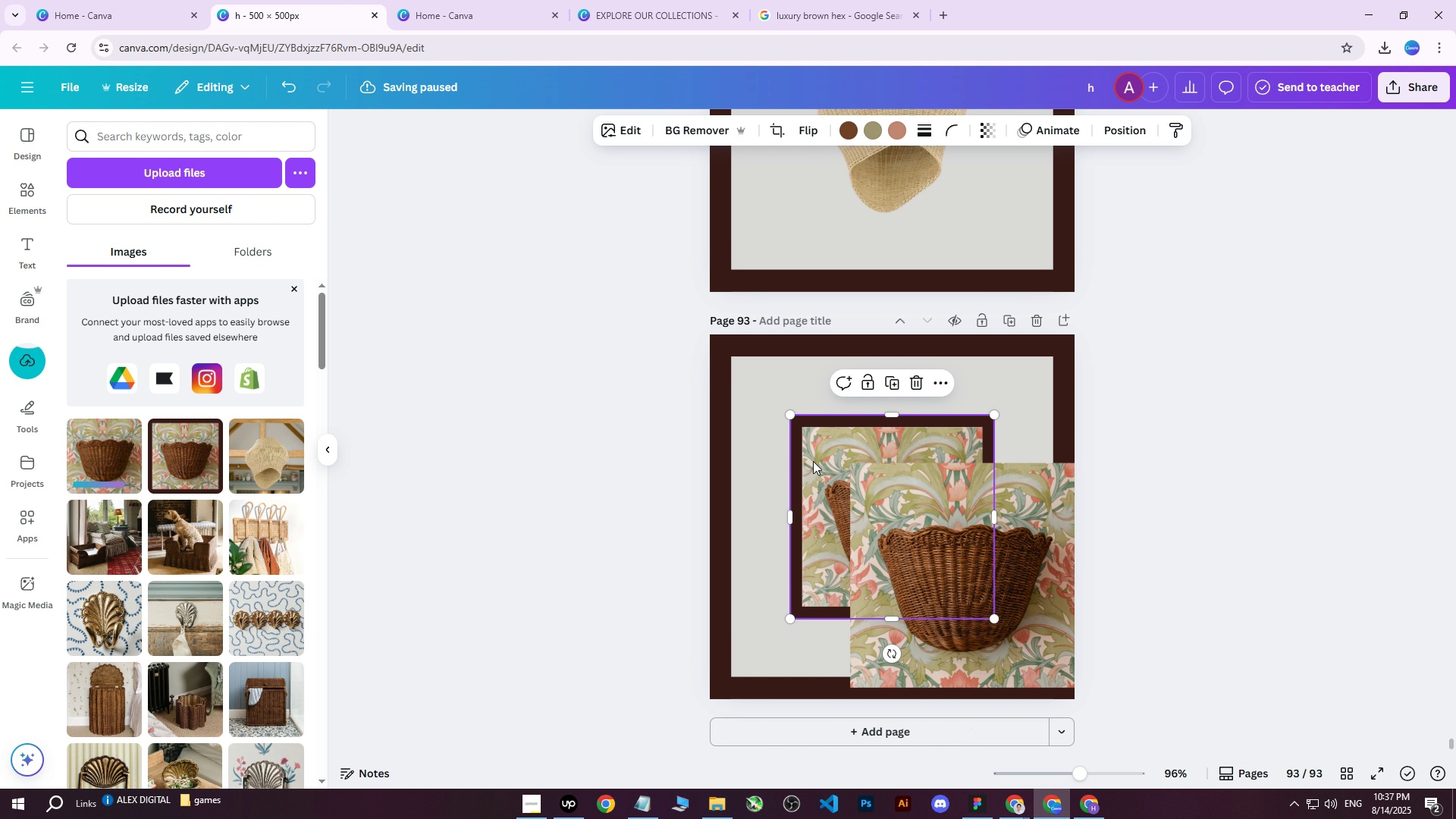 
key(Delete)
 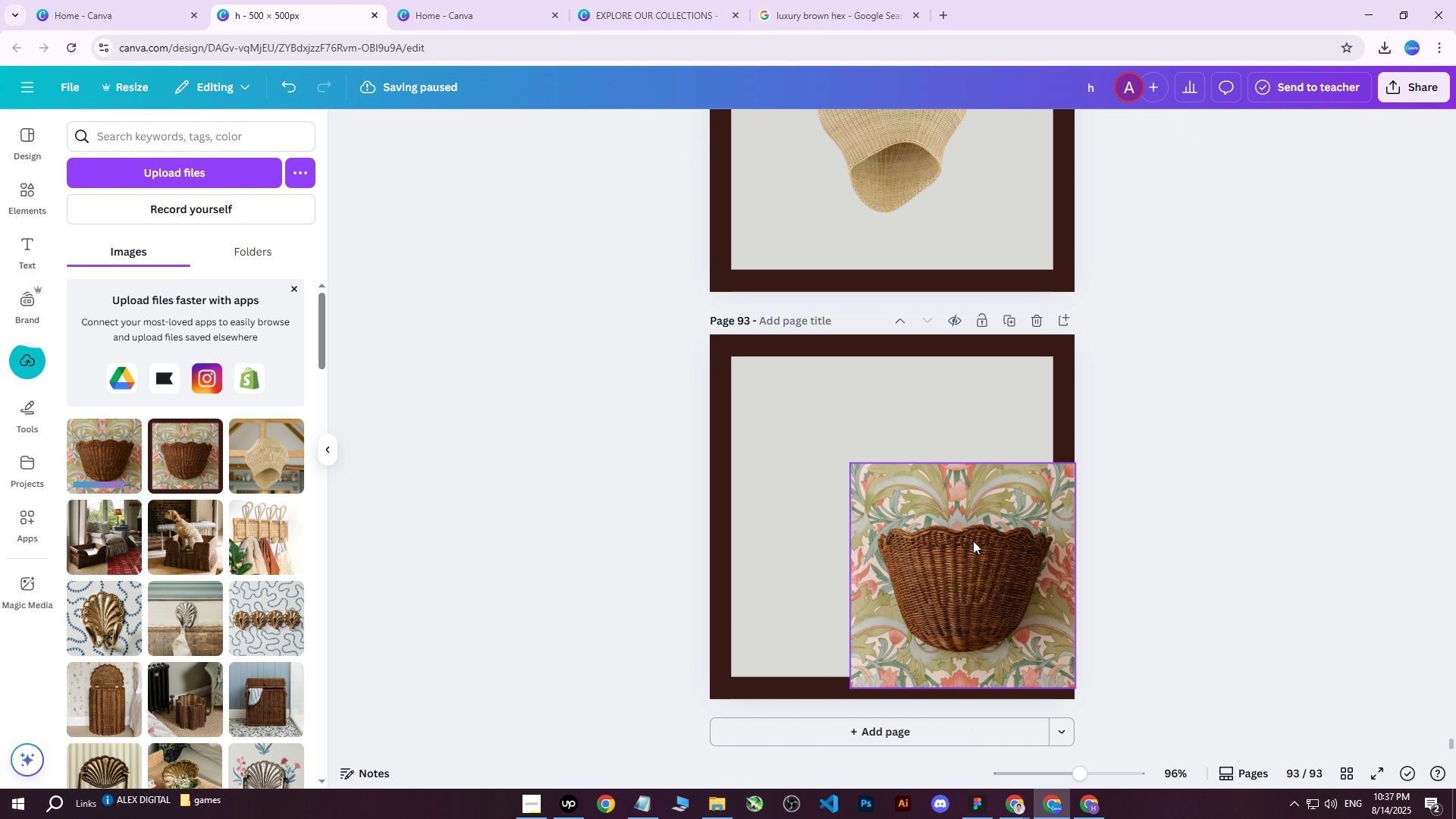 
triple_click([973, 541])
 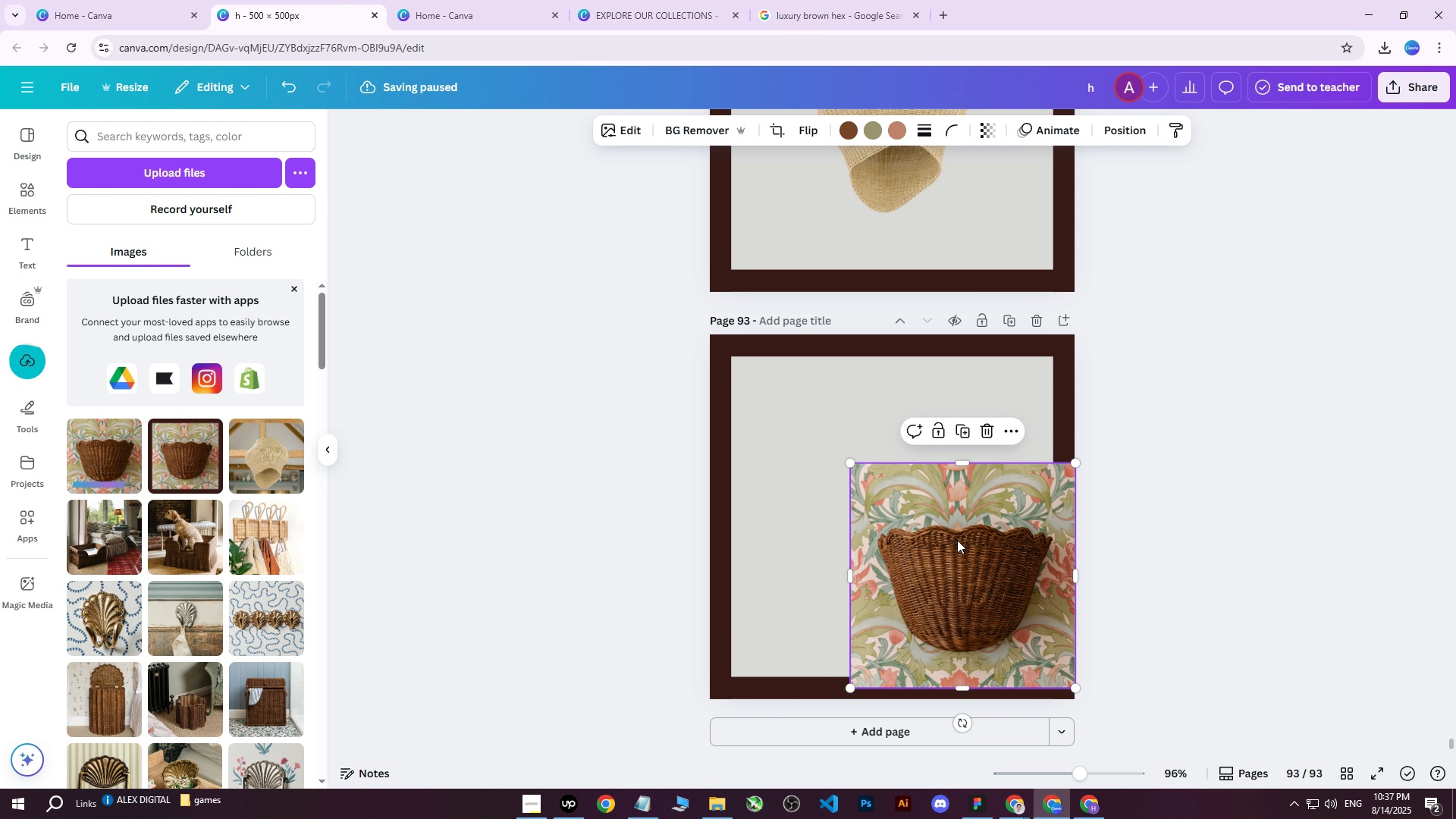 
left_click_drag(start_coordinate=[928, 530], to_coordinate=[807, 424])
 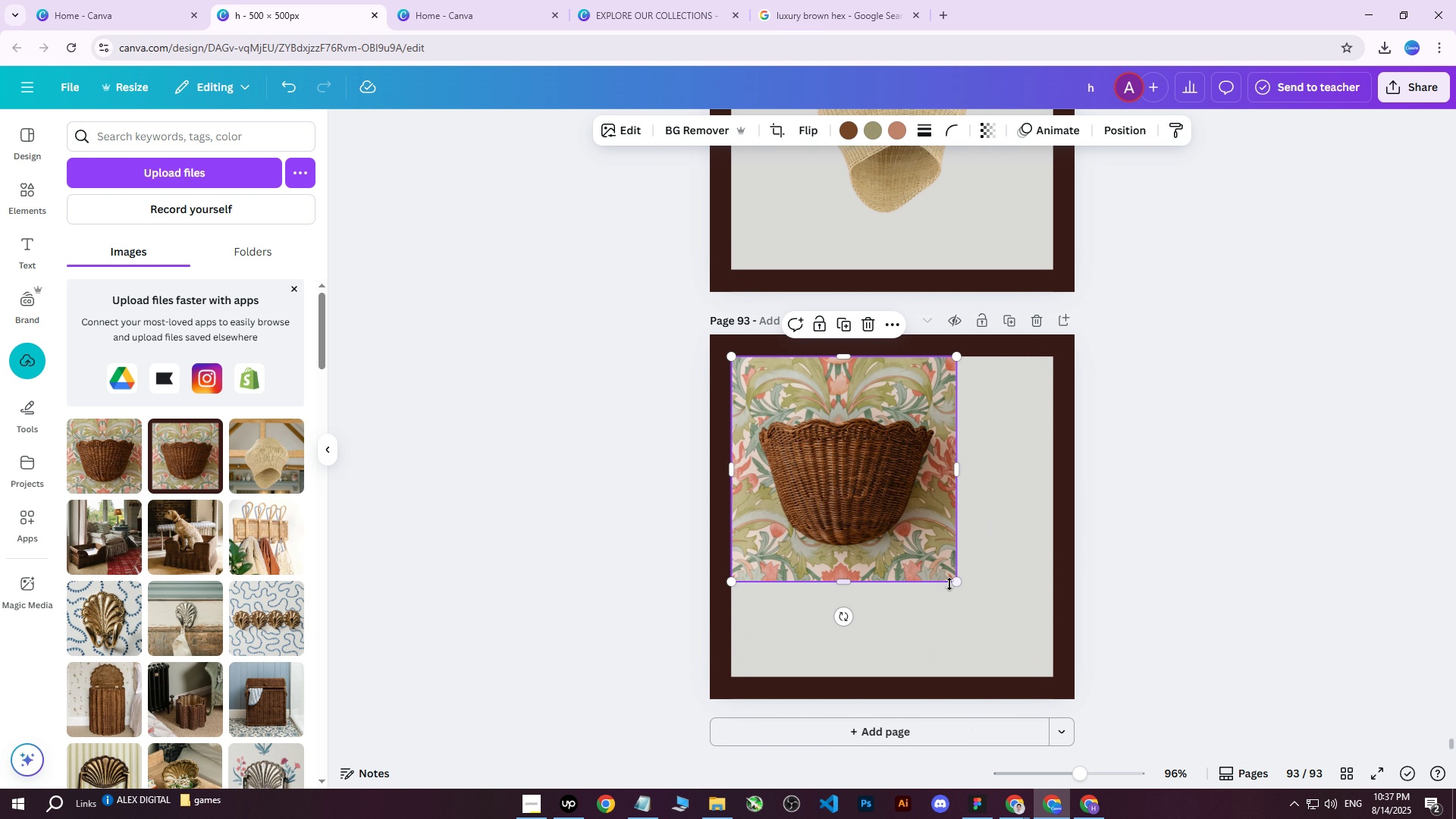 
left_click_drag(start_coordinate=[956, 579], to_coordinate=[1068, 656])
 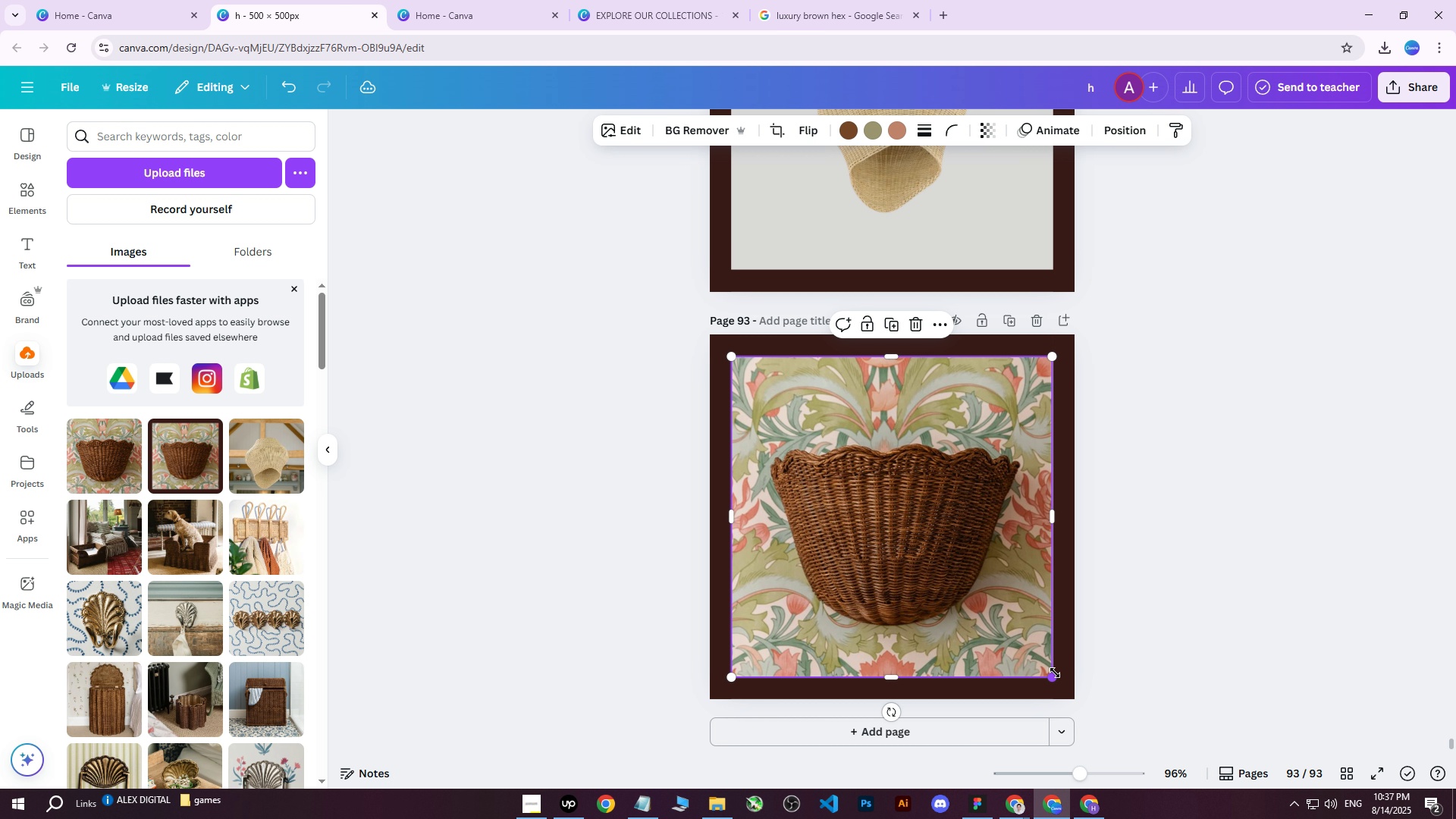 
left_click_drag(start_coordinate=[1054, 676], to_coordinate=[1058, 679])
 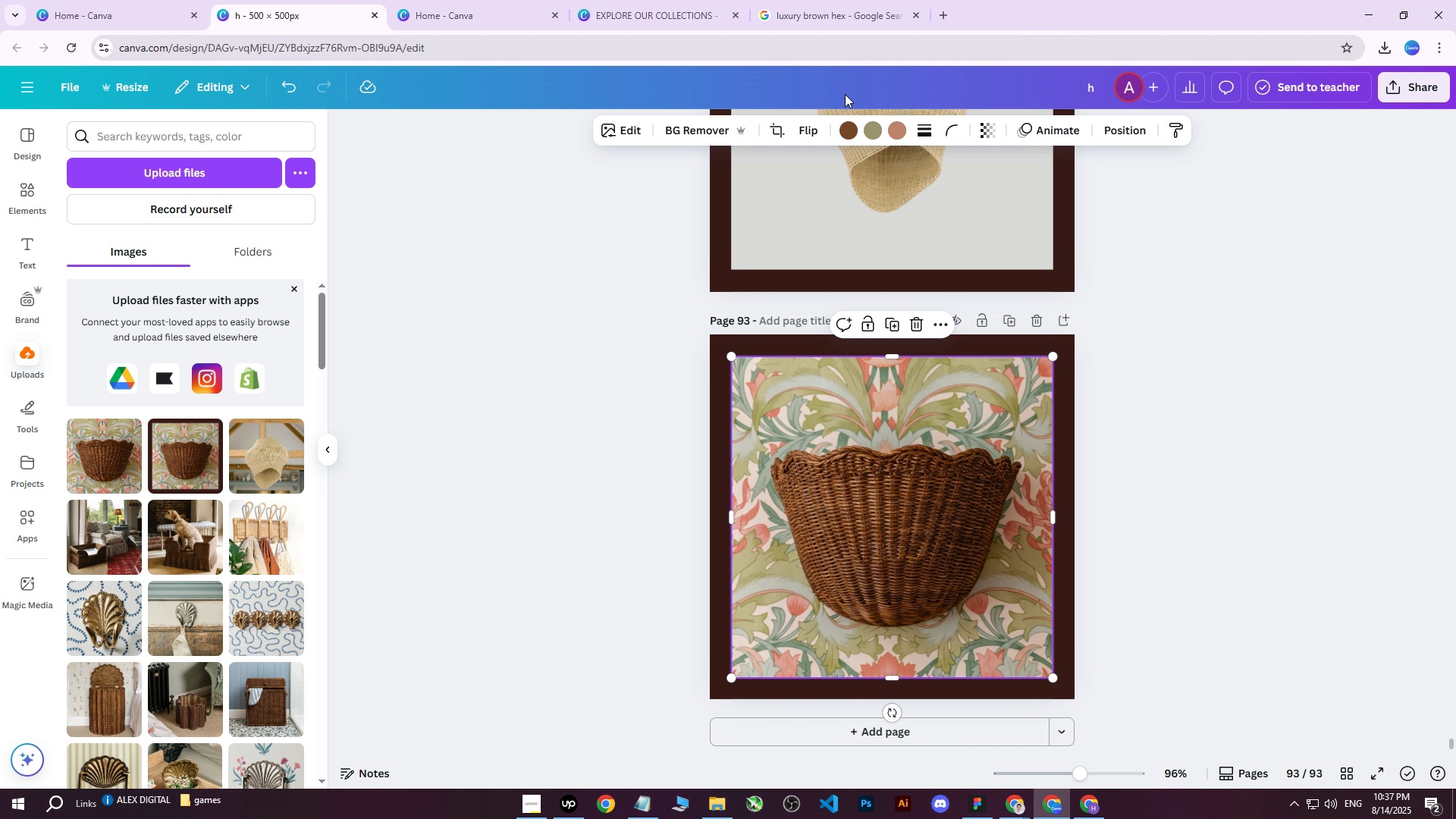 
left_click([687, 130])
 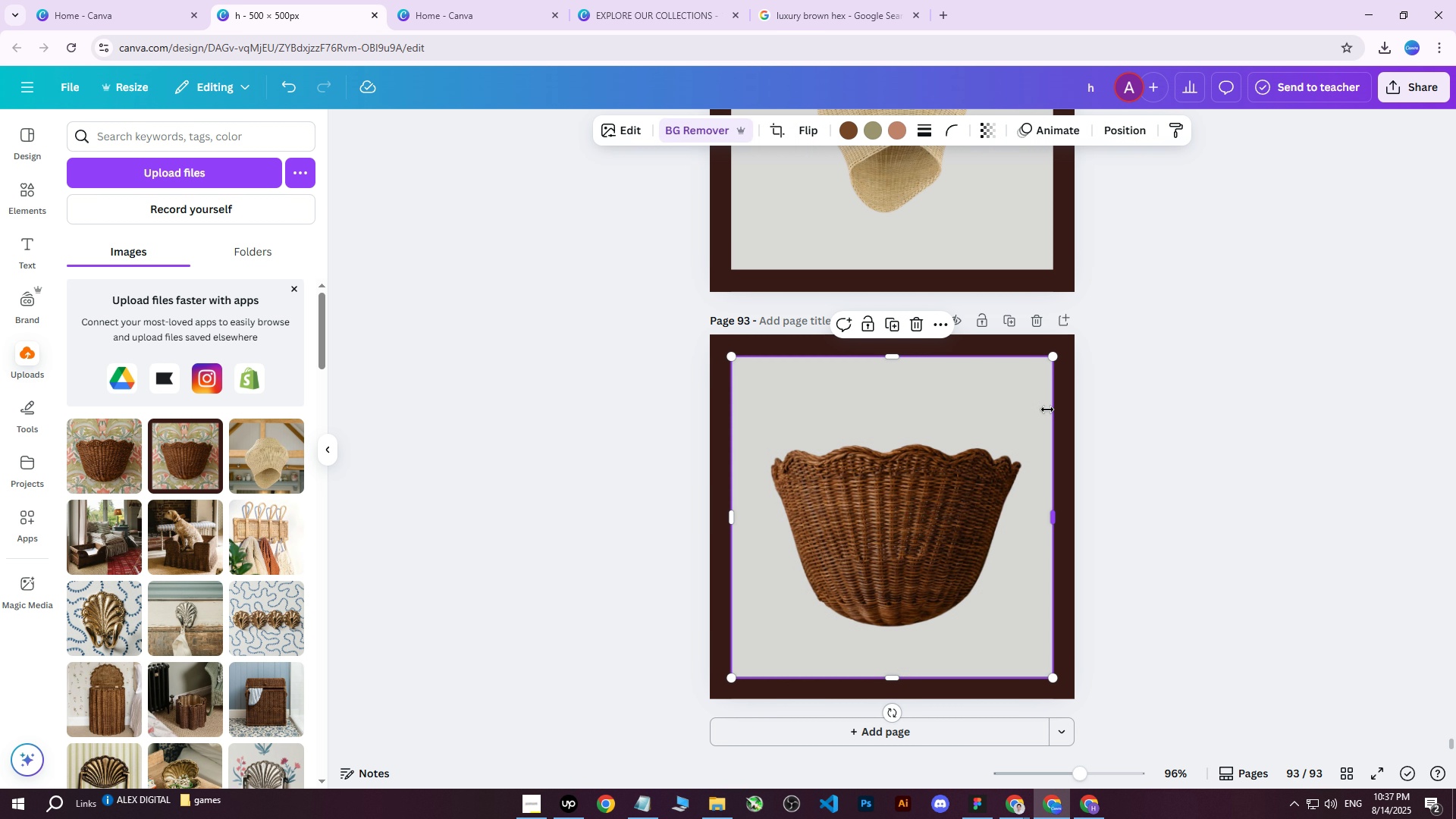 
left_click_drag(start_coordinate=[1054, 356], to_coordinate=[977, 422])
 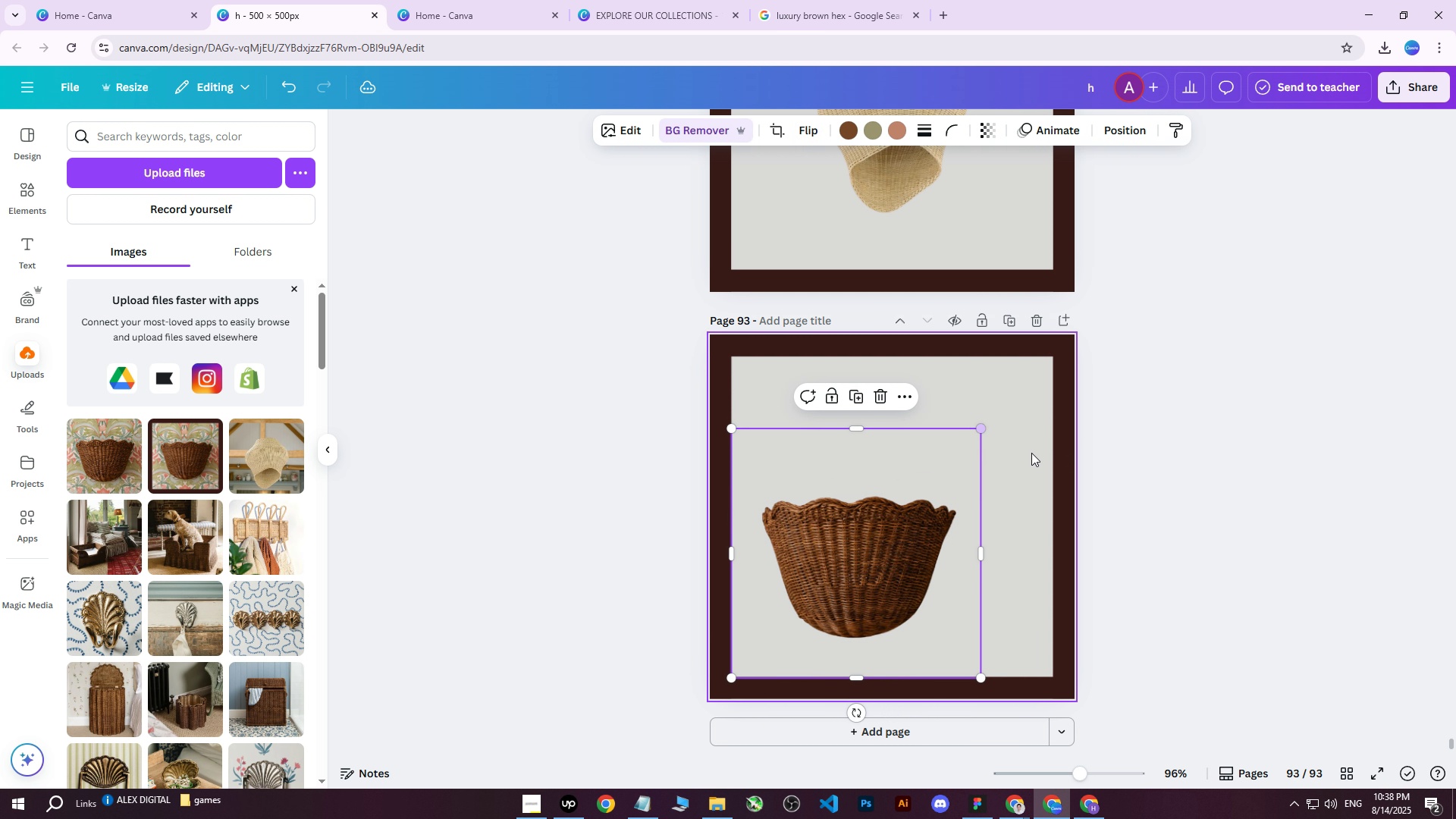 
scroll: coordinate [1063, 444], scroll_direction: up, amount: 2.0
 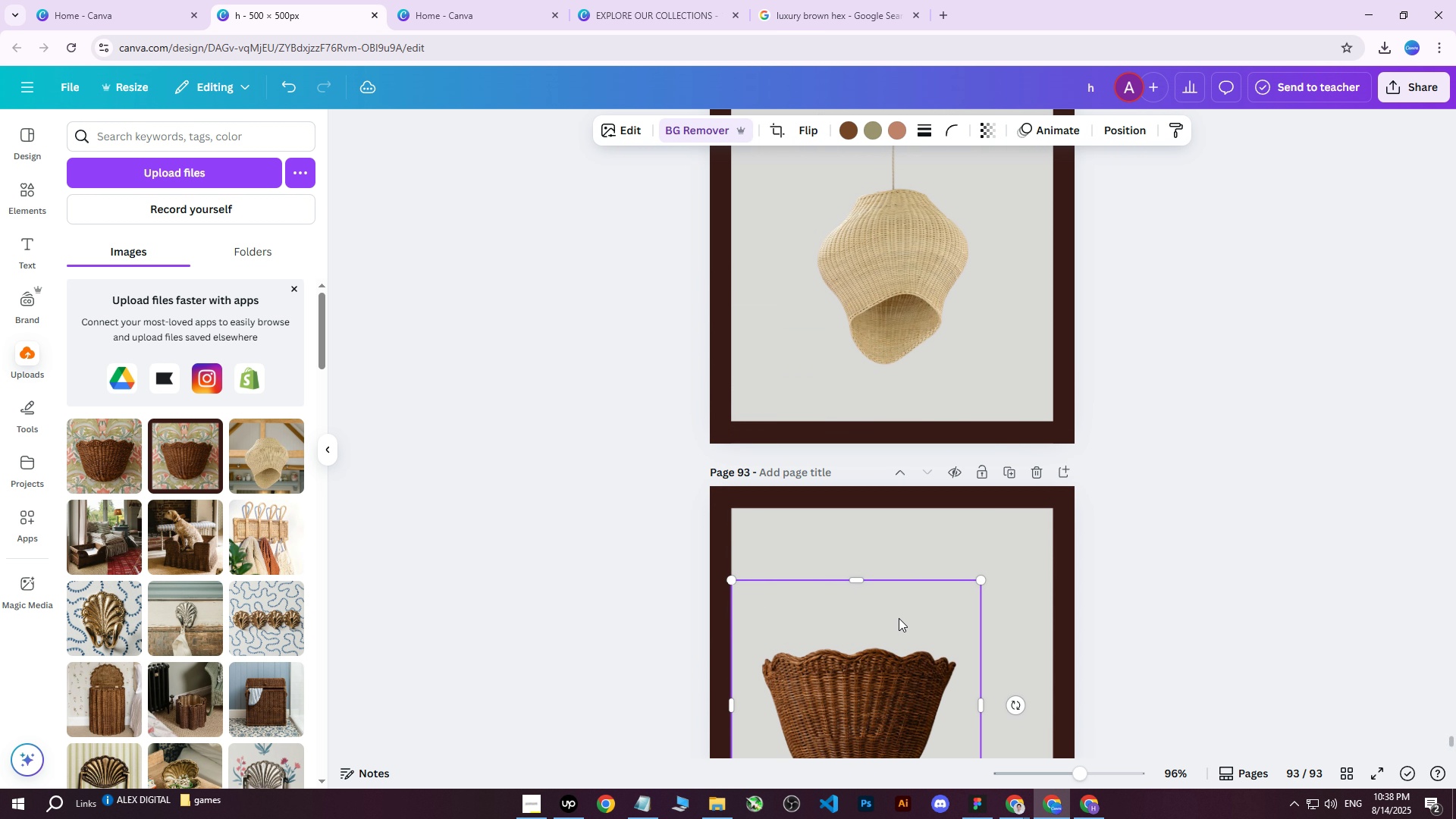 
left_click_drag(start_coordinate=[849, 672], to_coordinate=[891, 629])
 